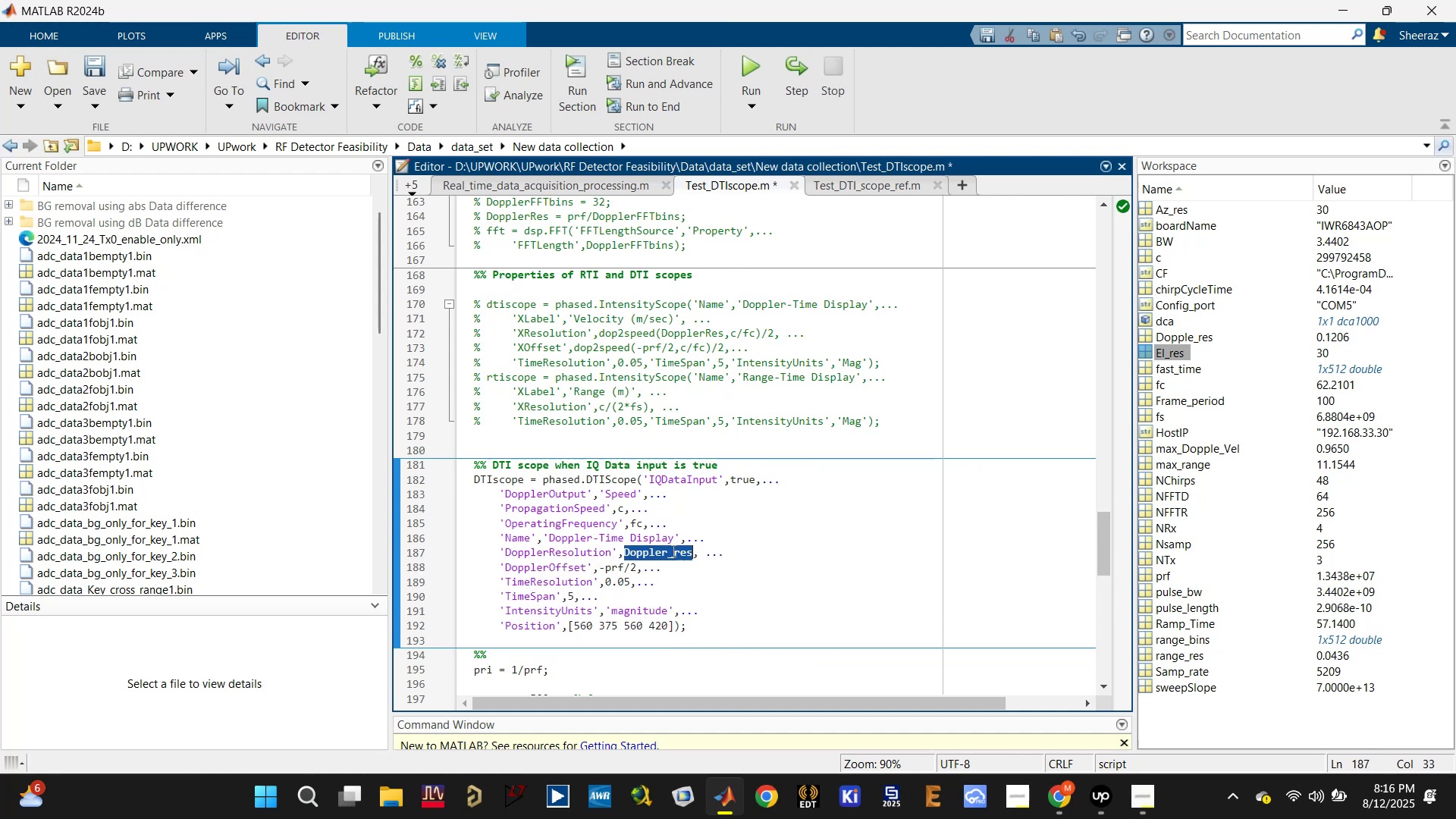 
hold_key(key=ControlLeft, duration=0.65)
 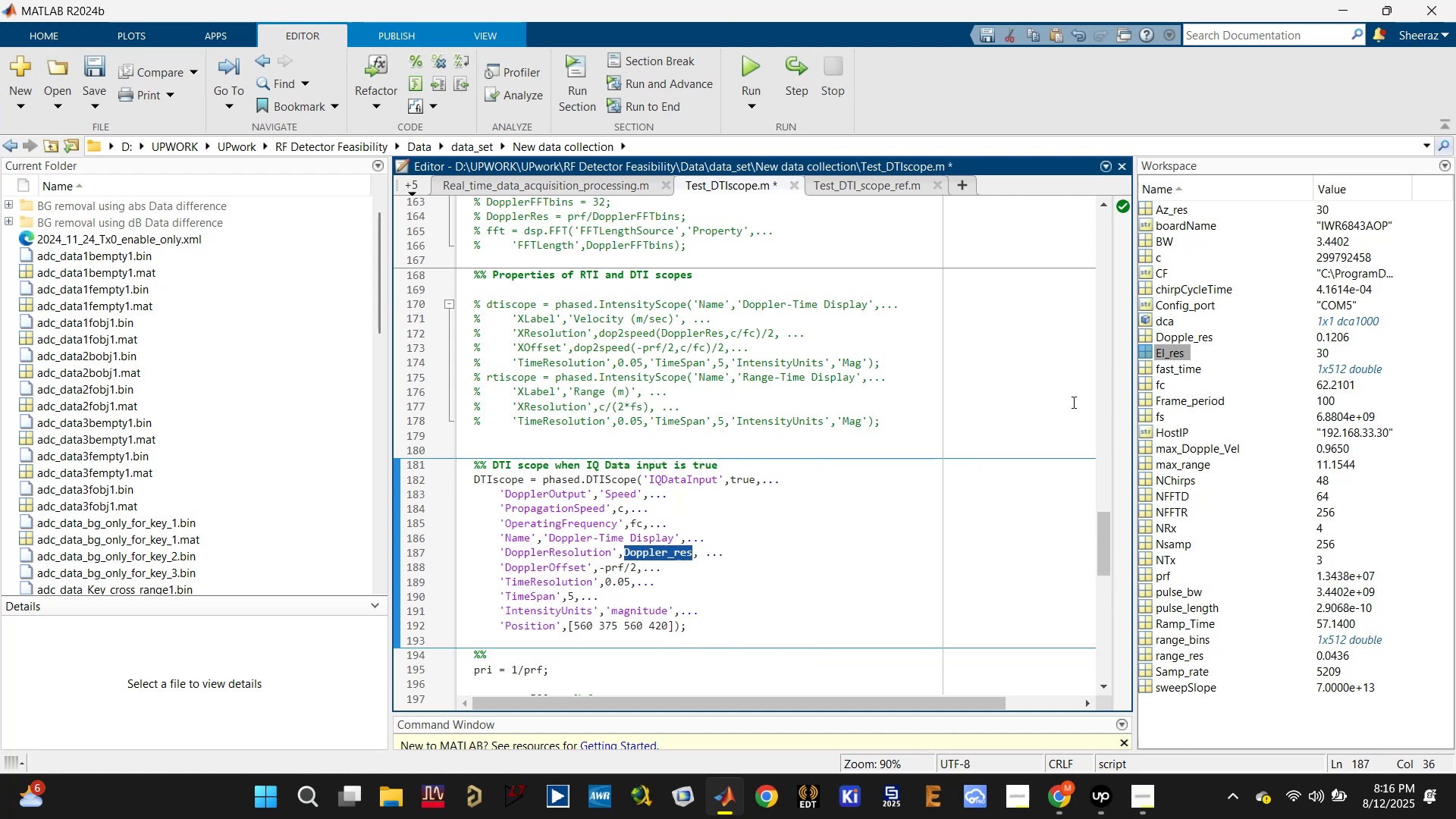 
scroll: coordinate [621, 363], scroll_direction: up, amount: 7.0
 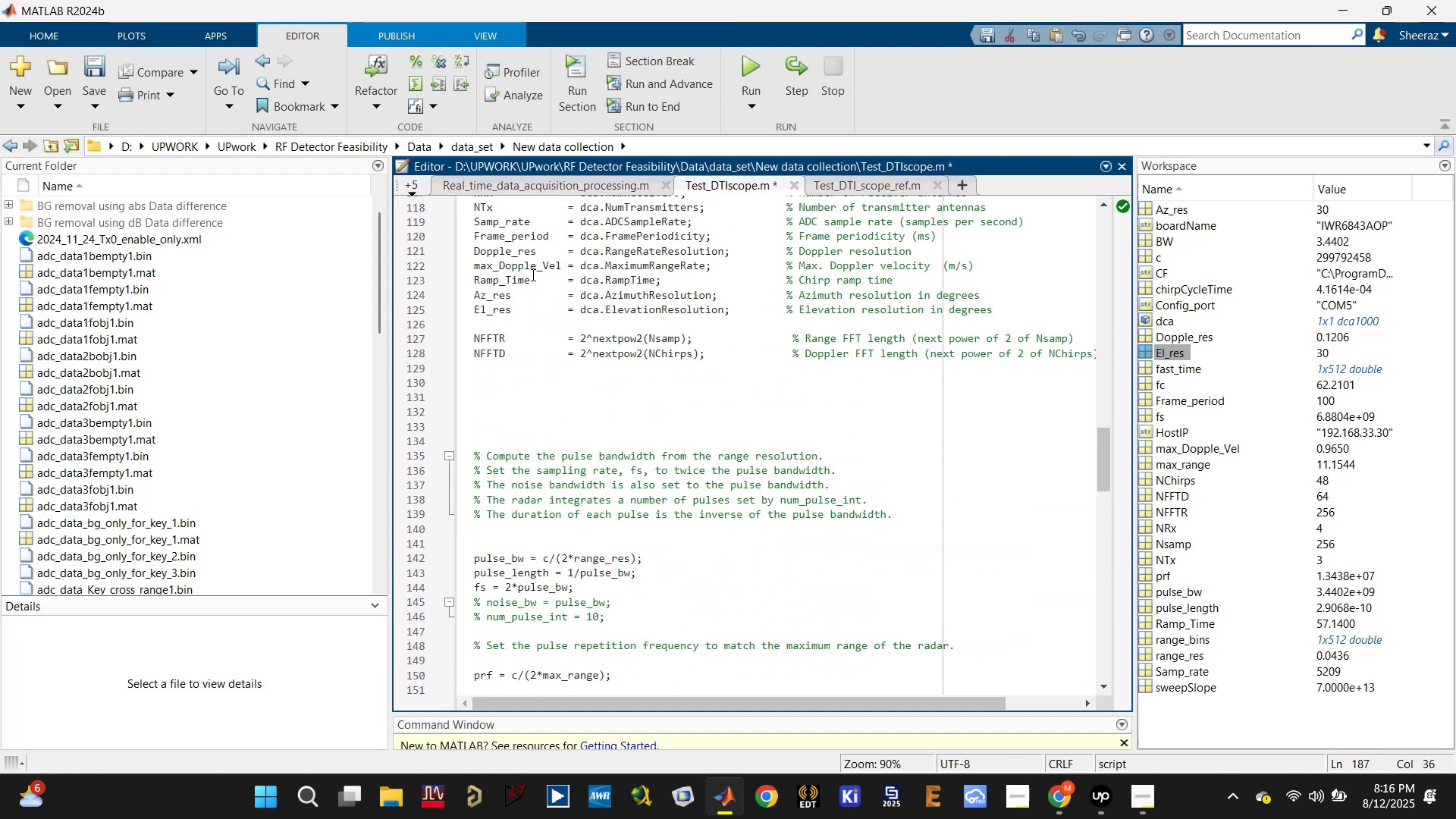 
left_click([534, 261])
 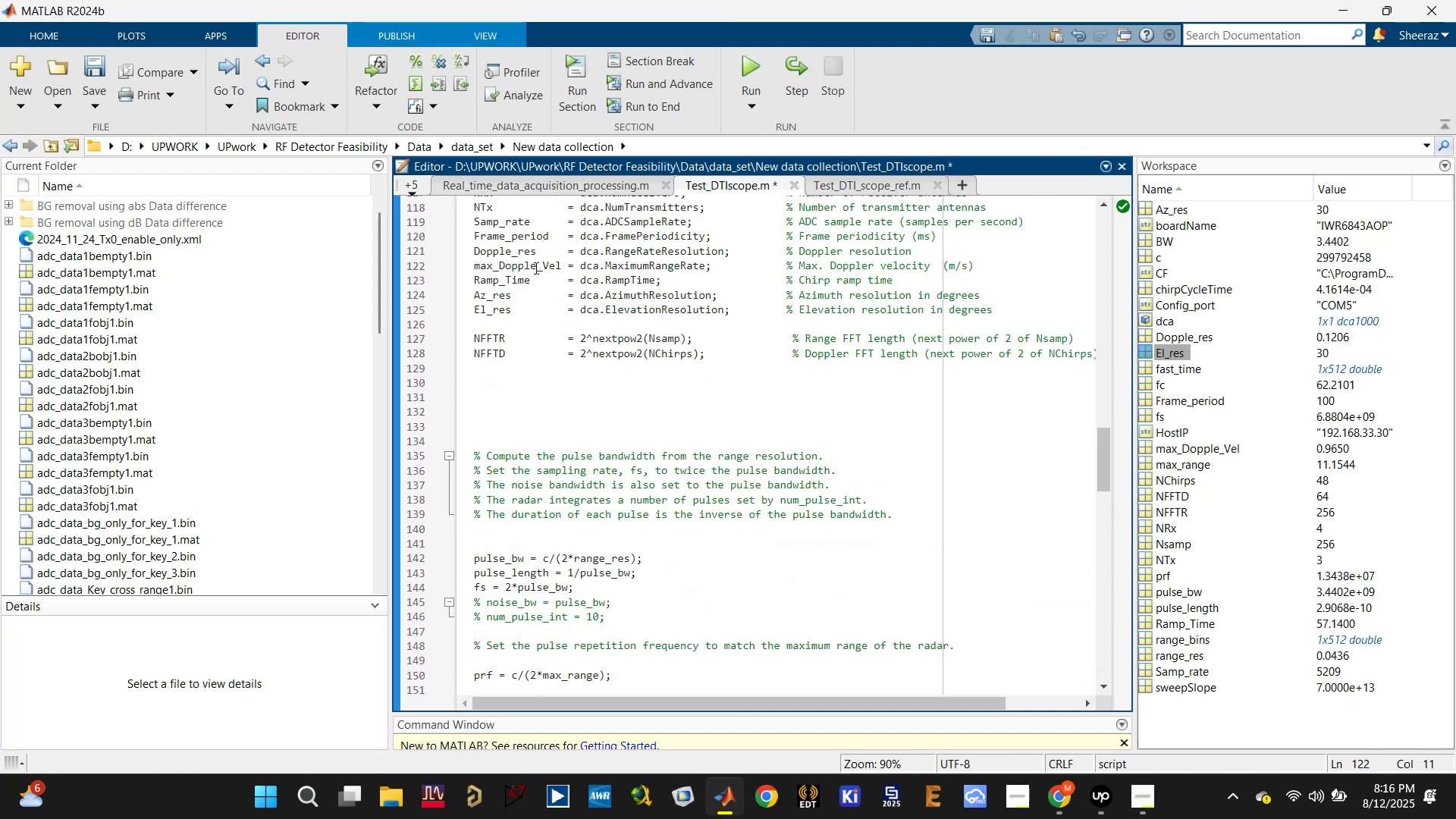 
key(R)
 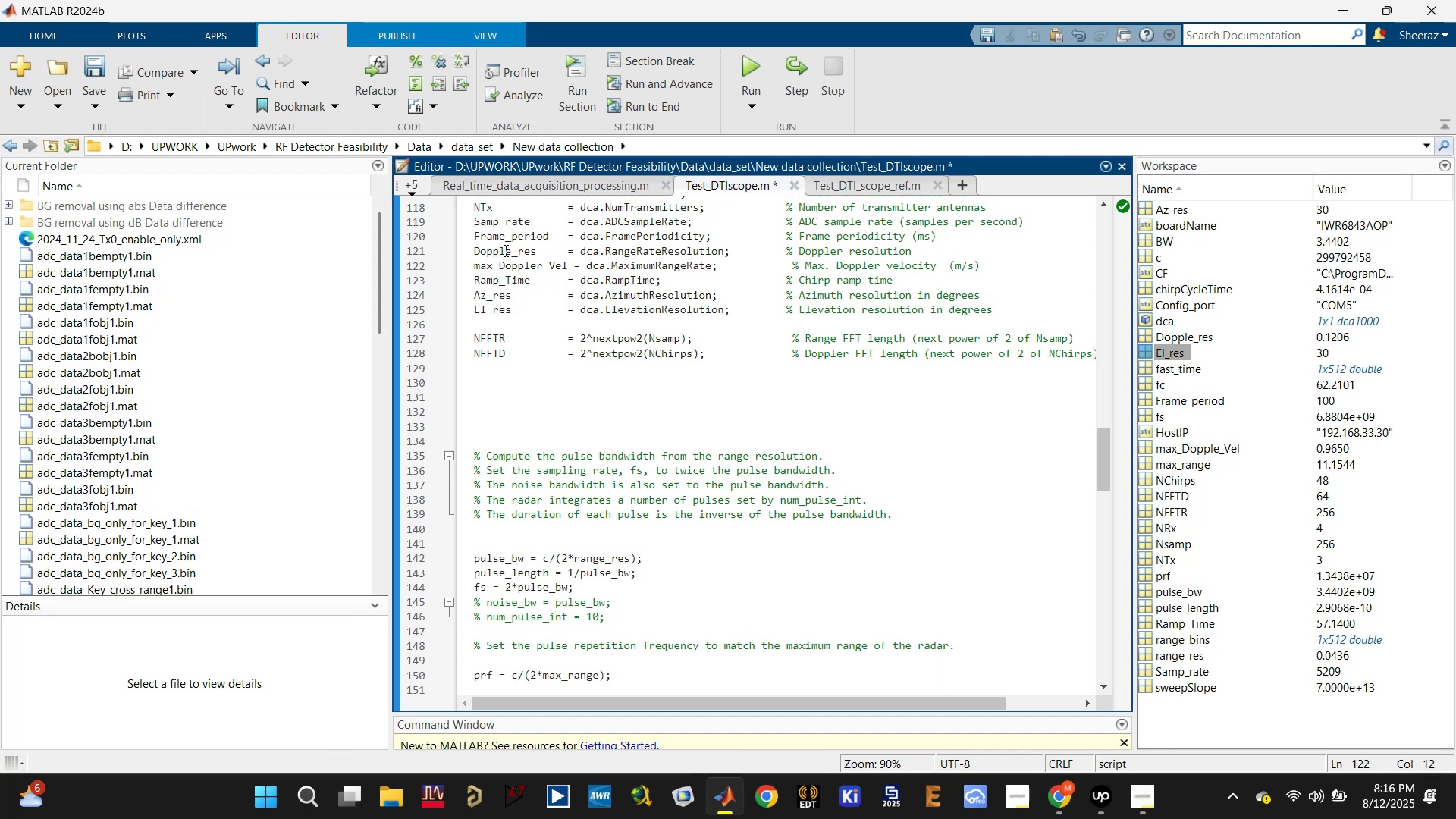 
left_click([510, 246])
 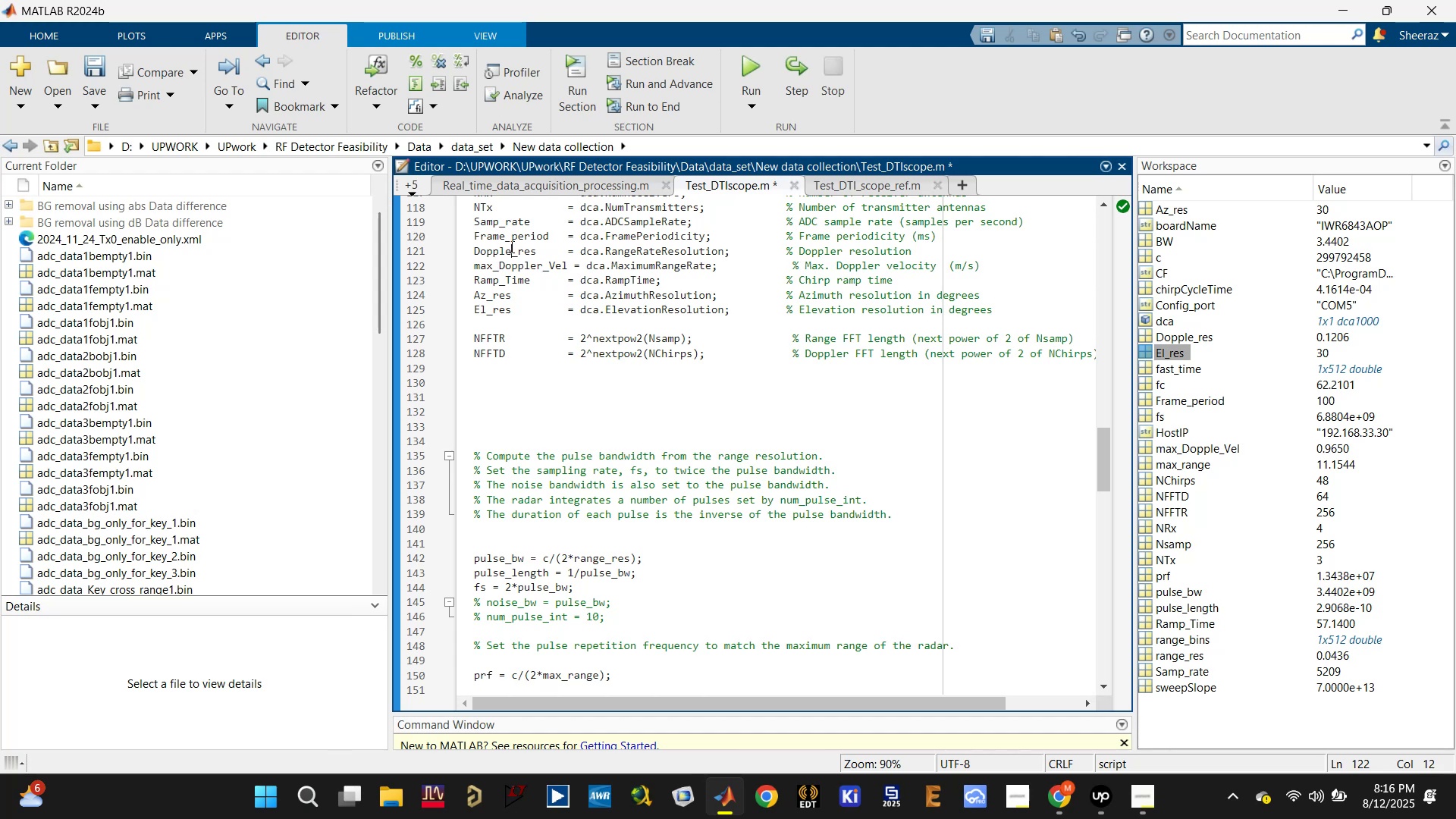 
key(R)
 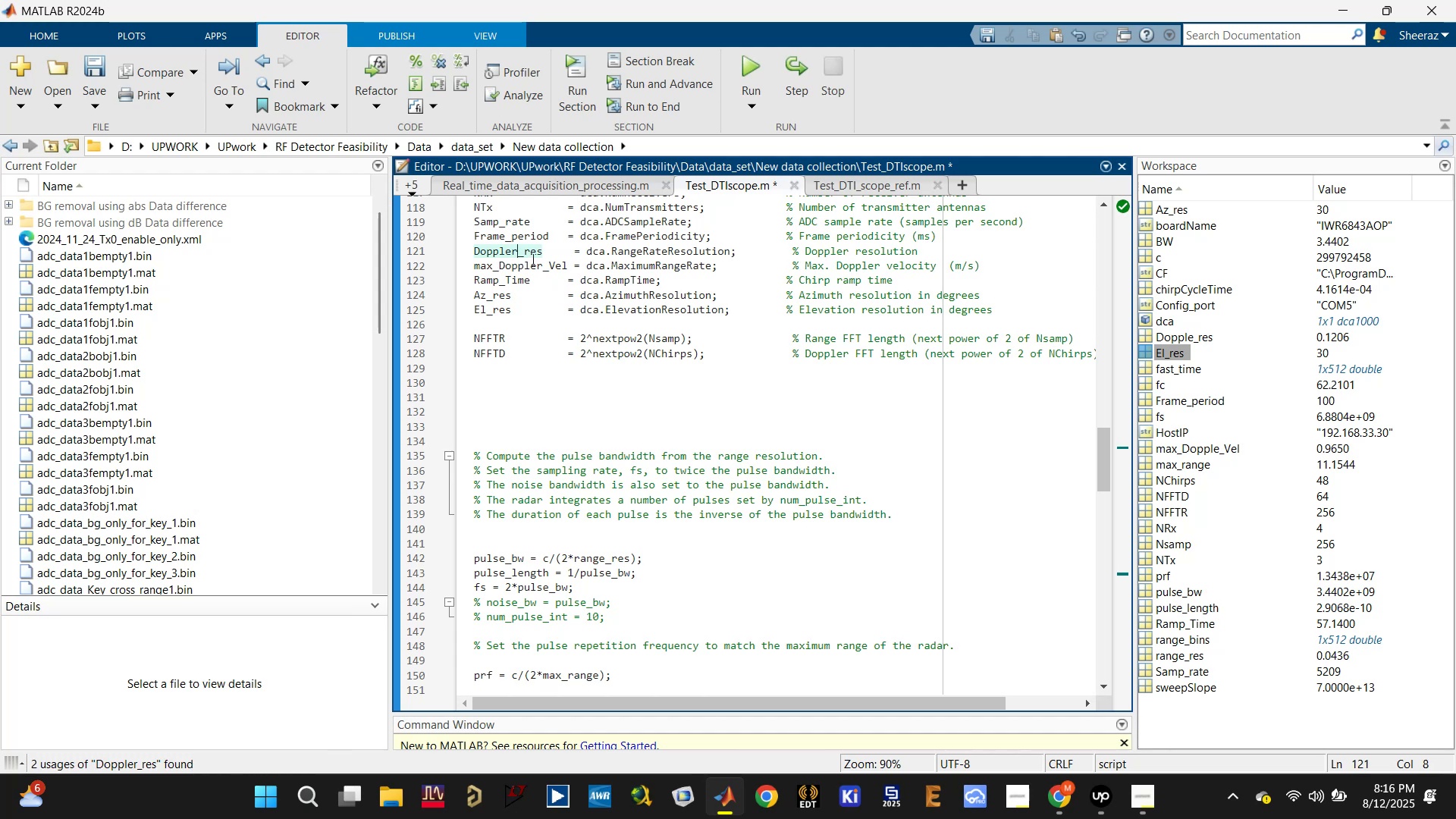 
left_click_drag(start_coordinate=[519, 249], to_coordinate=[542, 247])
 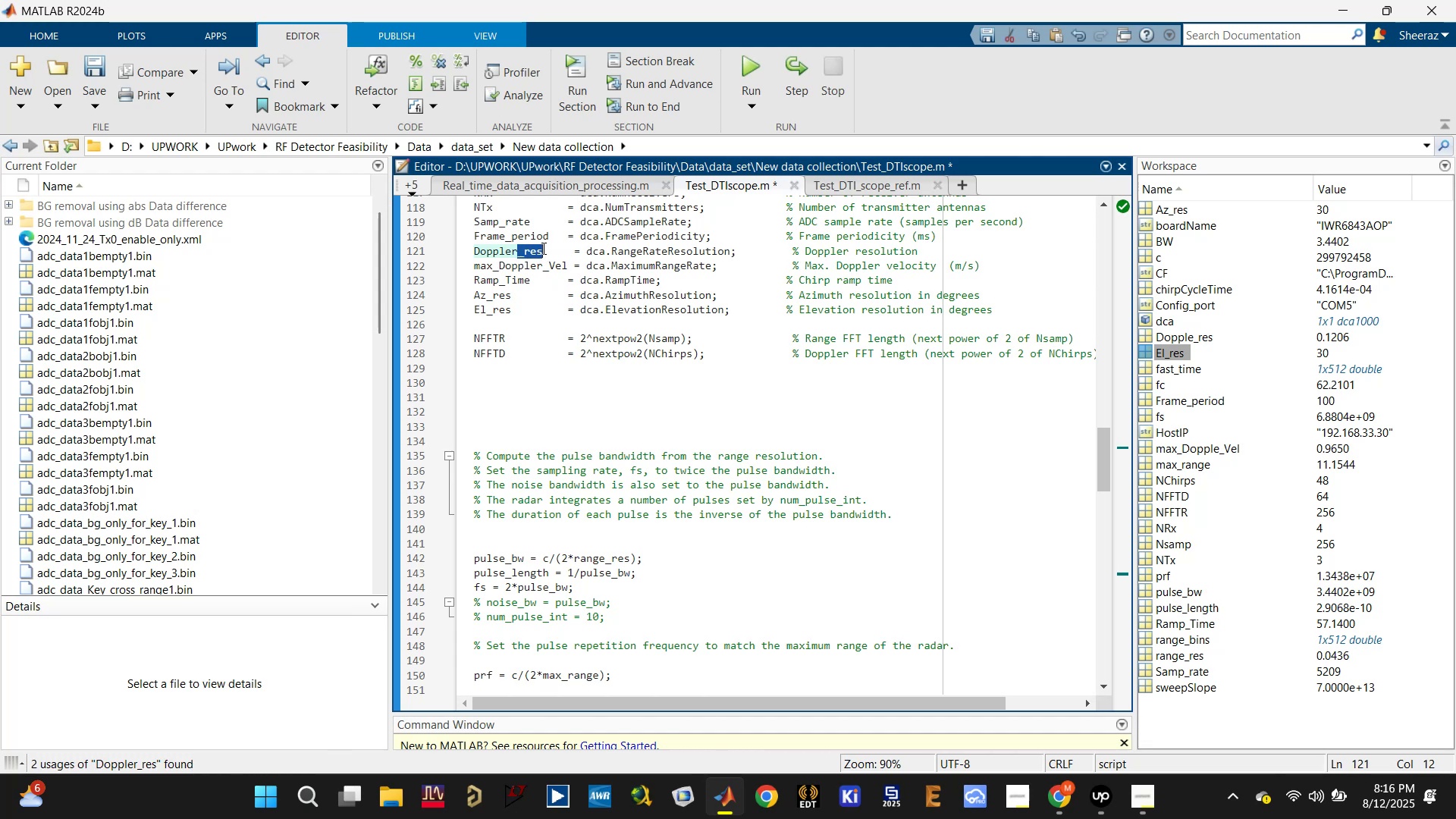 
type(Res)
 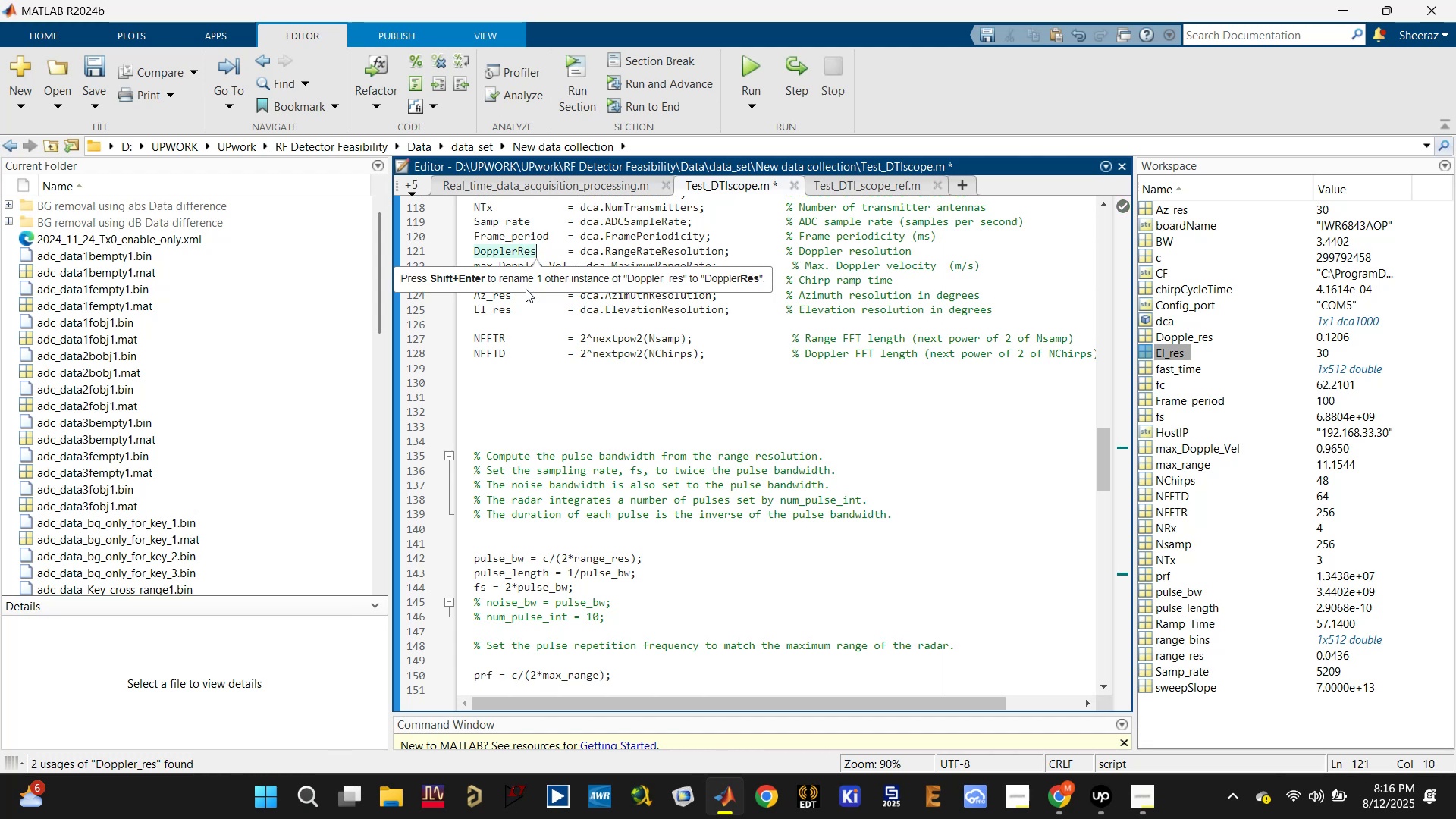 
left_click([525, 296])
 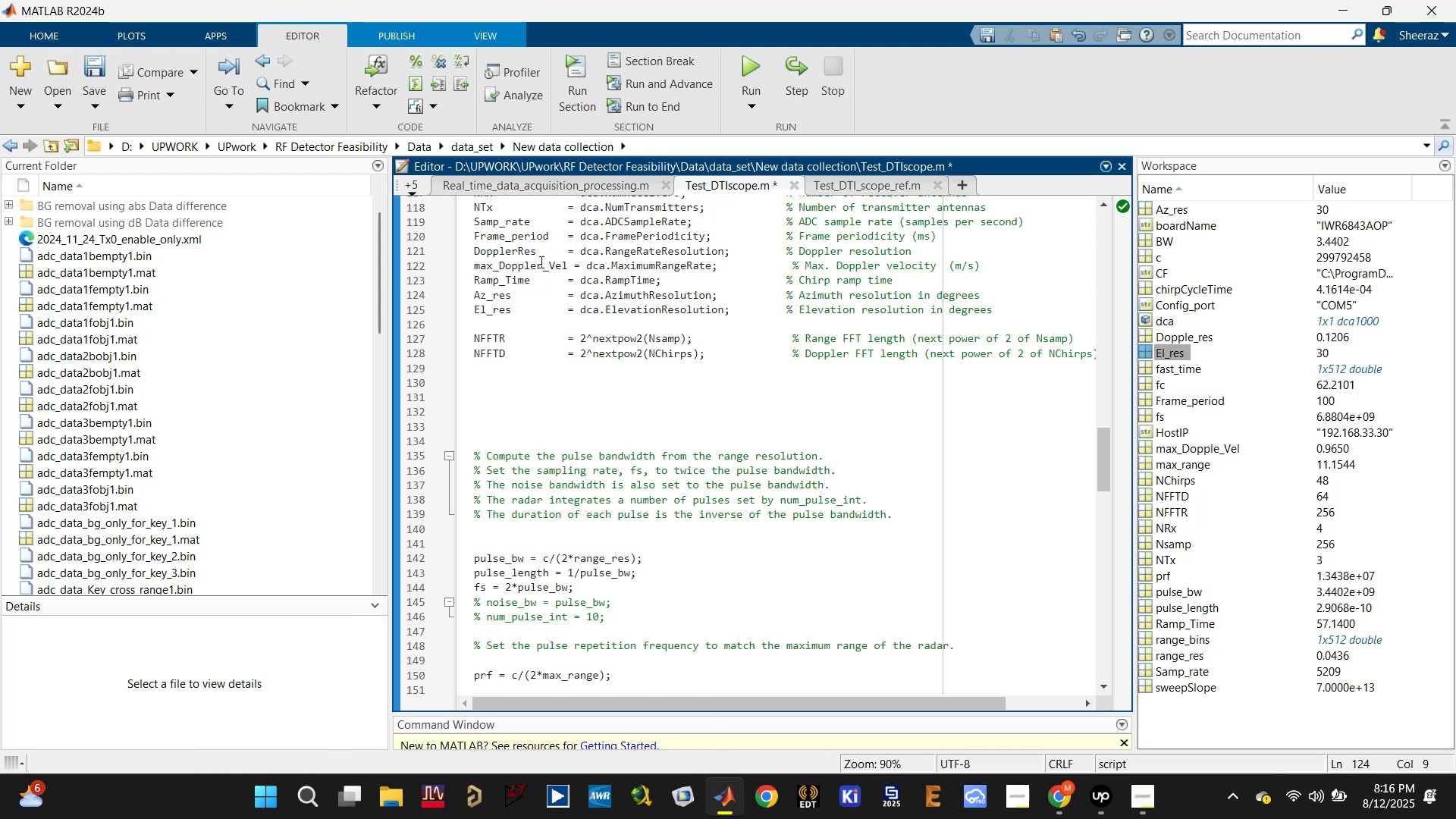 
left_click([529, 251])
 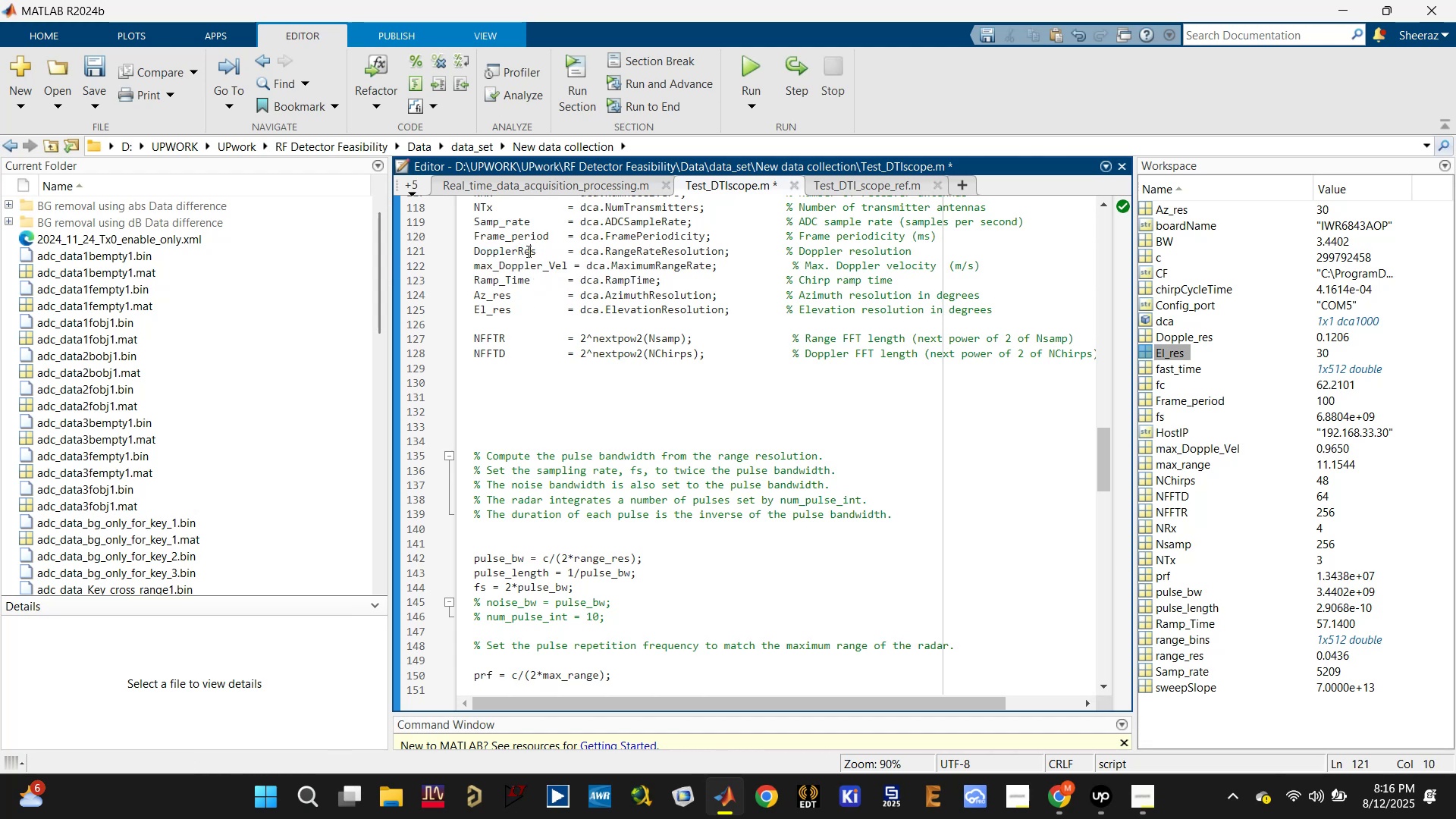 
scroll: coordinate [523, 258], scroll_direction: up, amount: 2.0
 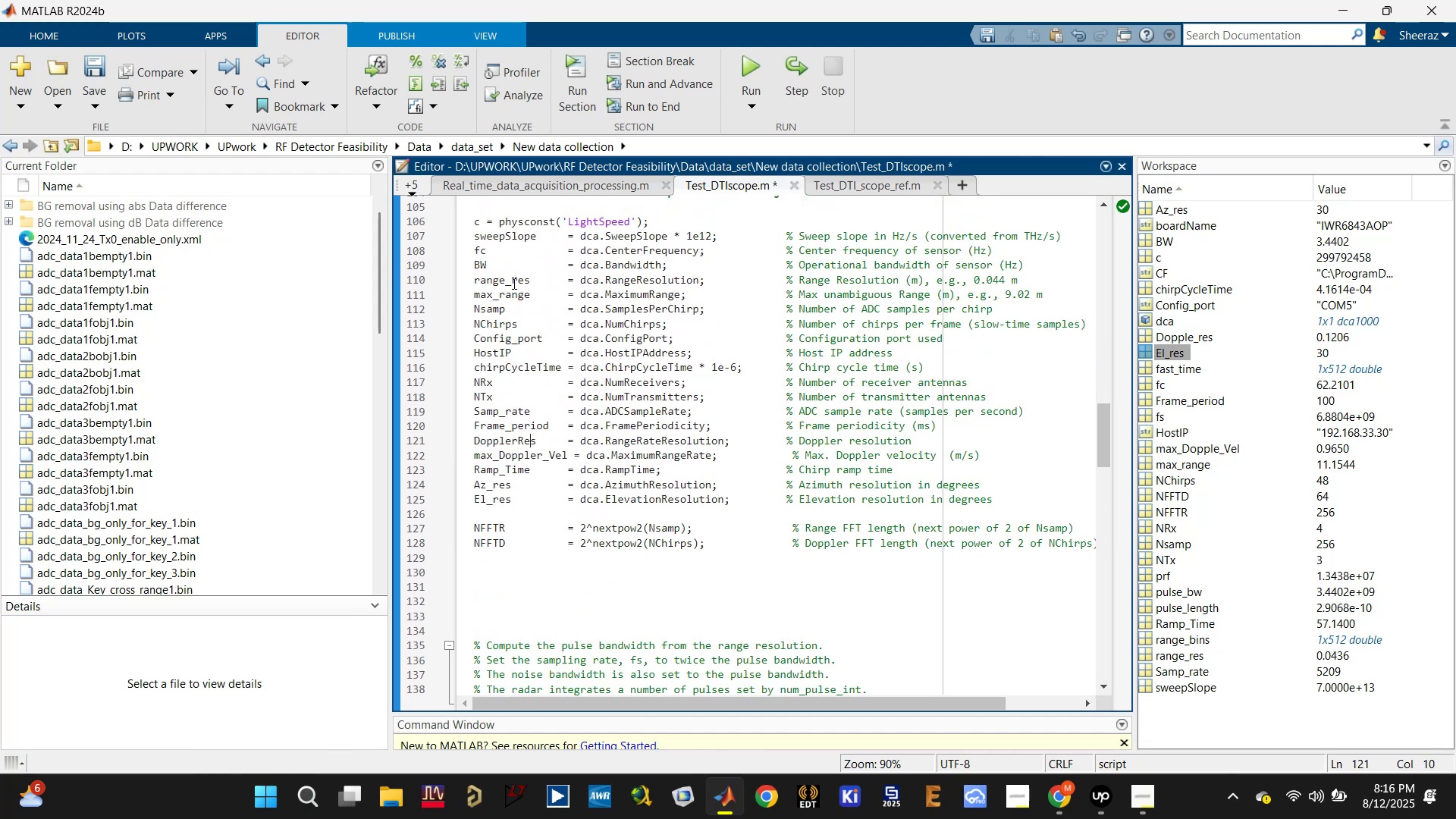 
left_click_drag(start_coordinate=[506, 280], to_coordinate=[532, 278])
 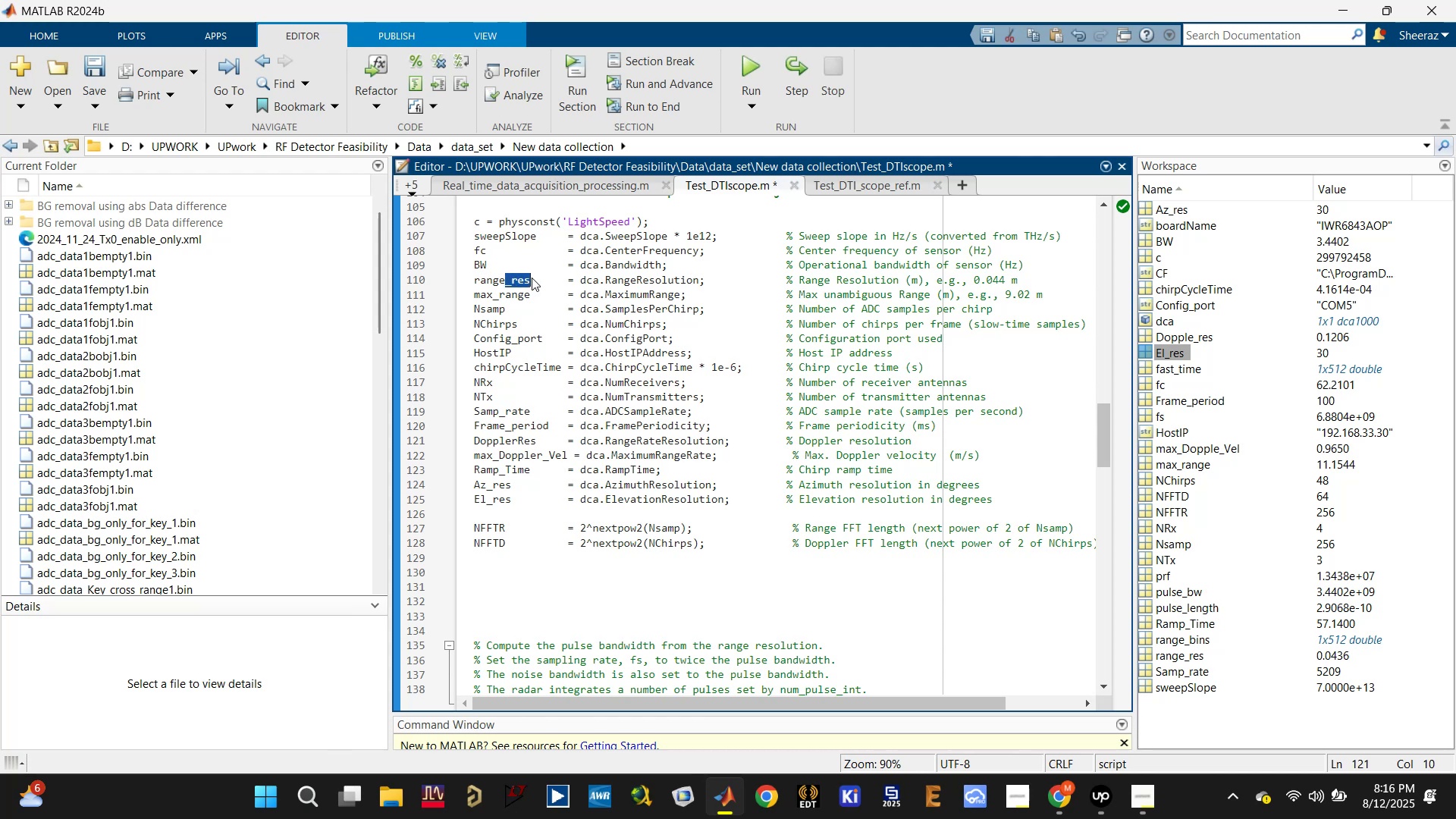 
type(Res)
 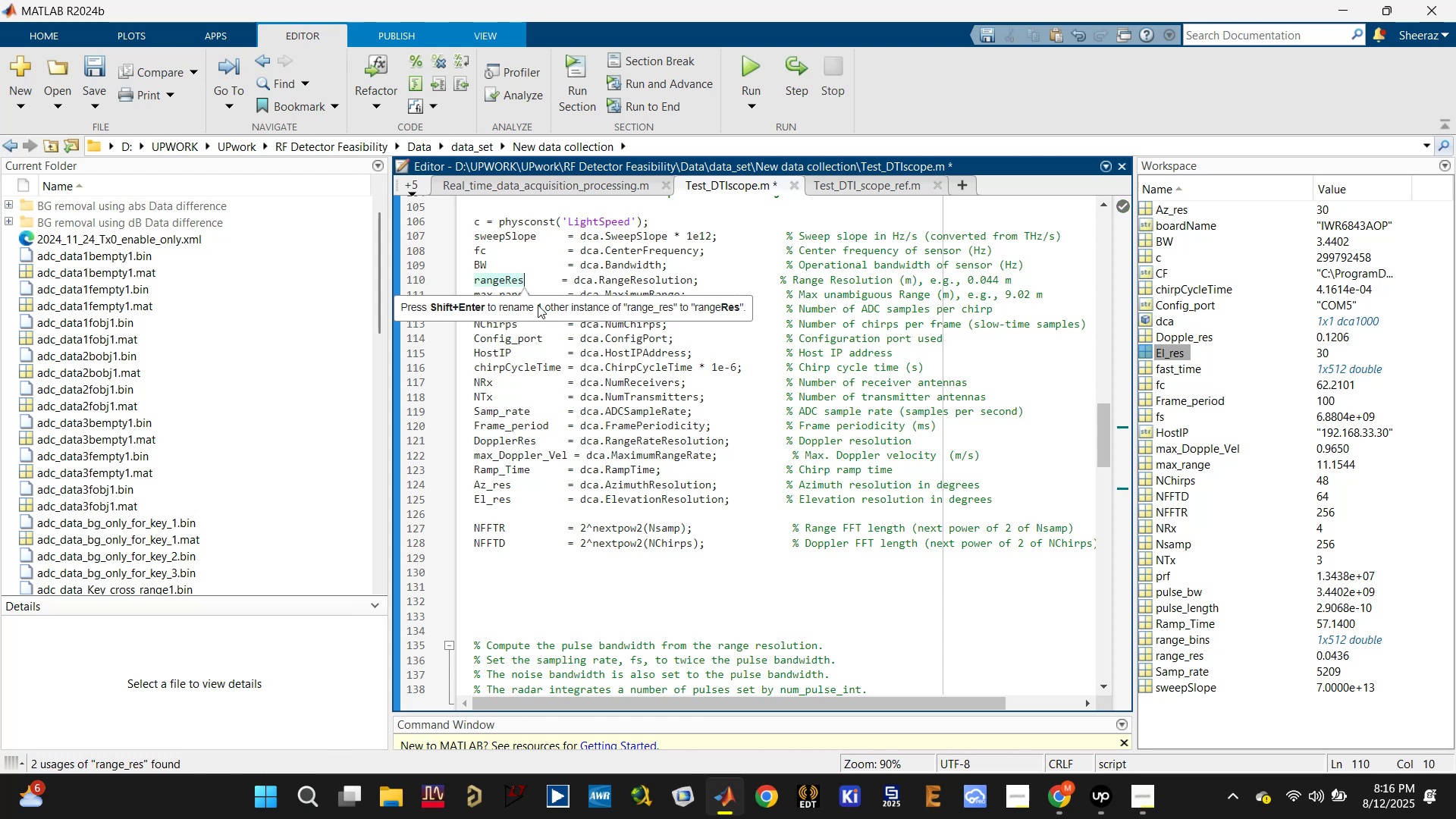 
key(Control+S)
 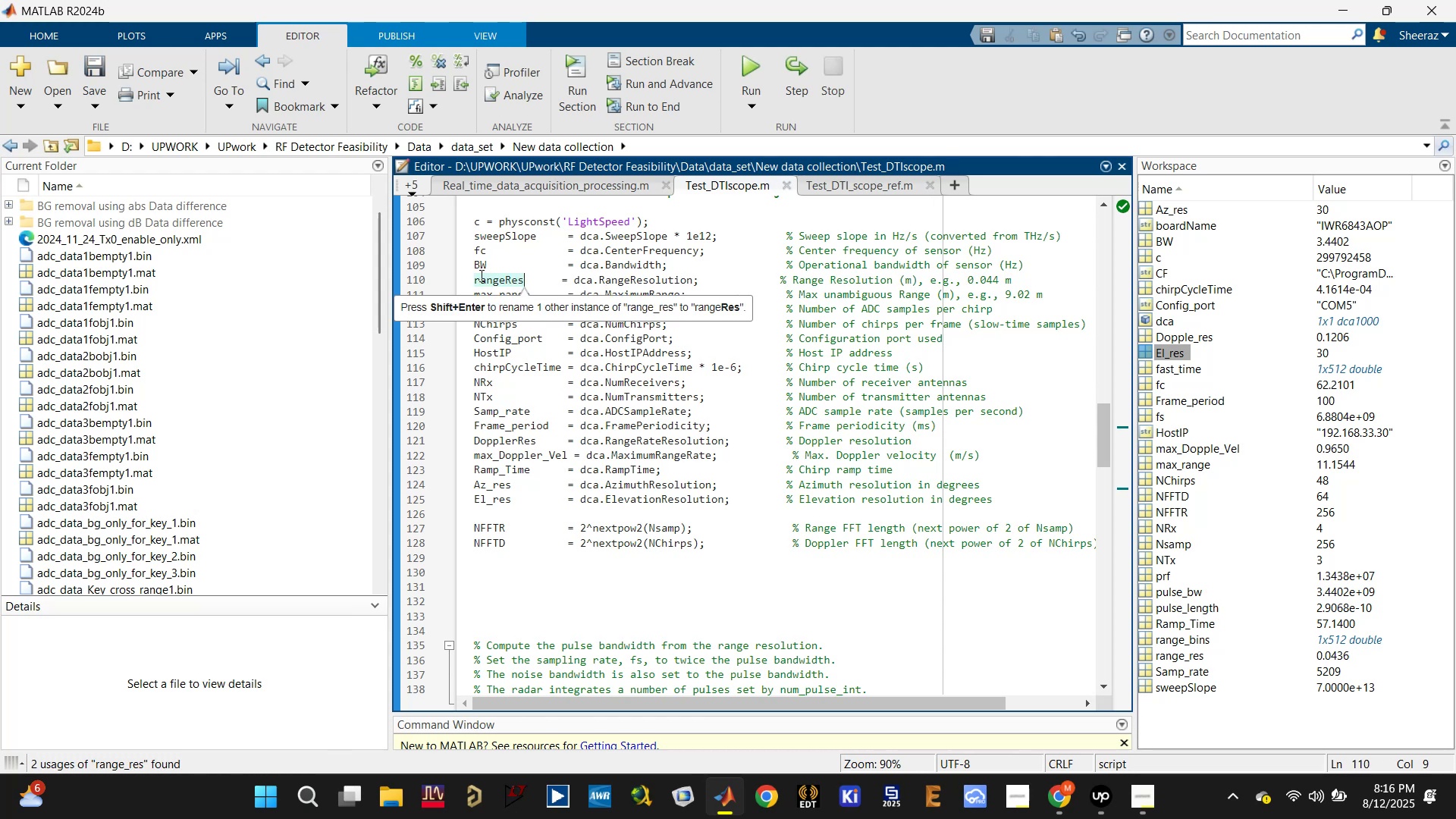 
left_click([480, 280])
 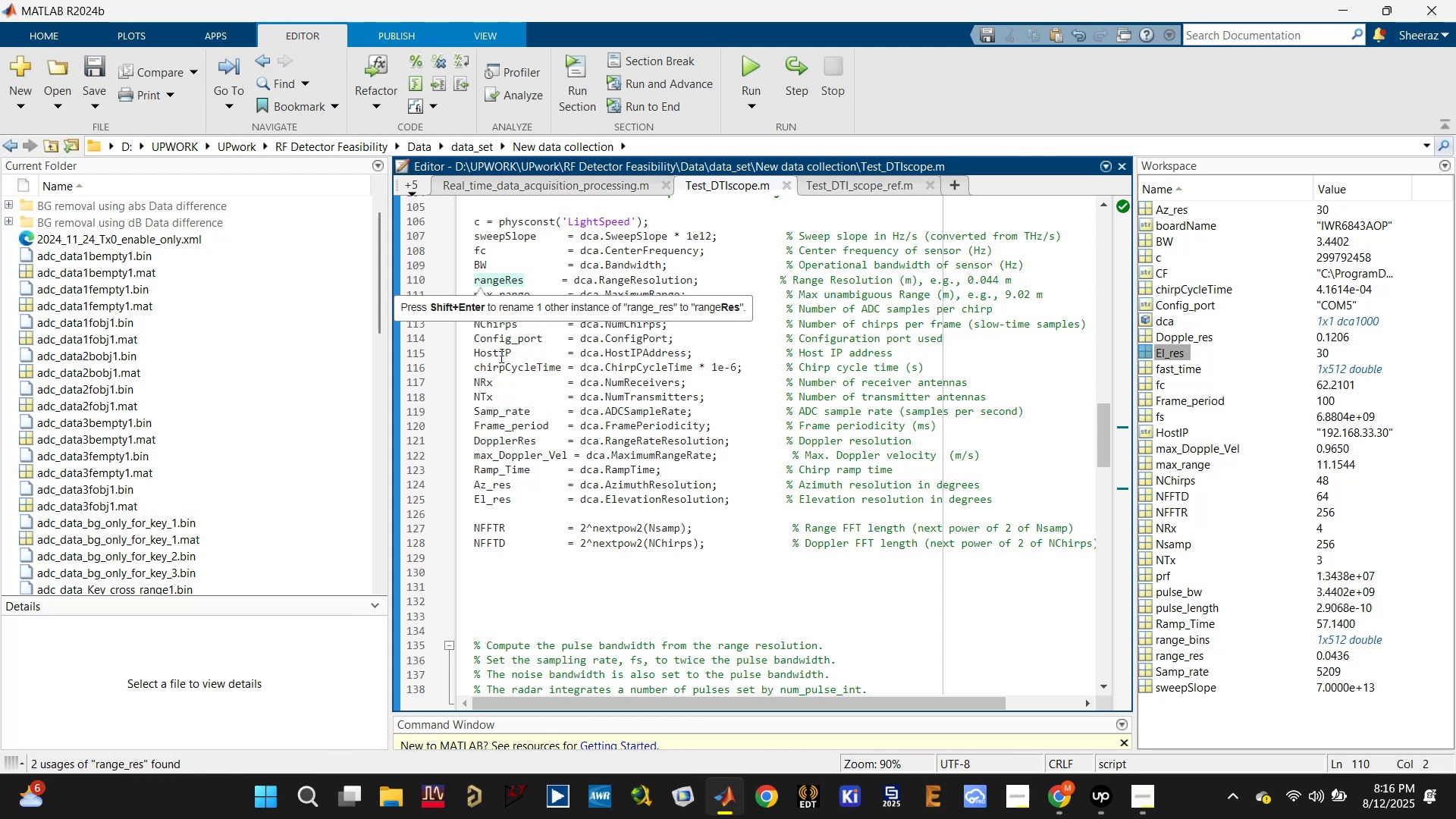 
key(Backspace)
 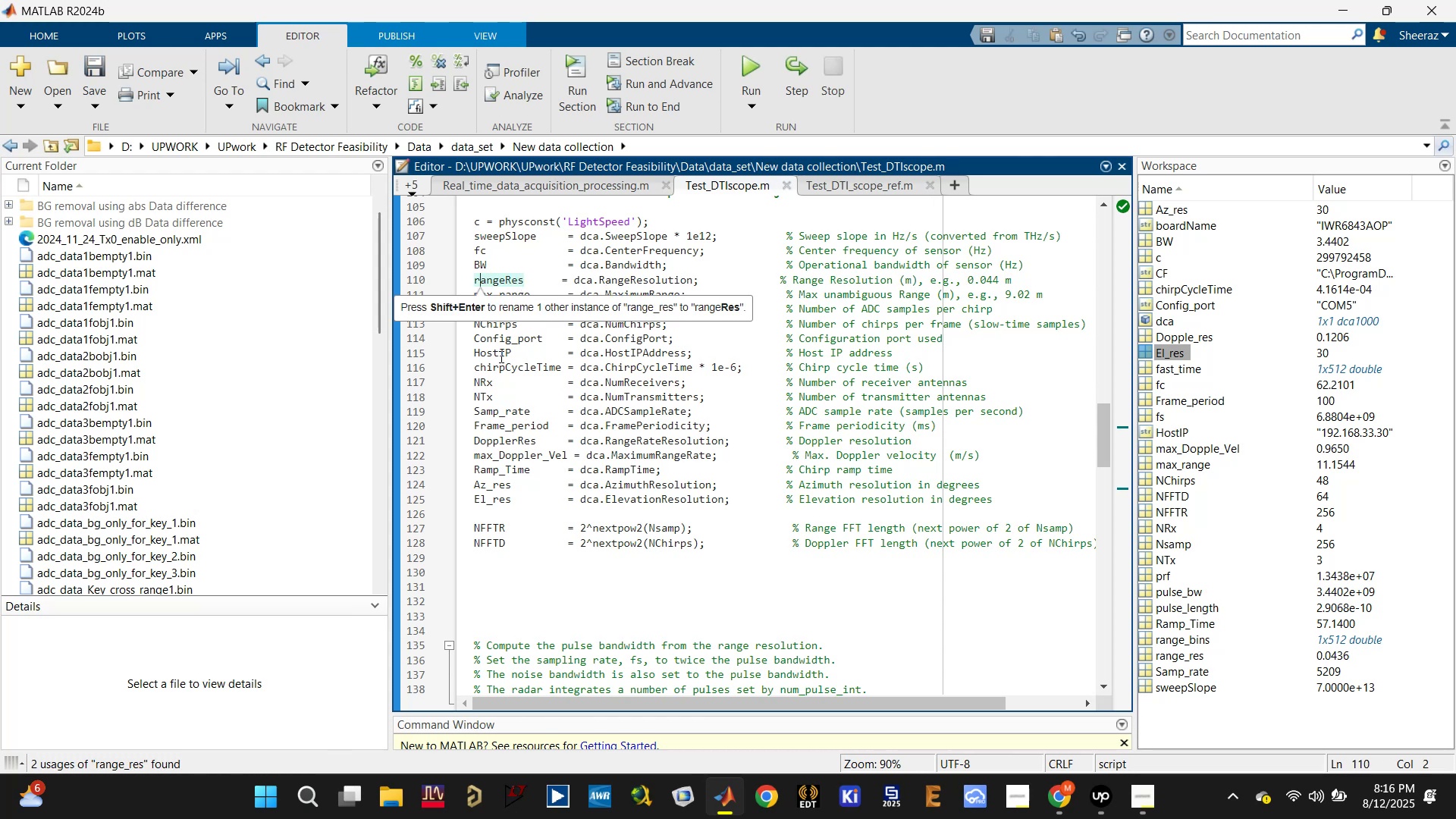 
key(Shift+ShiftLeft)
 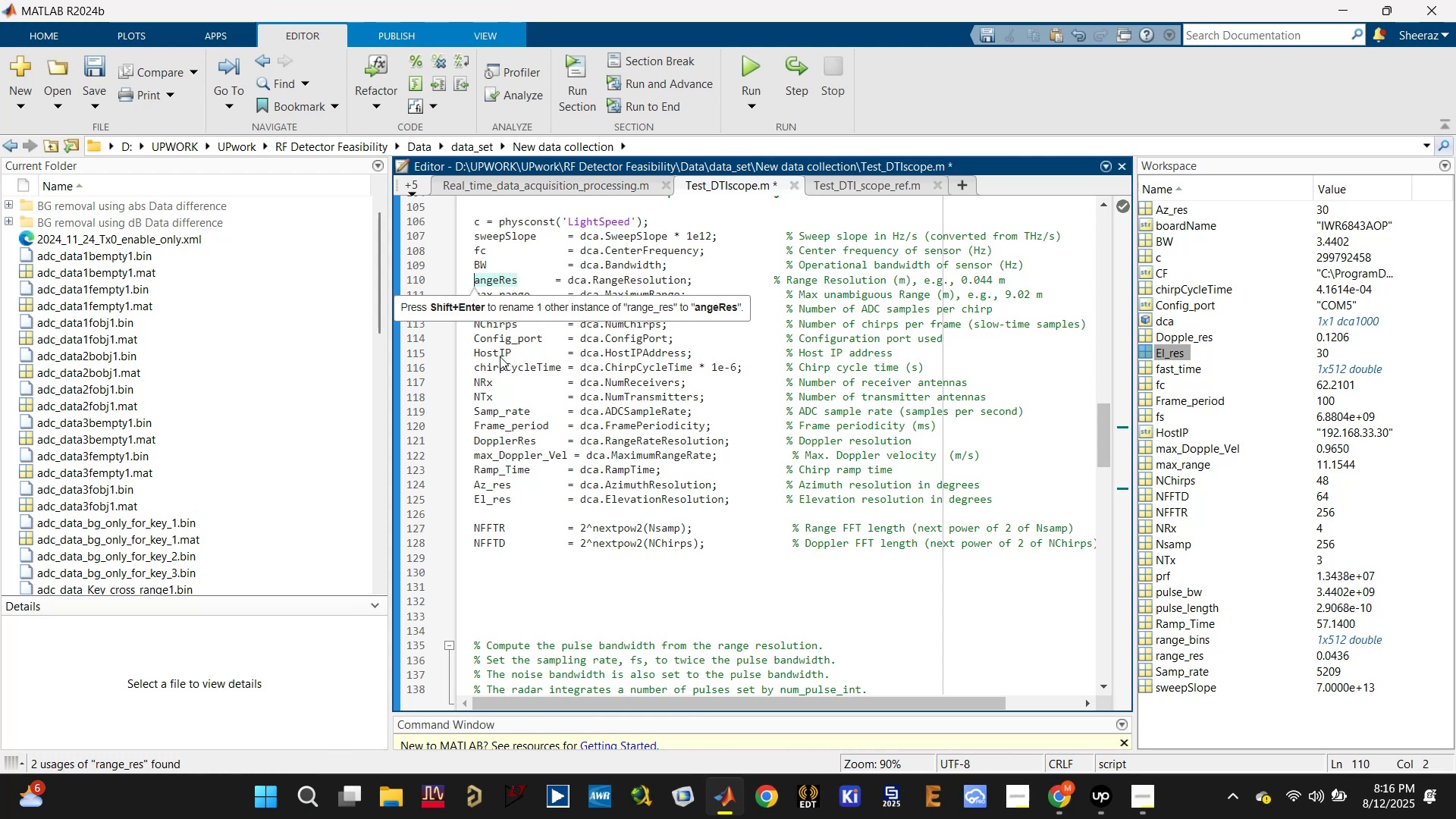 
key(Shift+R)
 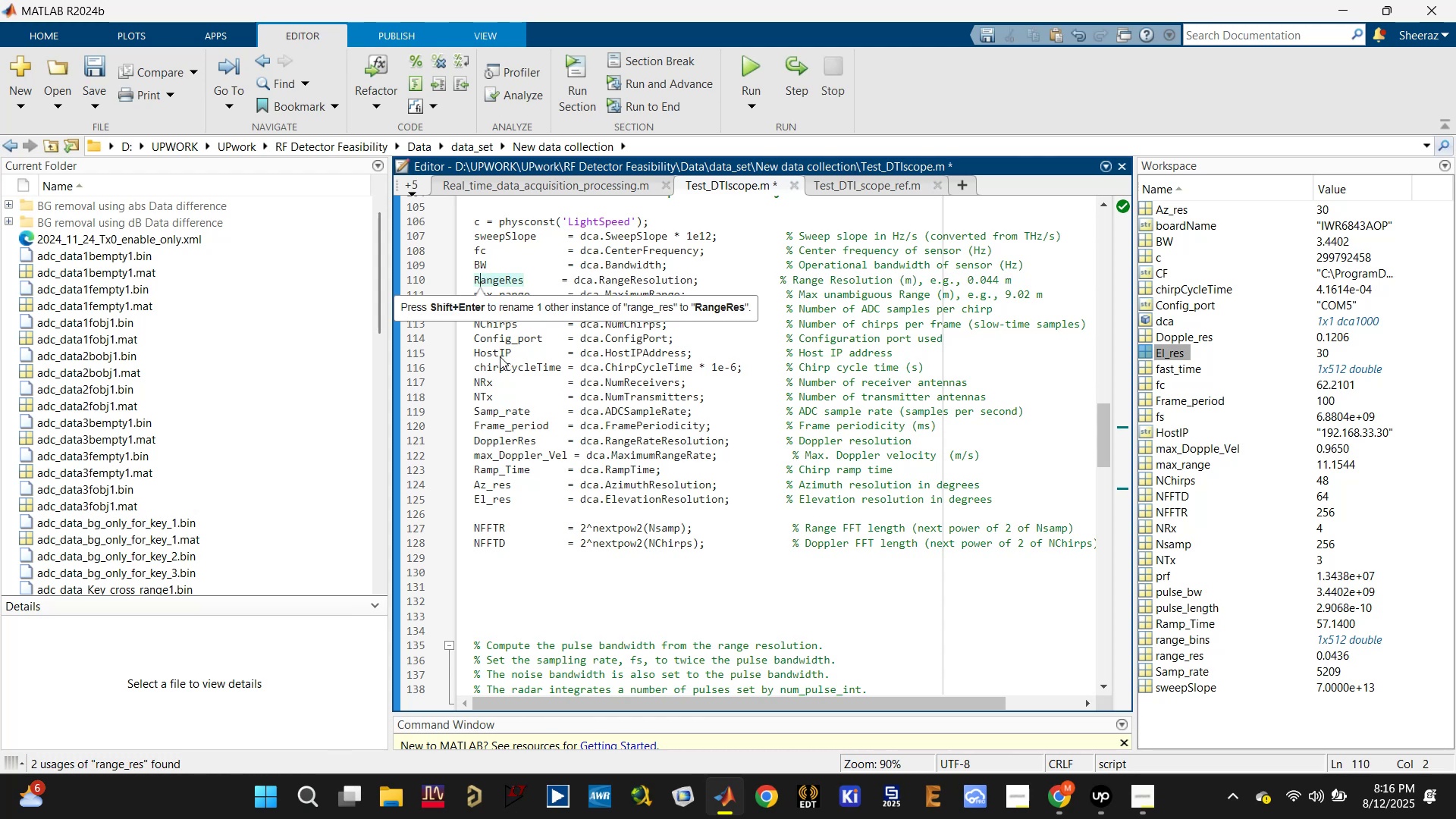 
key(Shift+Enter)
 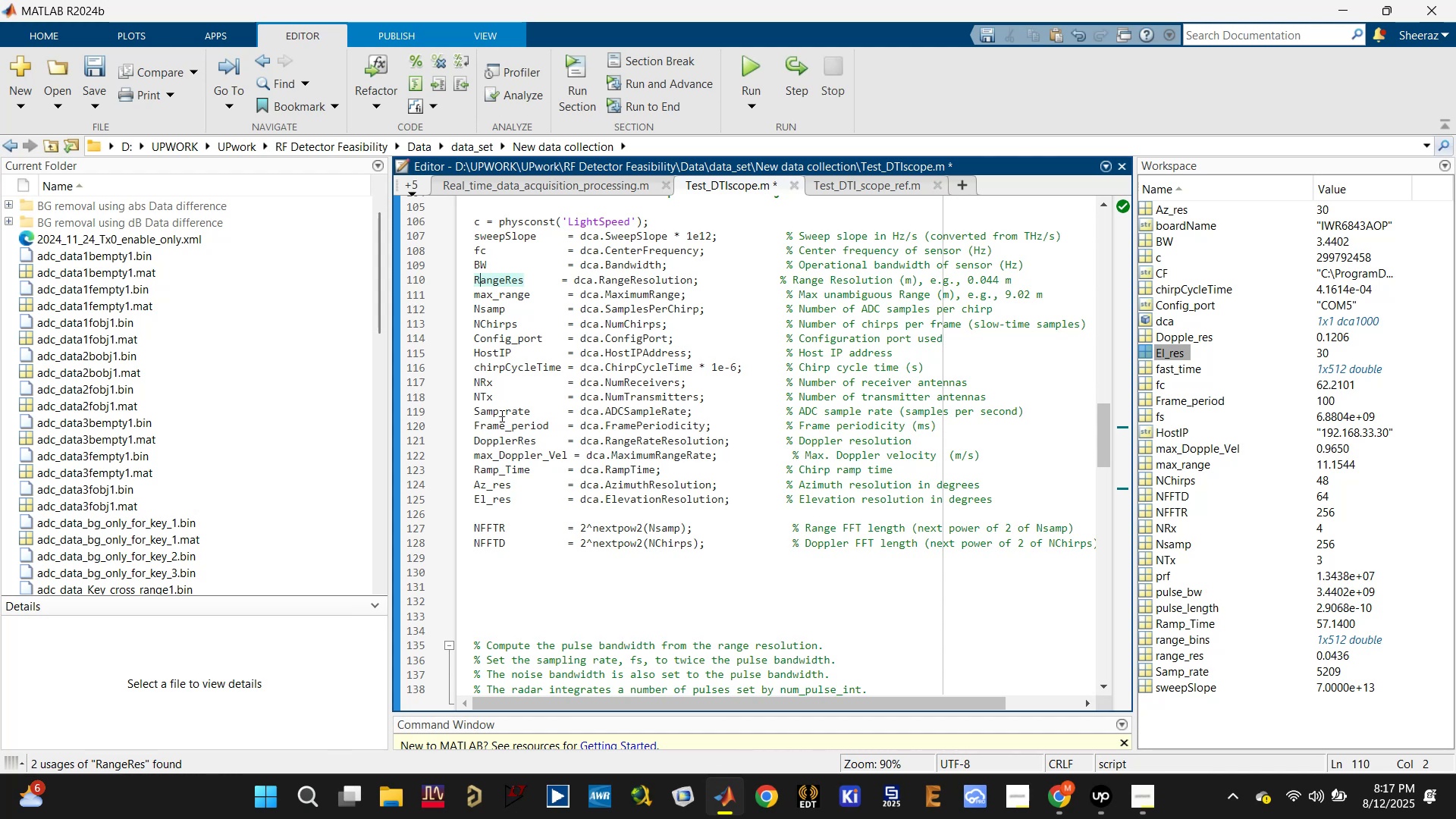 
double_click([504, 444])
 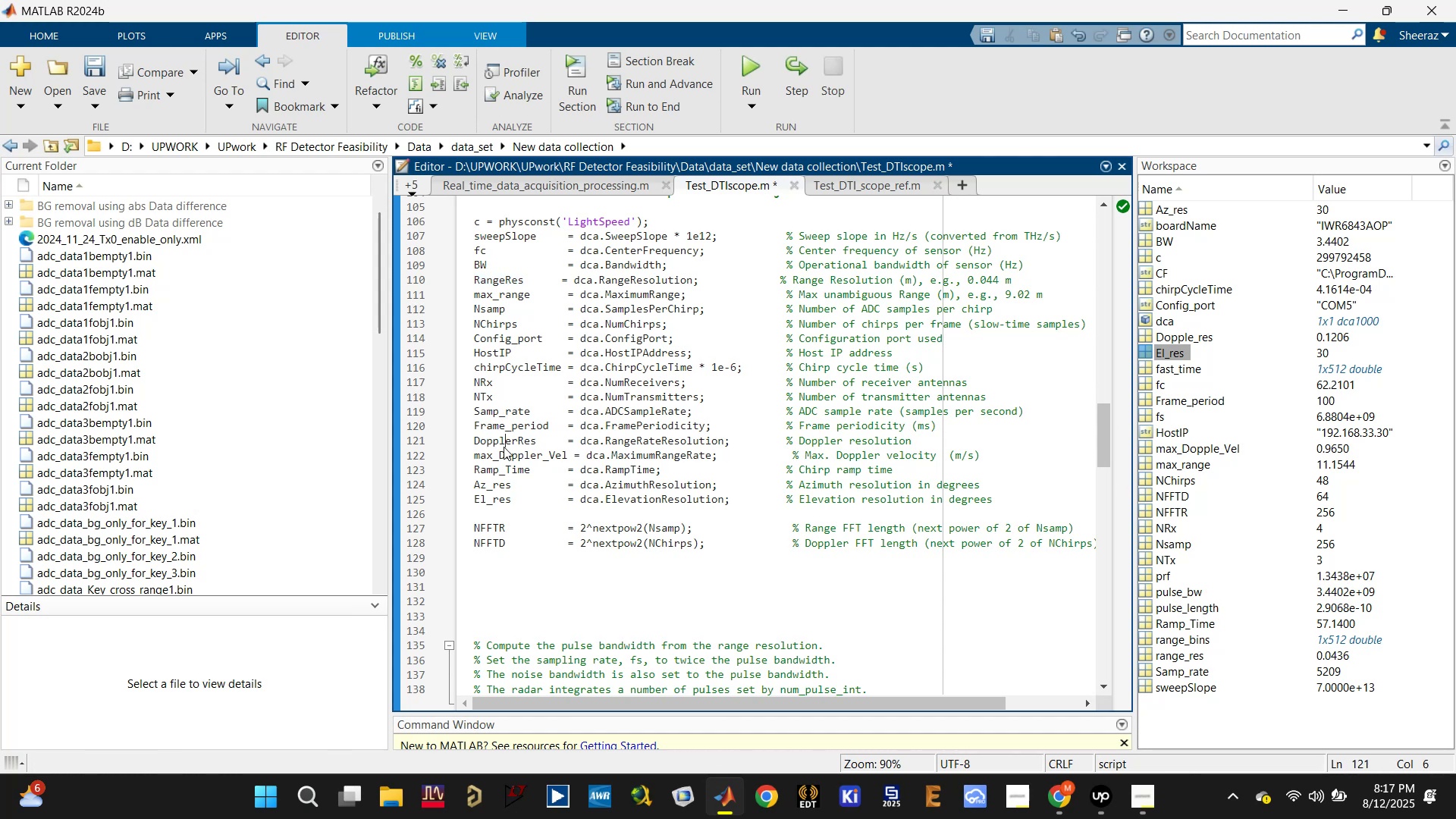 
triple_click([504, 458])
 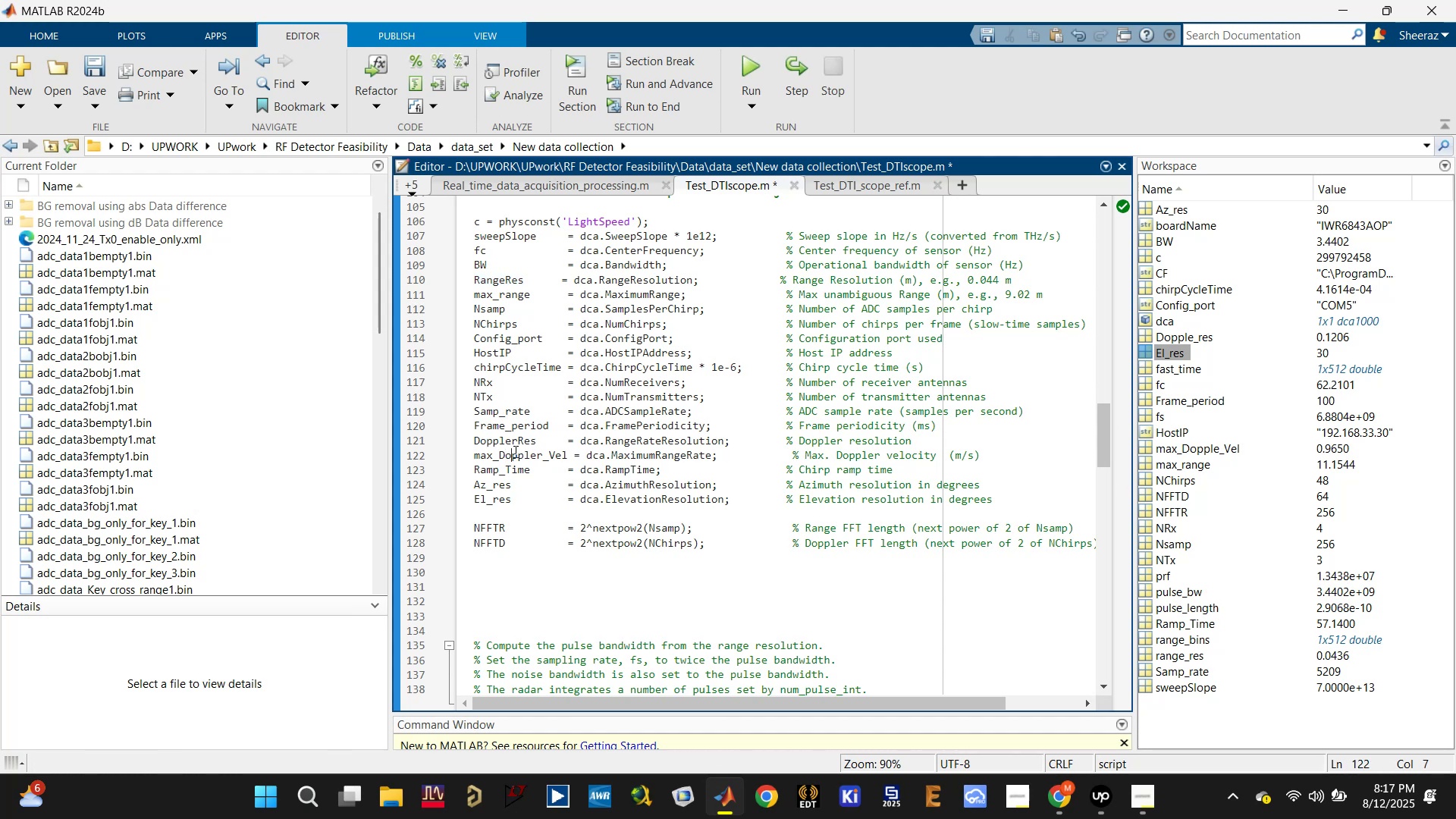 
key(Control+S)
 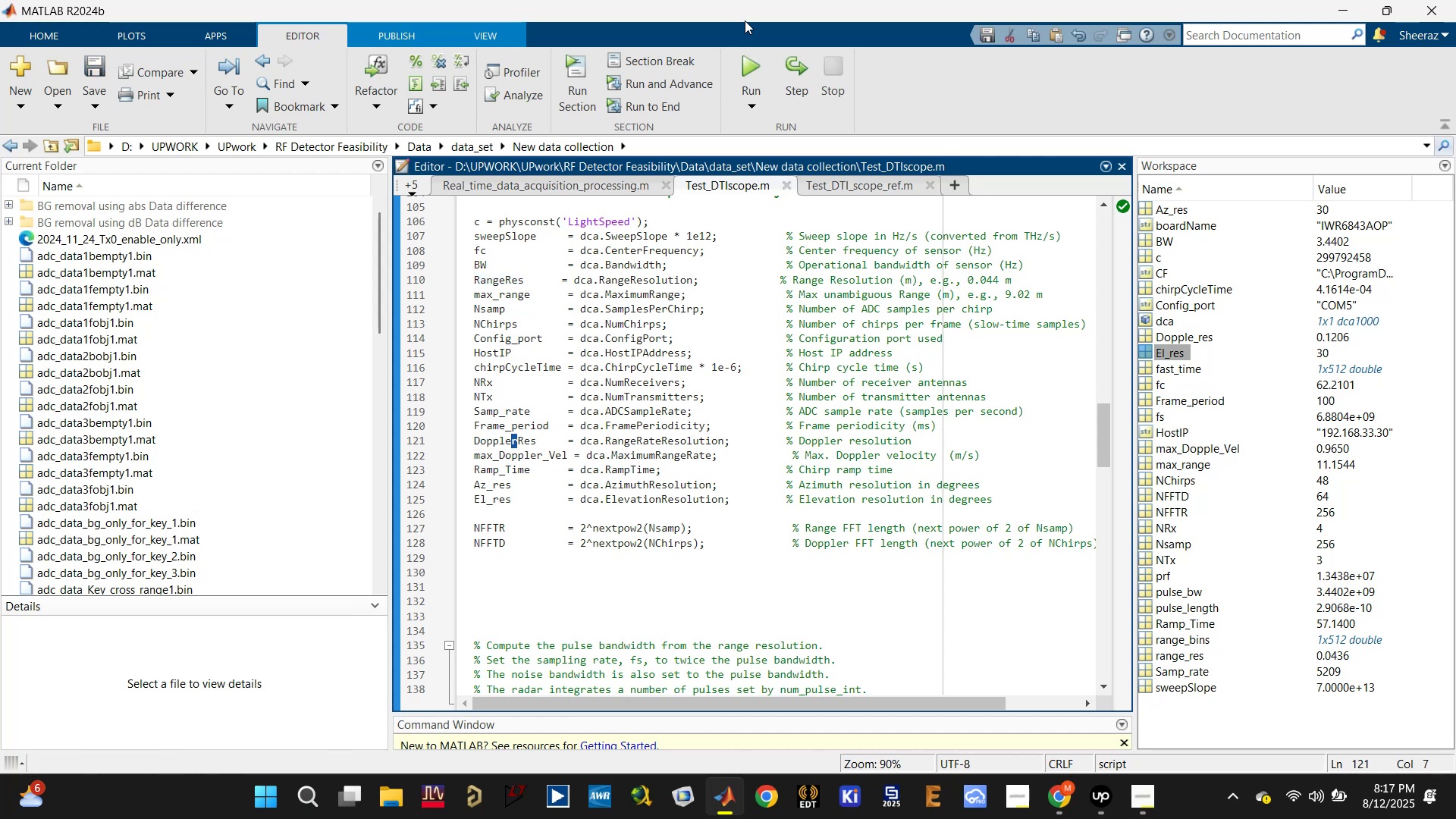 
left_click([755, 70])
 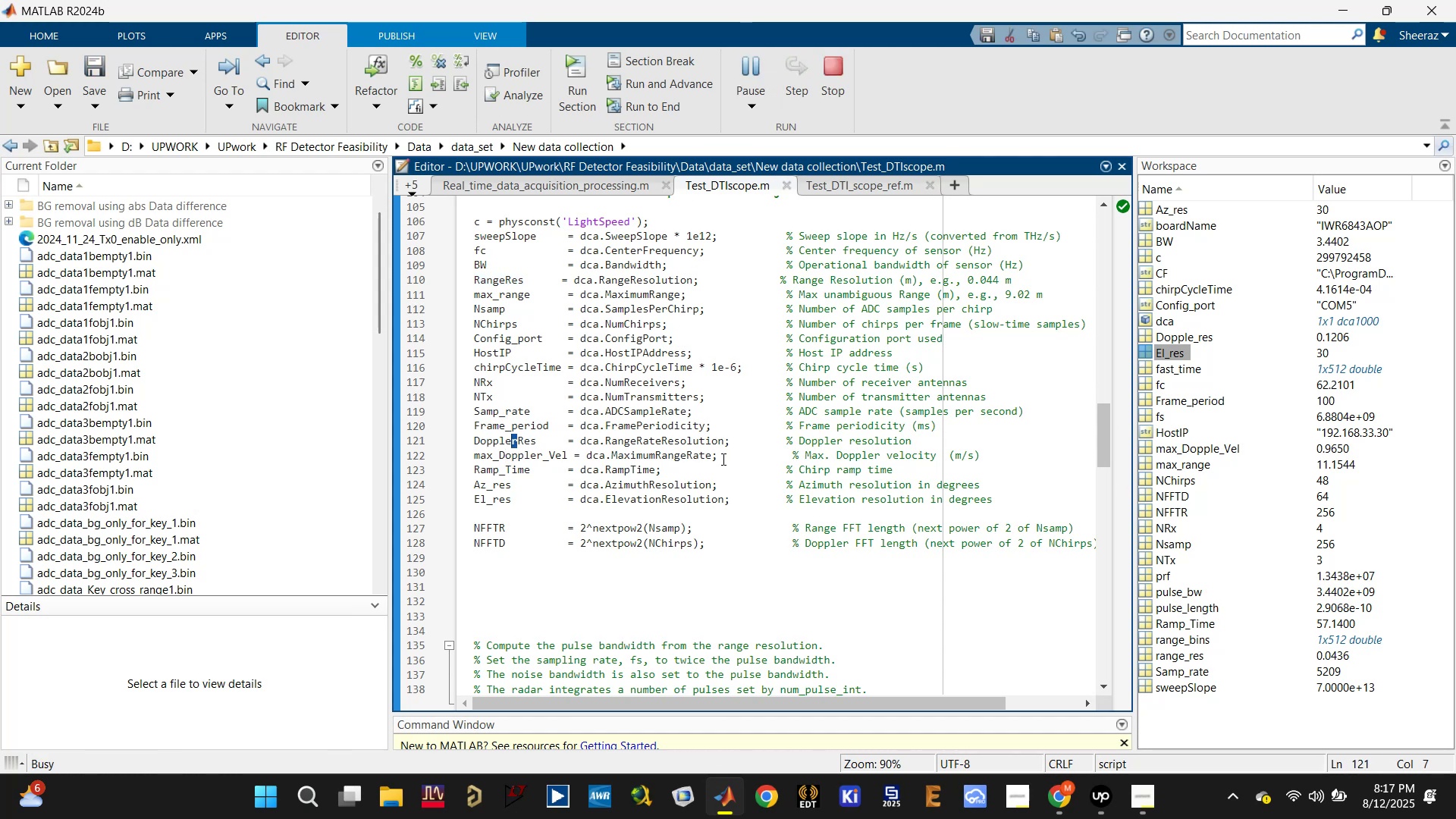 
scroll: coordinate [720, 507], scroll_direction: down, amount: 11.0
 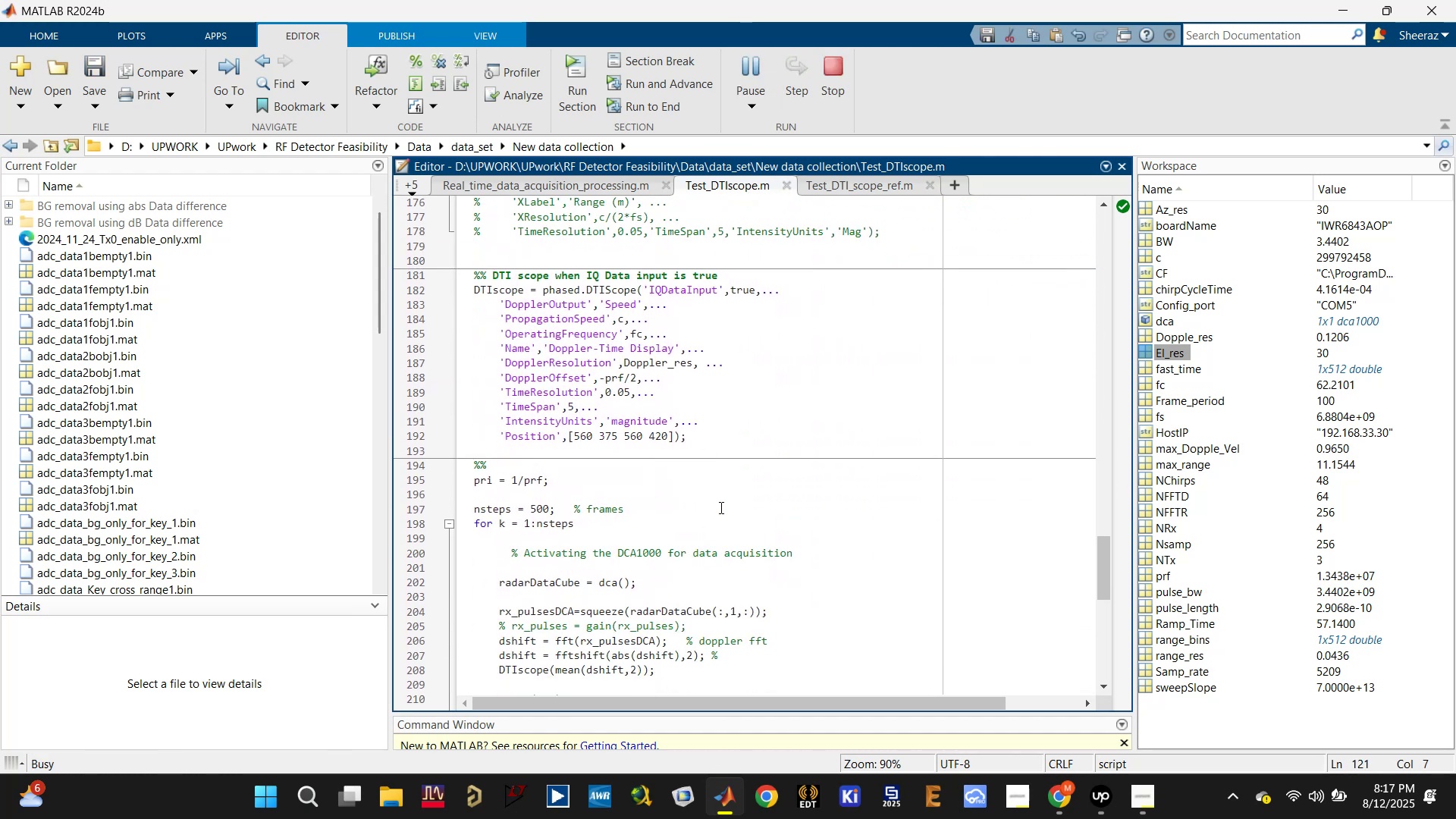 
scroll: coordinate [720, 507], scroll_direction: up, amount: 1.0
 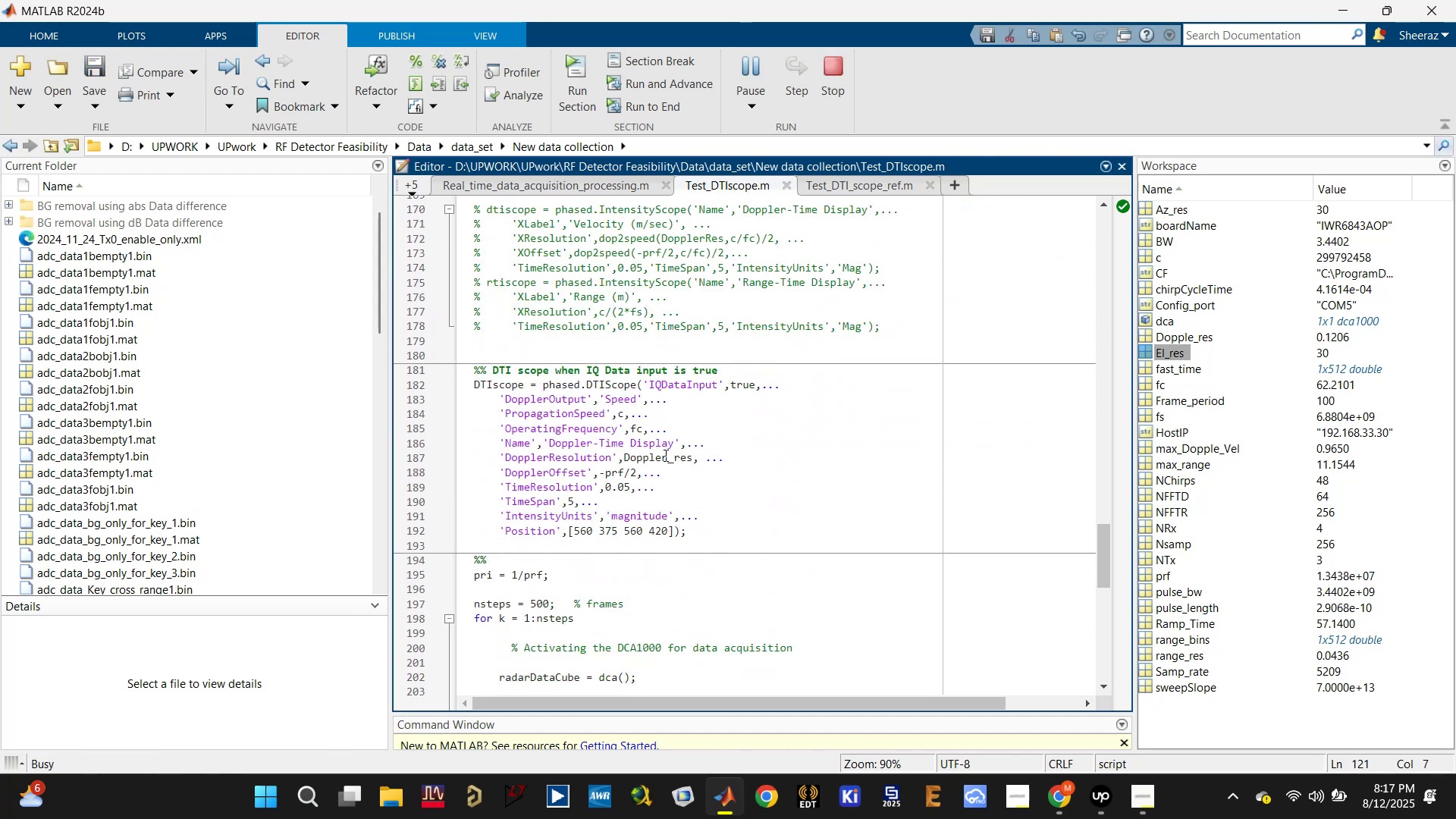 
left_click([739, 549])
 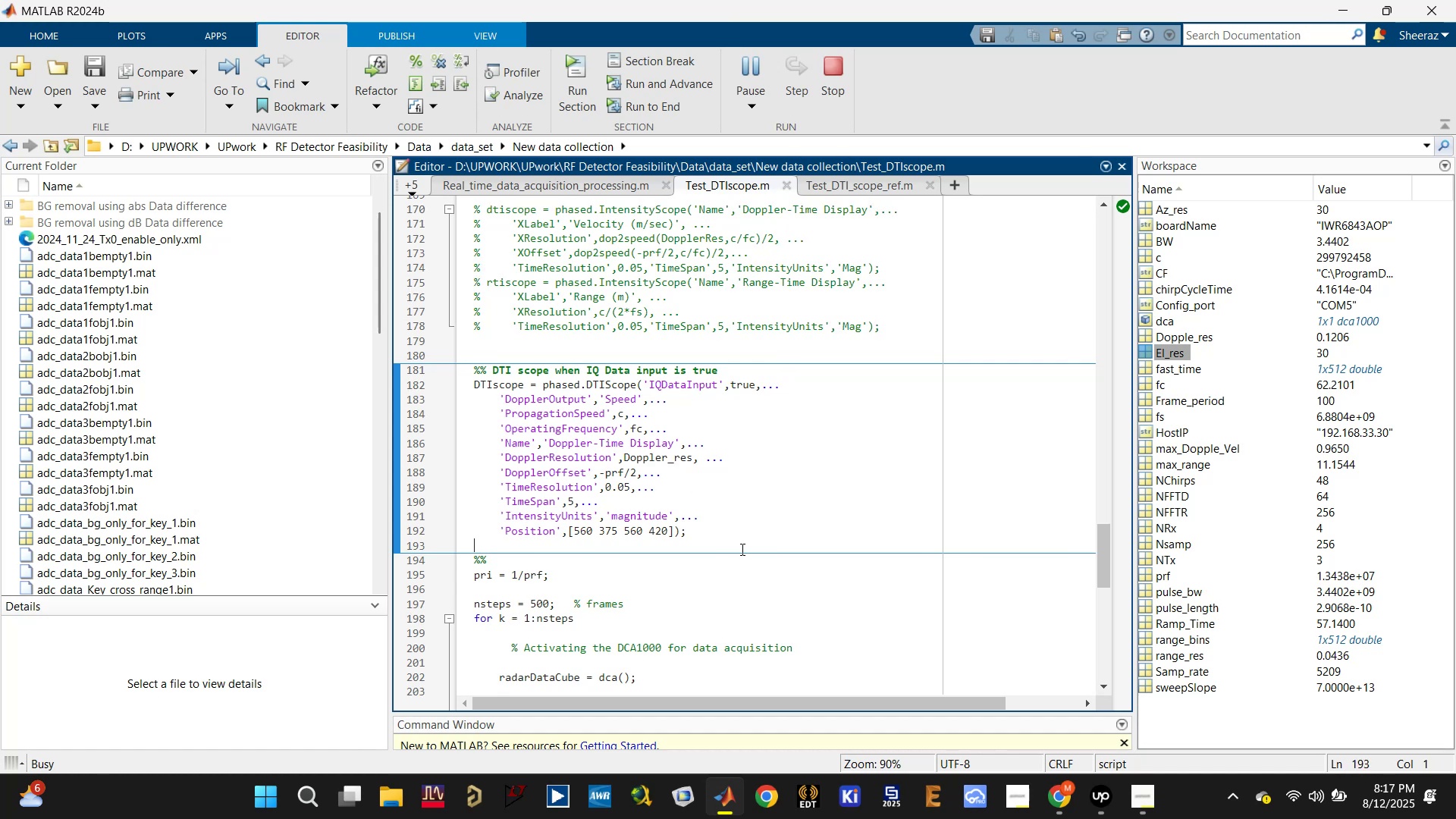 
key(Enter)
 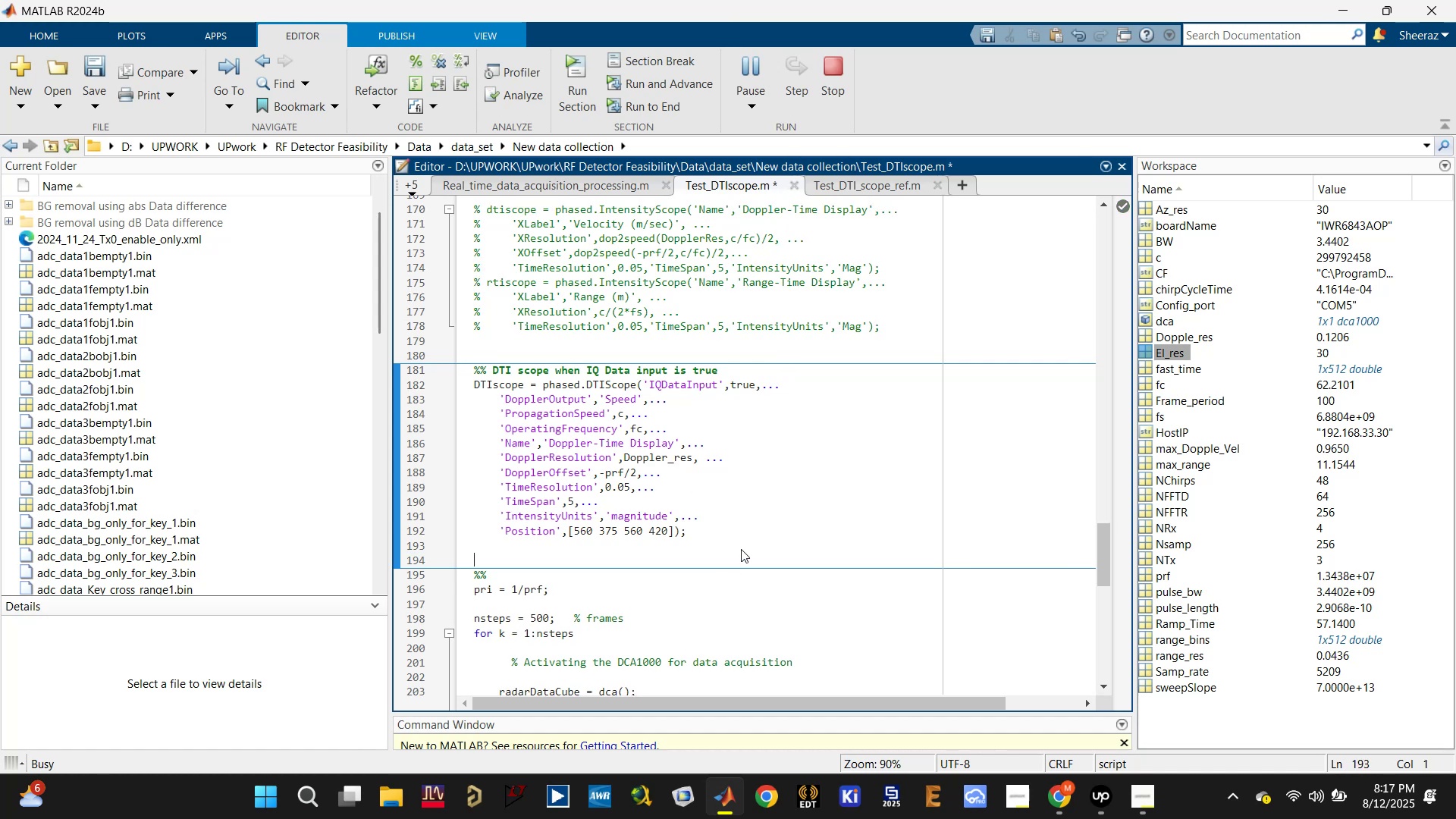 
type(return)
 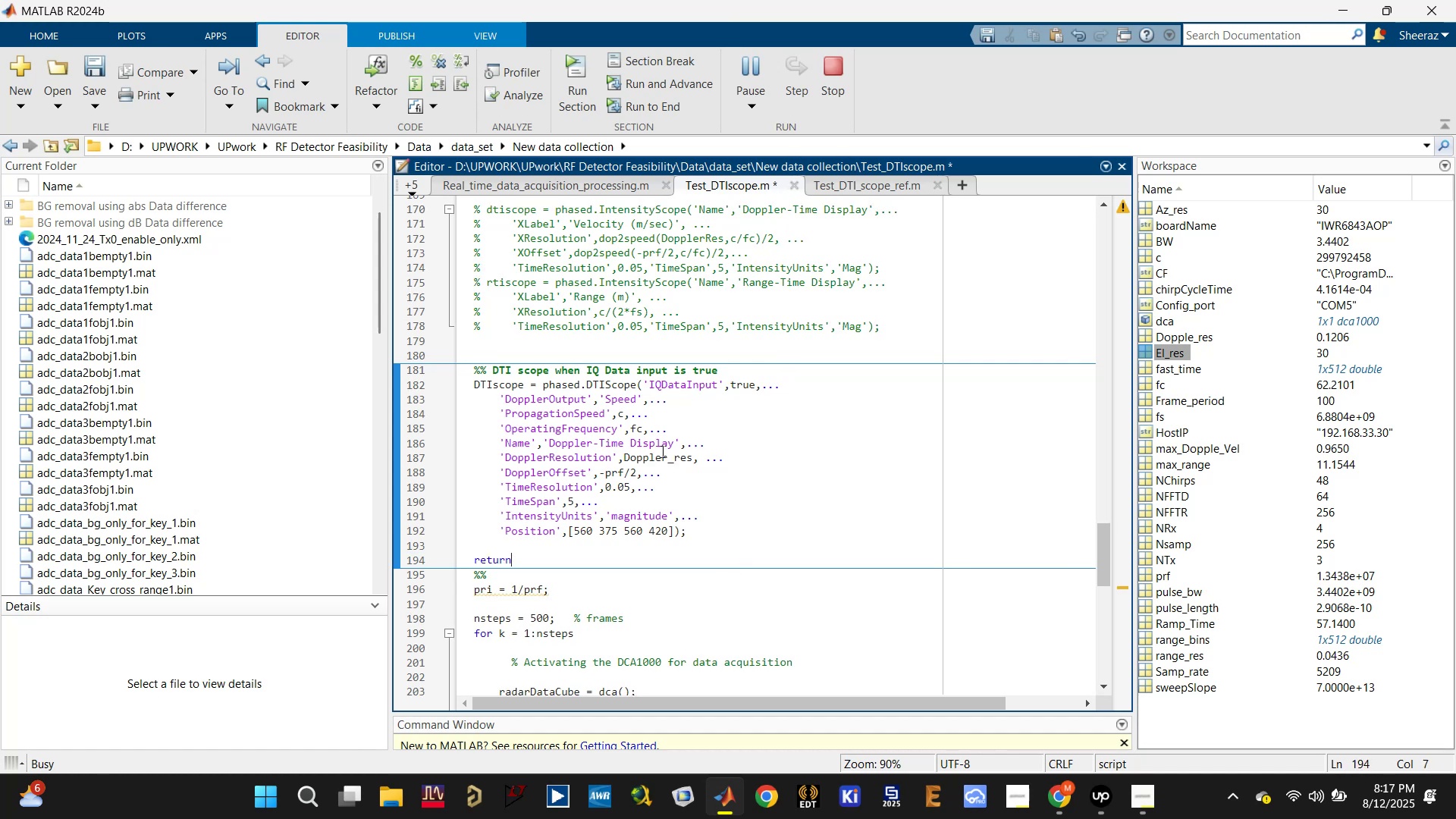 
left_click([677, 460])
 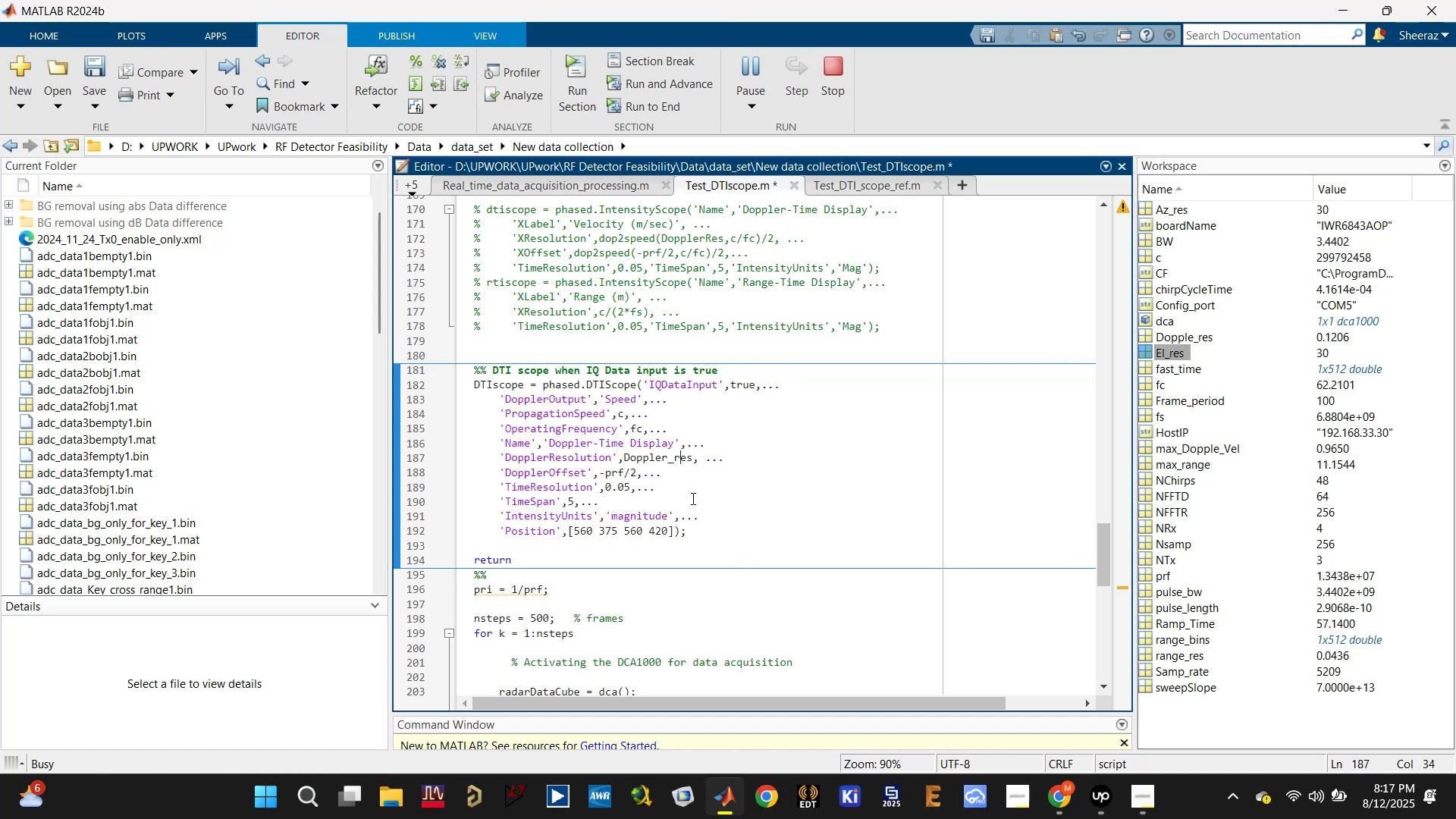 
key(Backspace)
 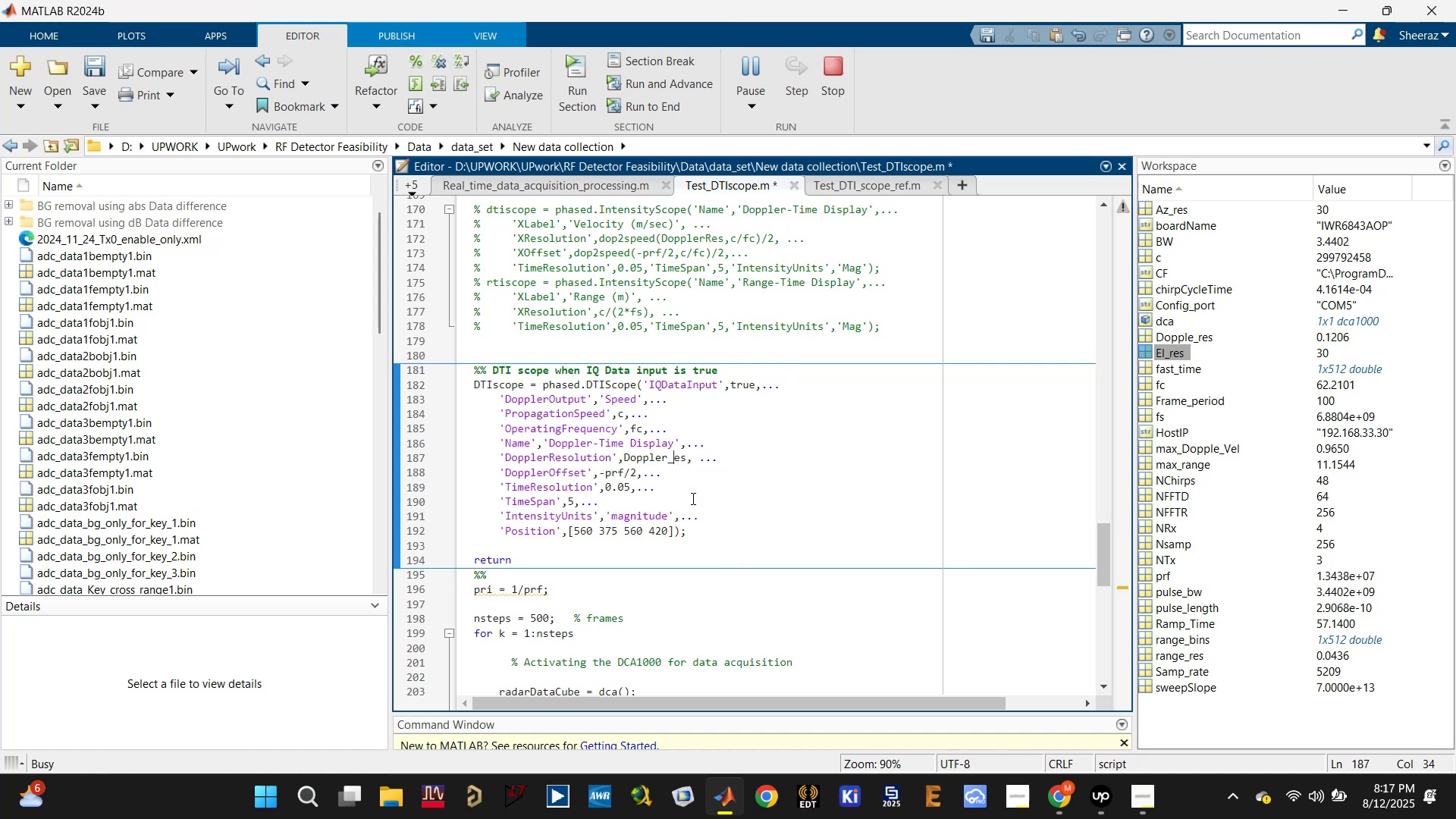 
key(Backspace)
 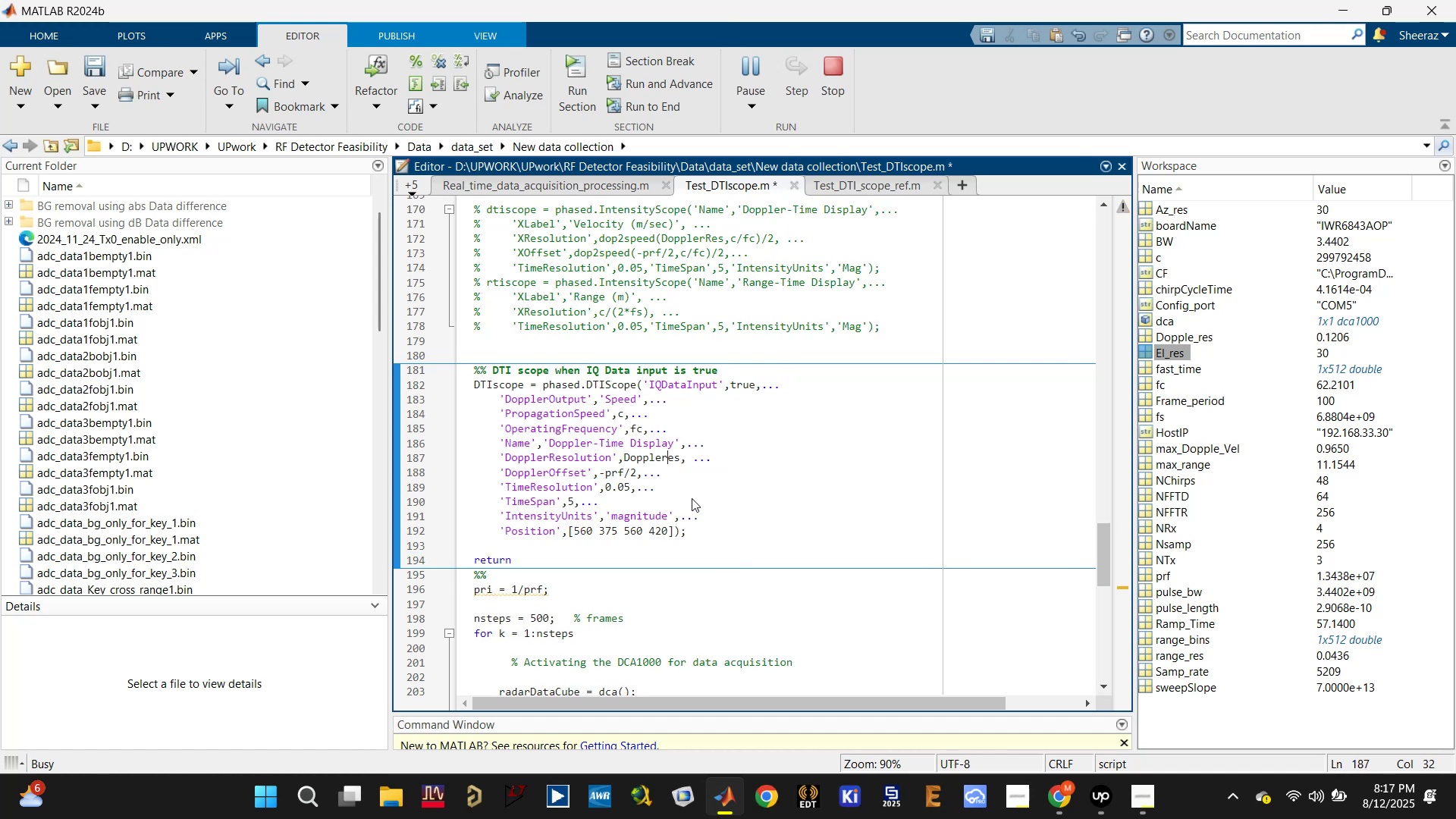 
key(Backspace)
 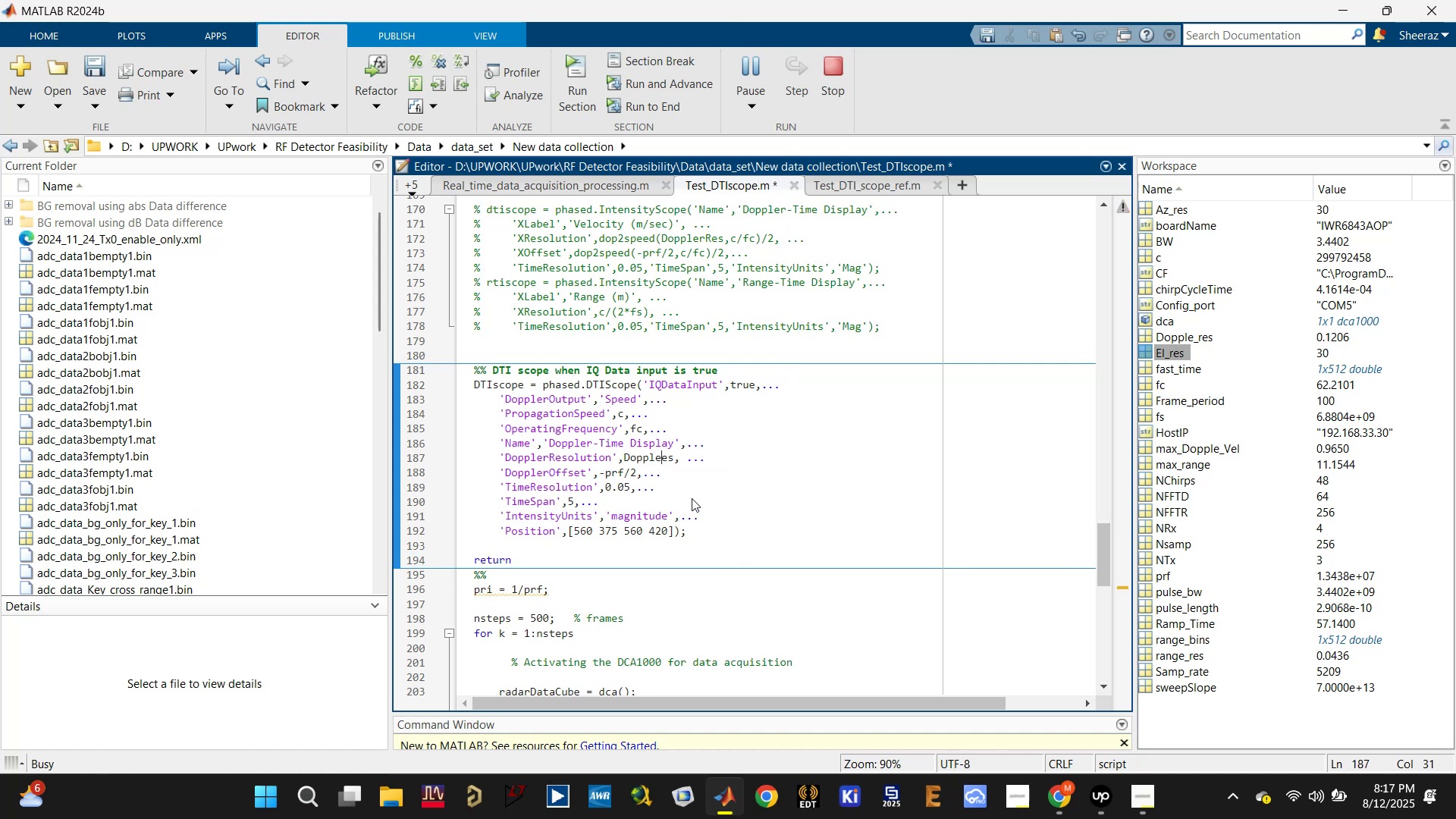 
key(R)
 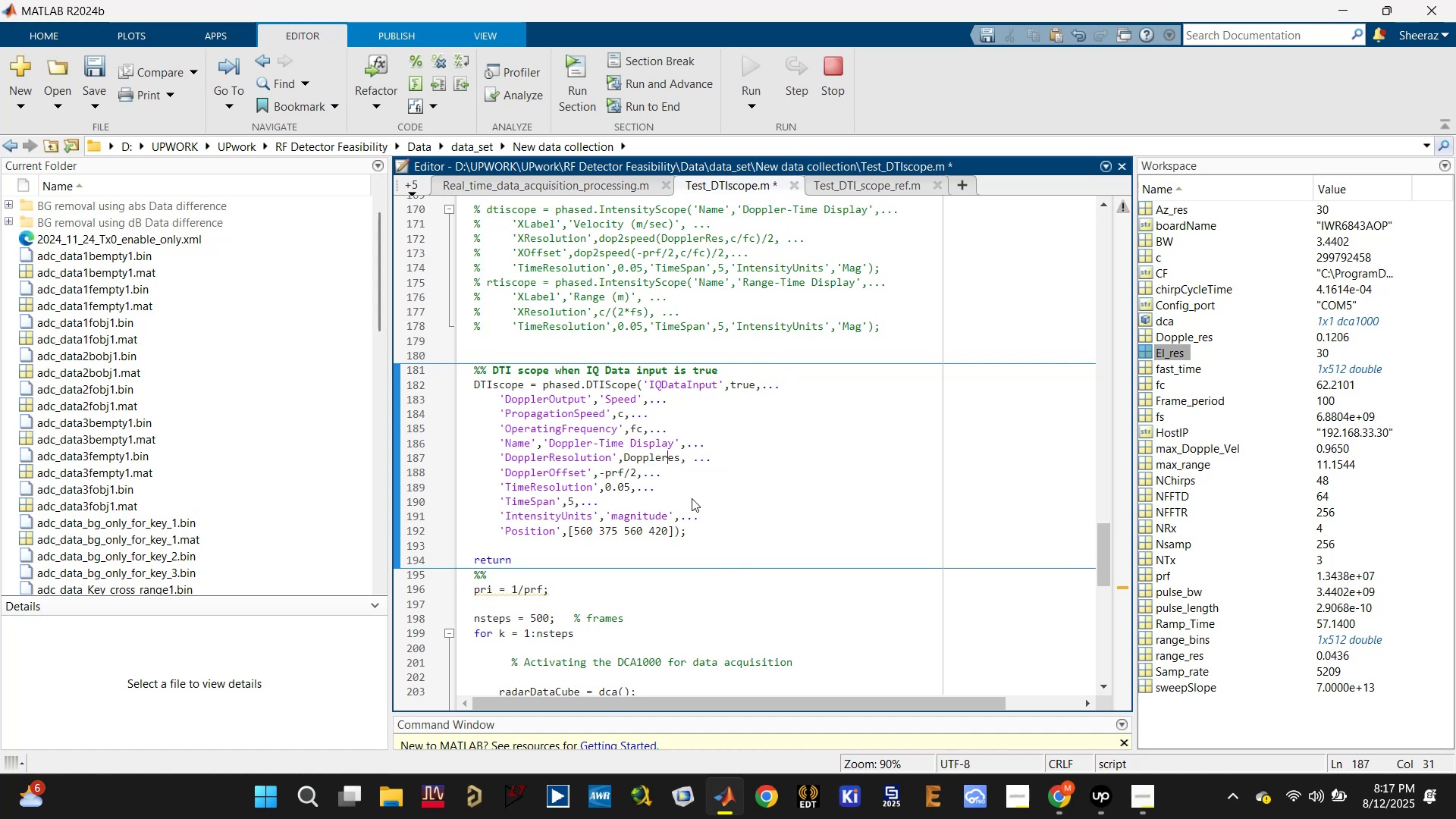 
key(Shift+ShiftLeft)
 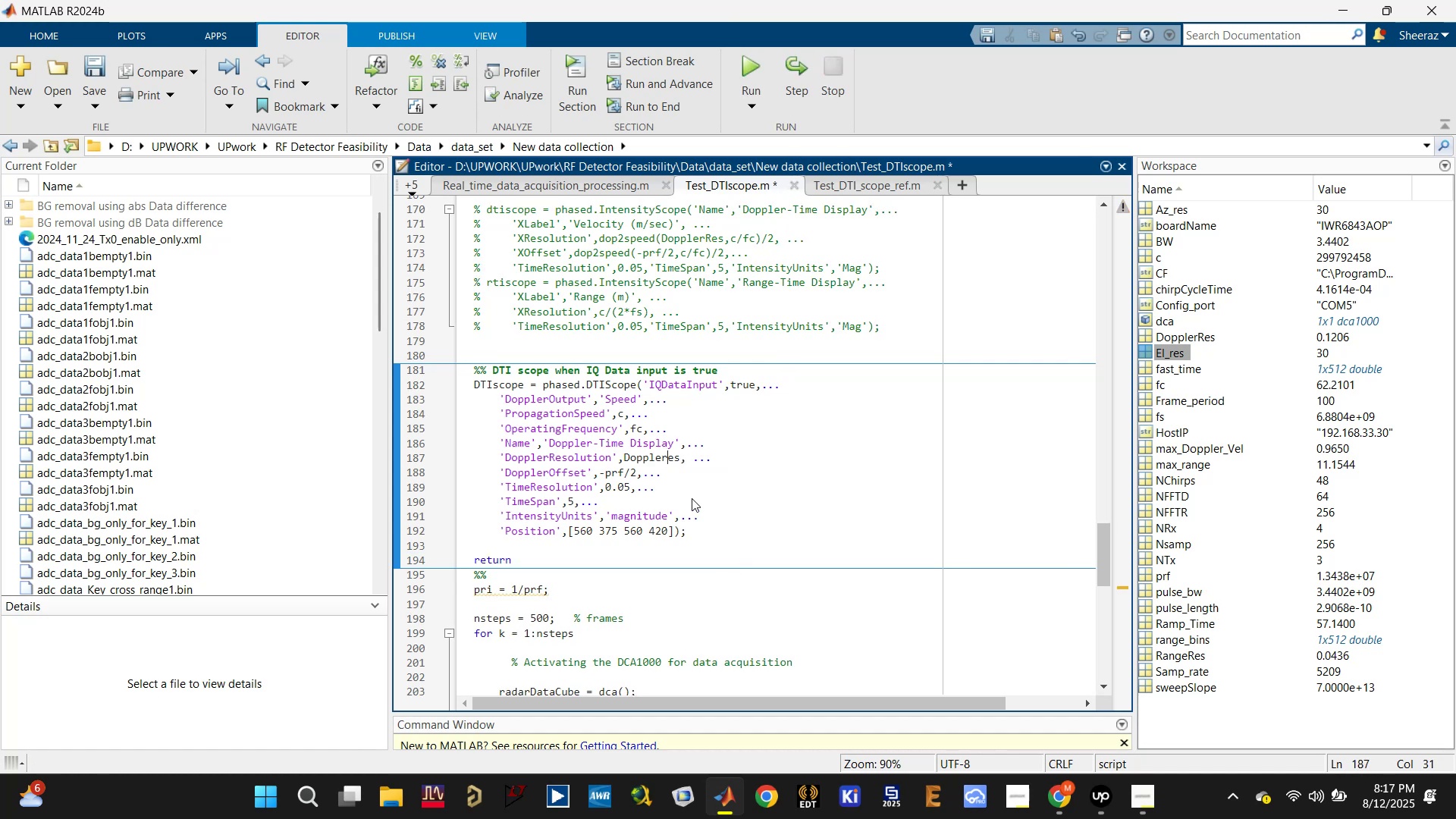 
key(Shift+R)
 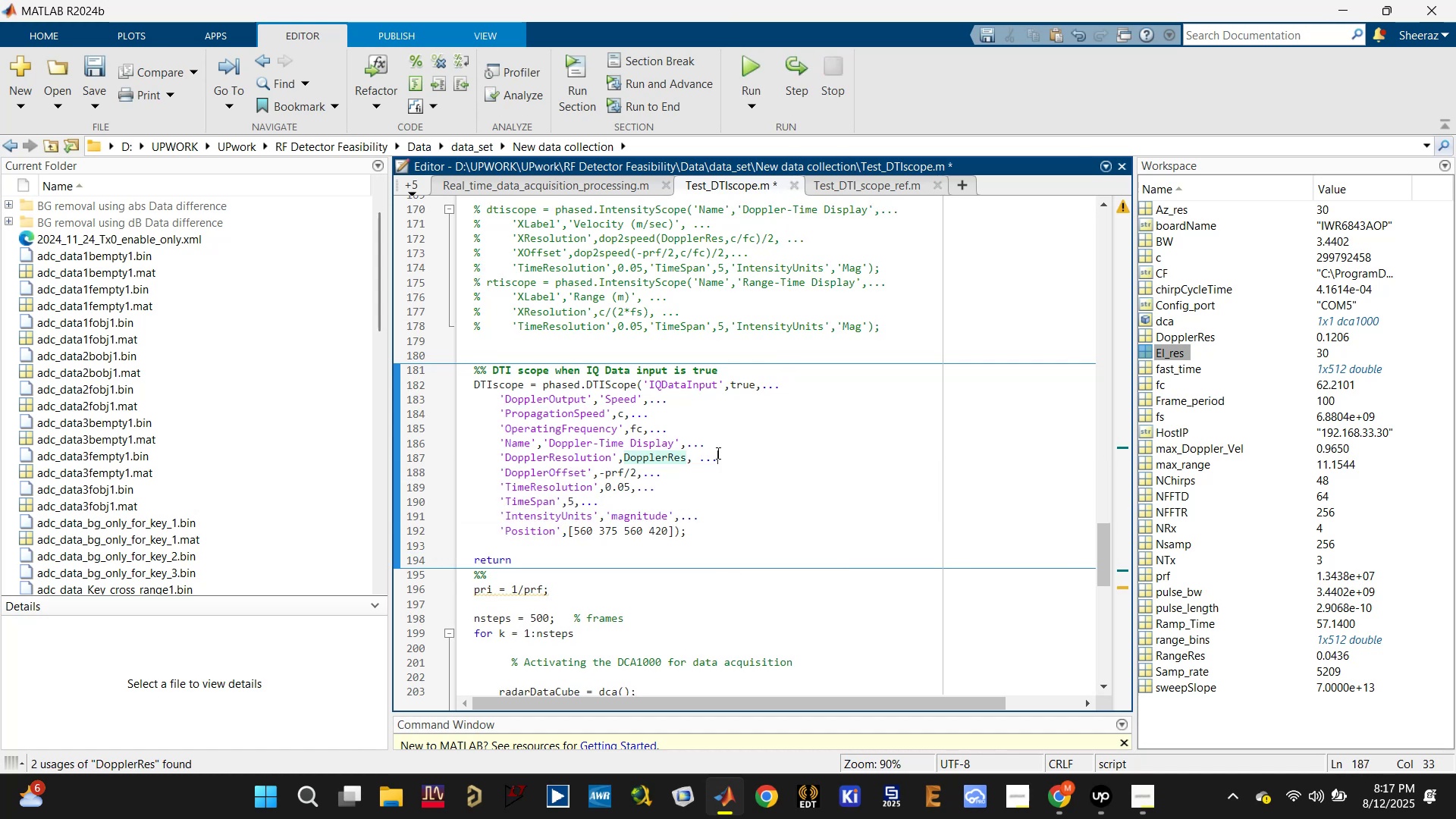 
double_click([651, 458])
 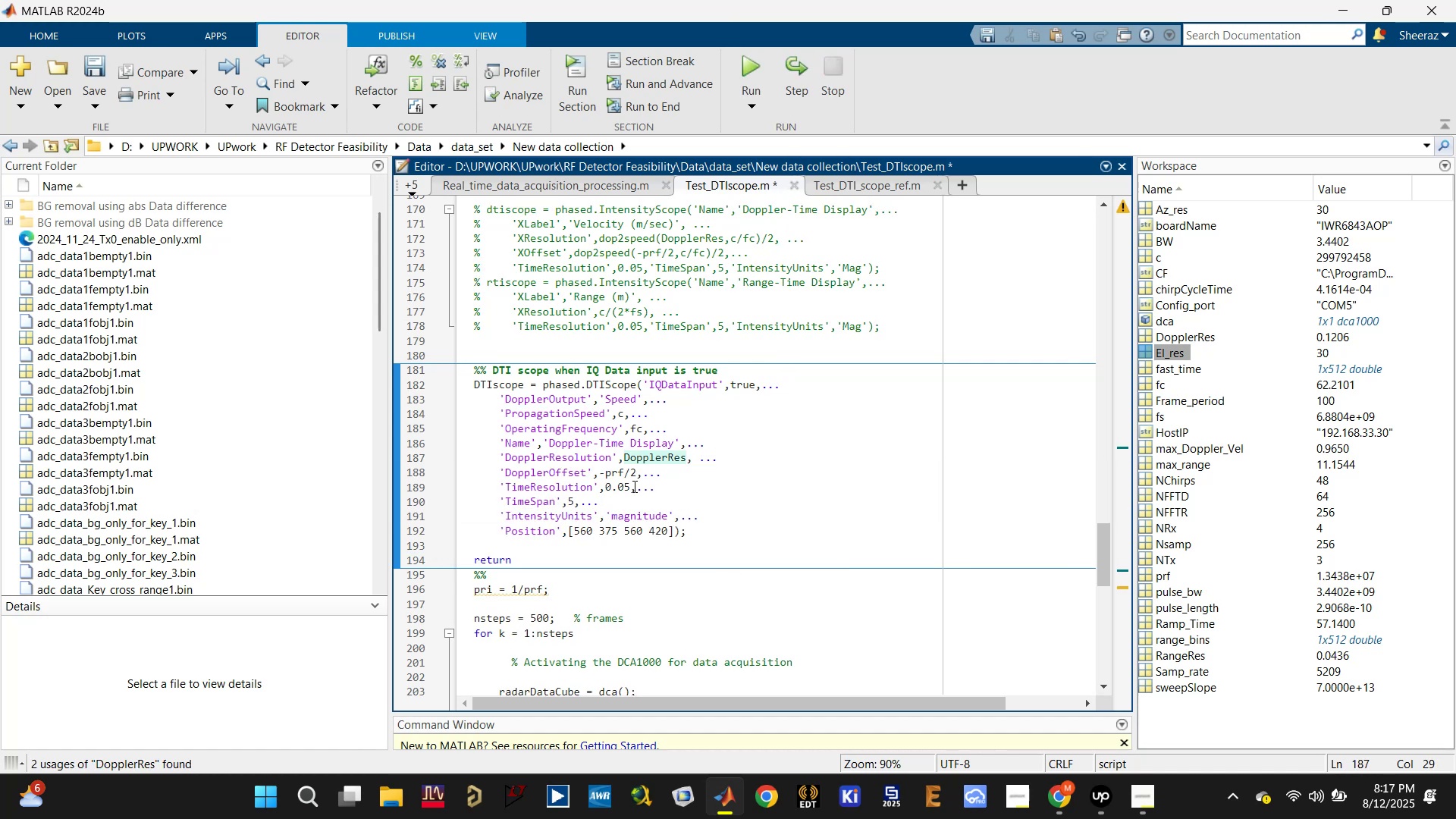 
left_click([626, 477])
 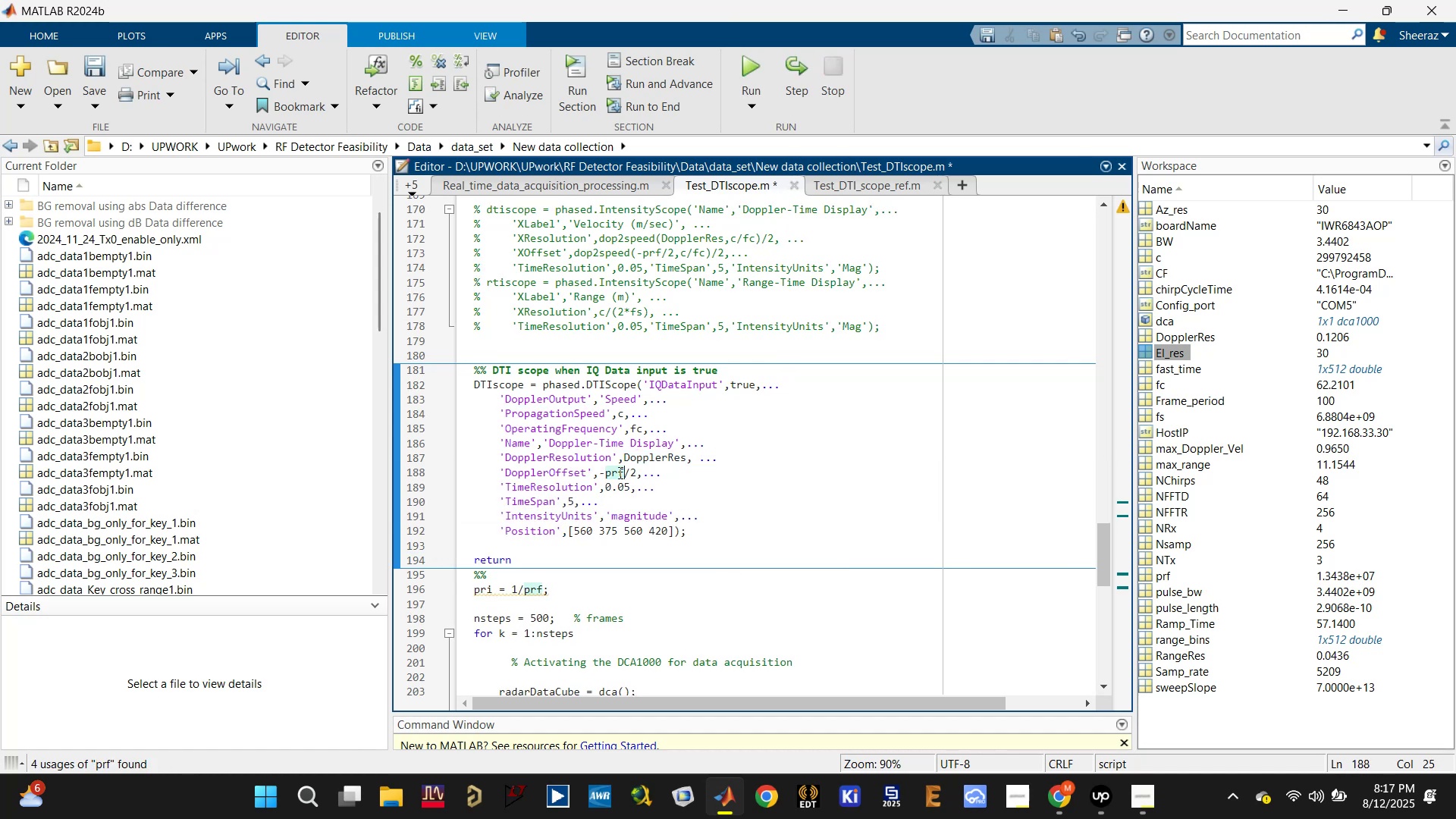 
key(Control+S)
 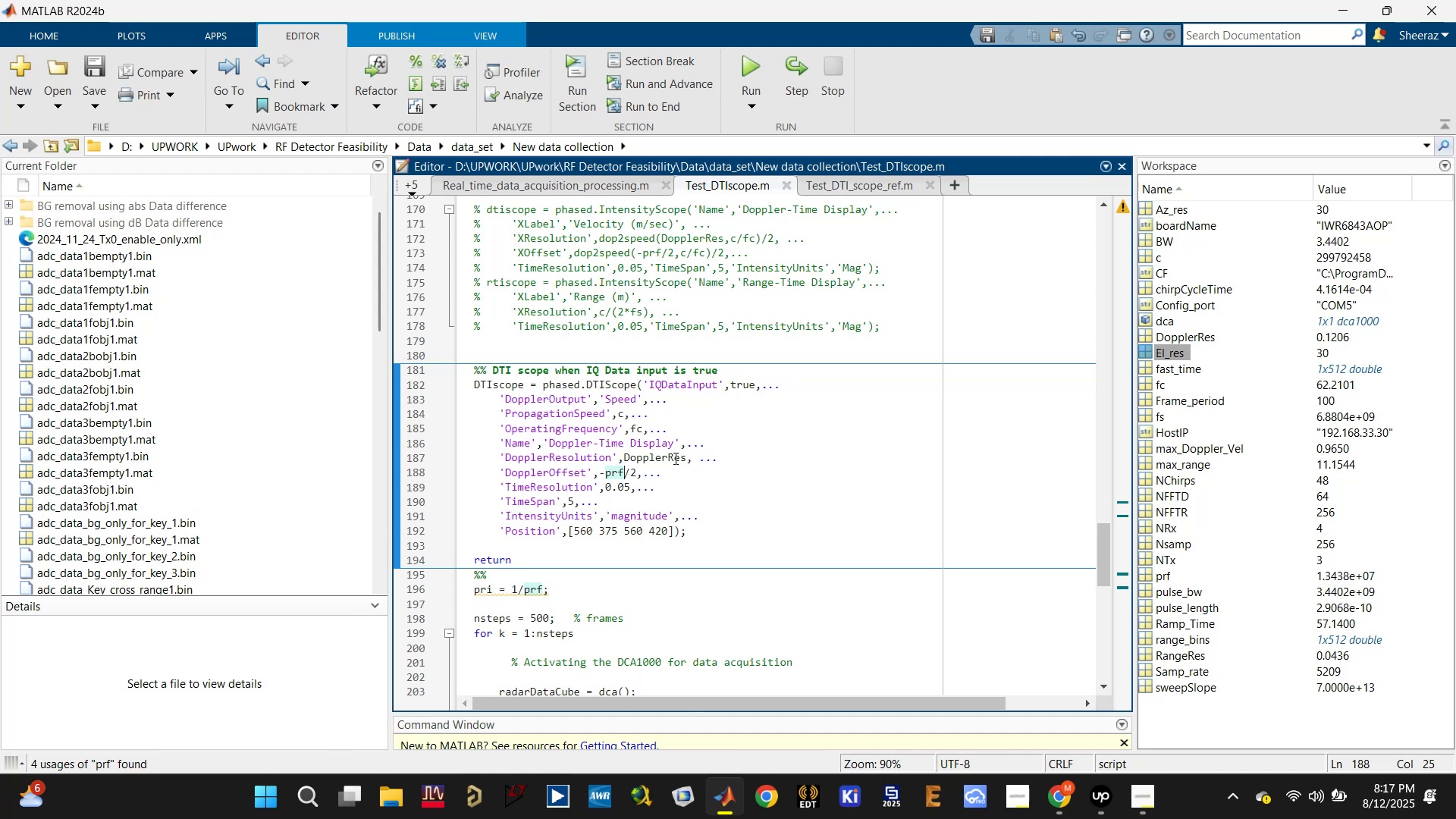 
left_click([751, 415])
 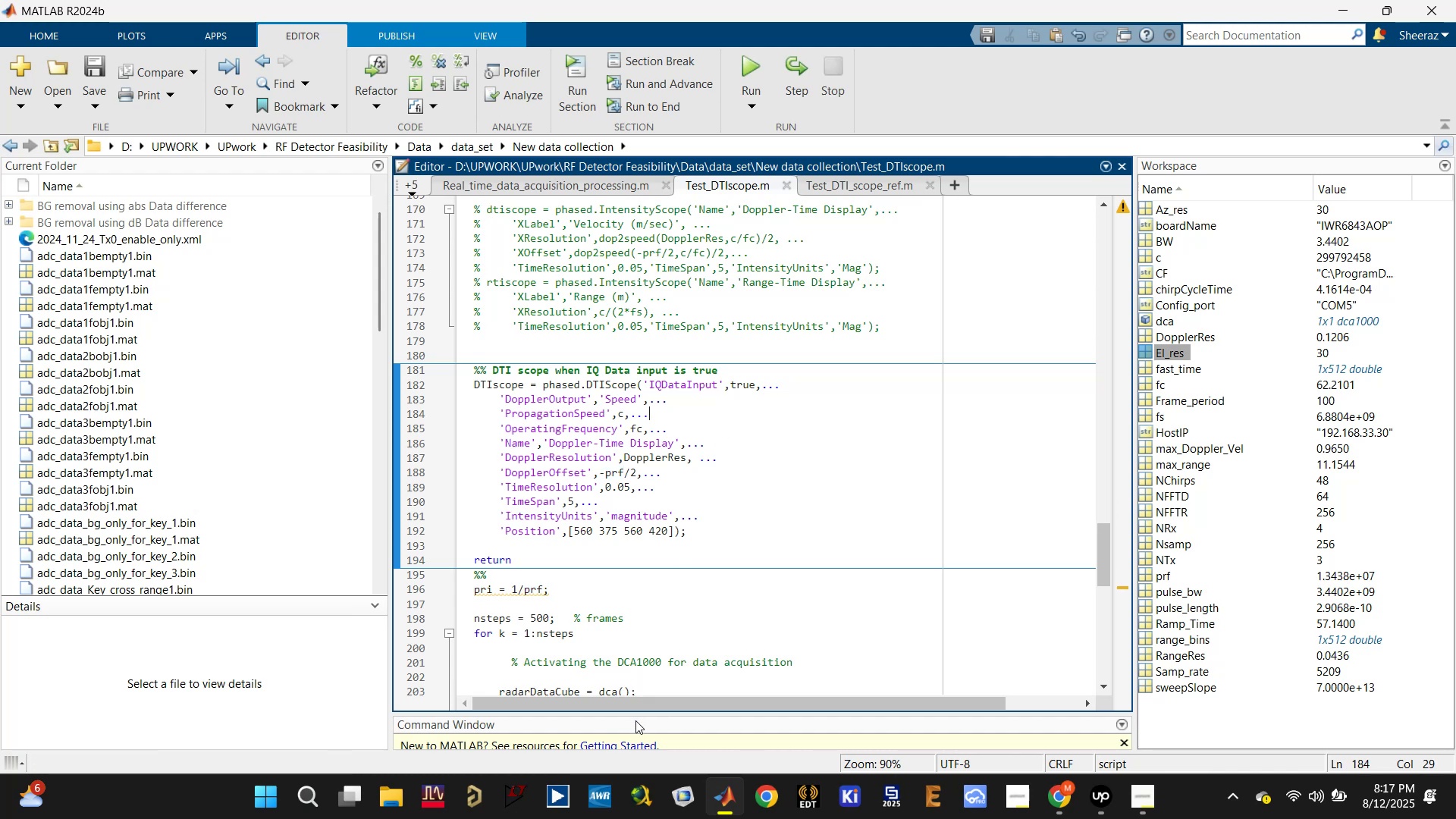 
left_click_drag(start_coordinate=[646, 713], to_coordinate=[682, 536])
 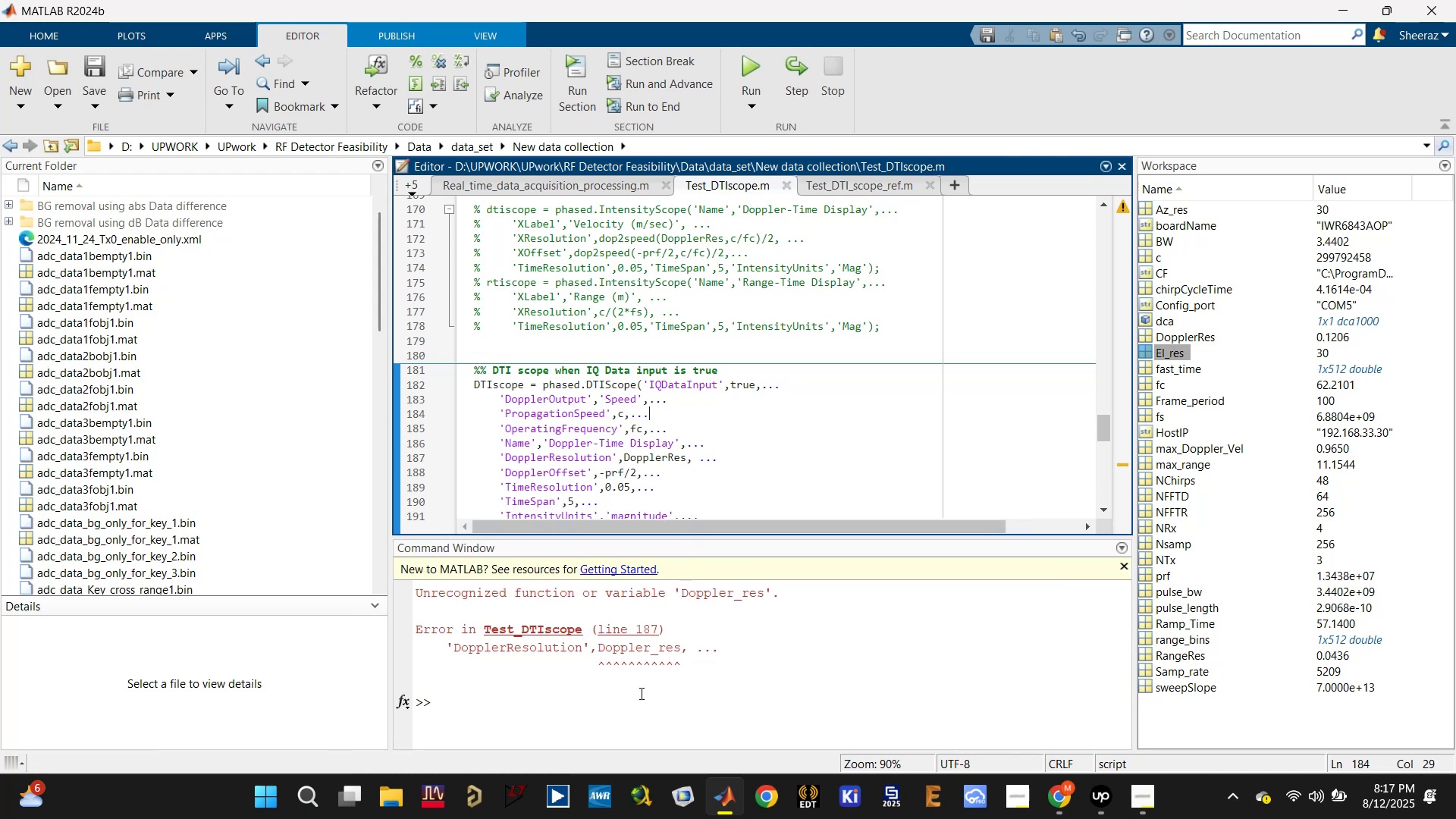 
left_click([629, 705])
 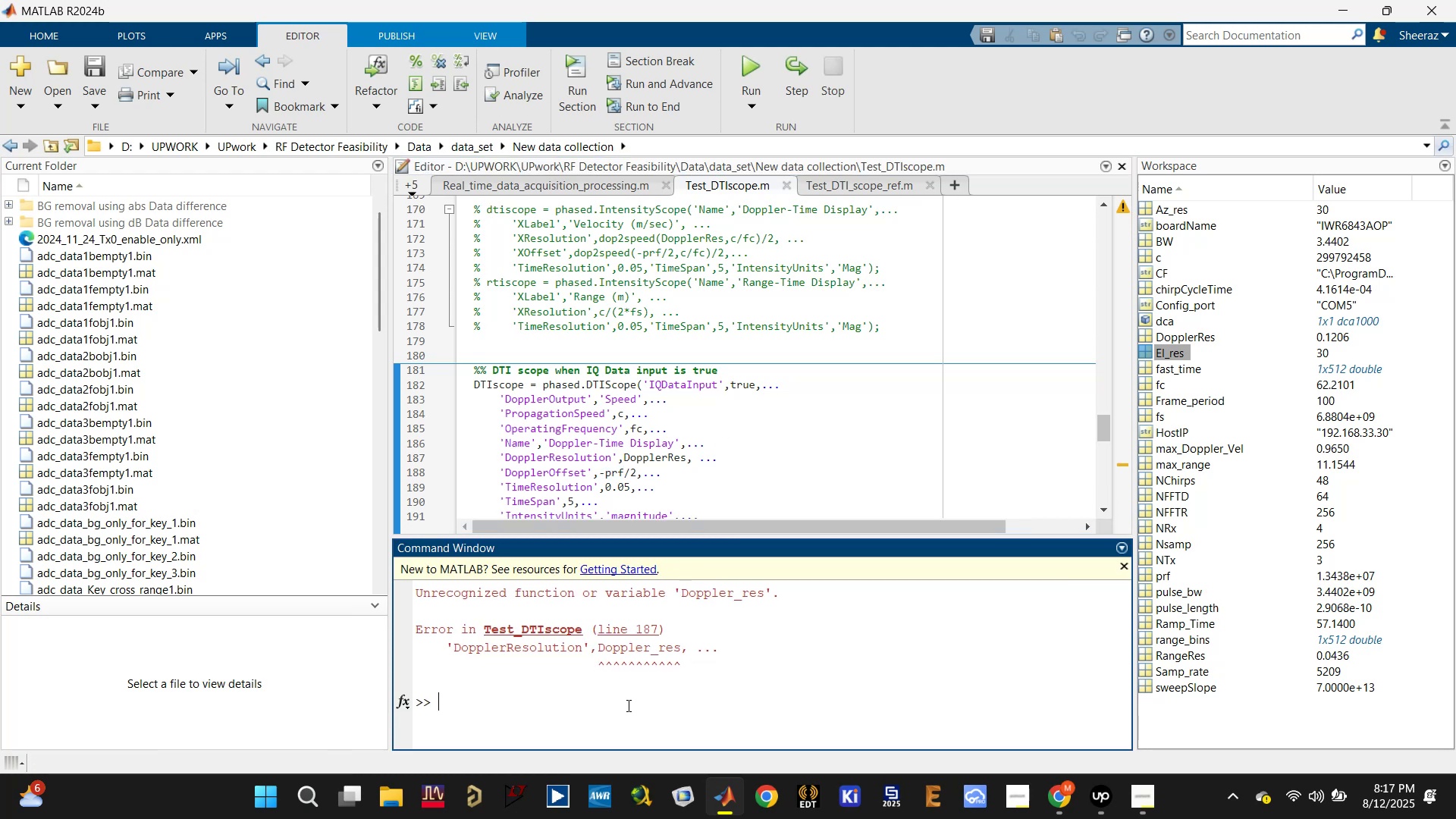 
type(clc)
 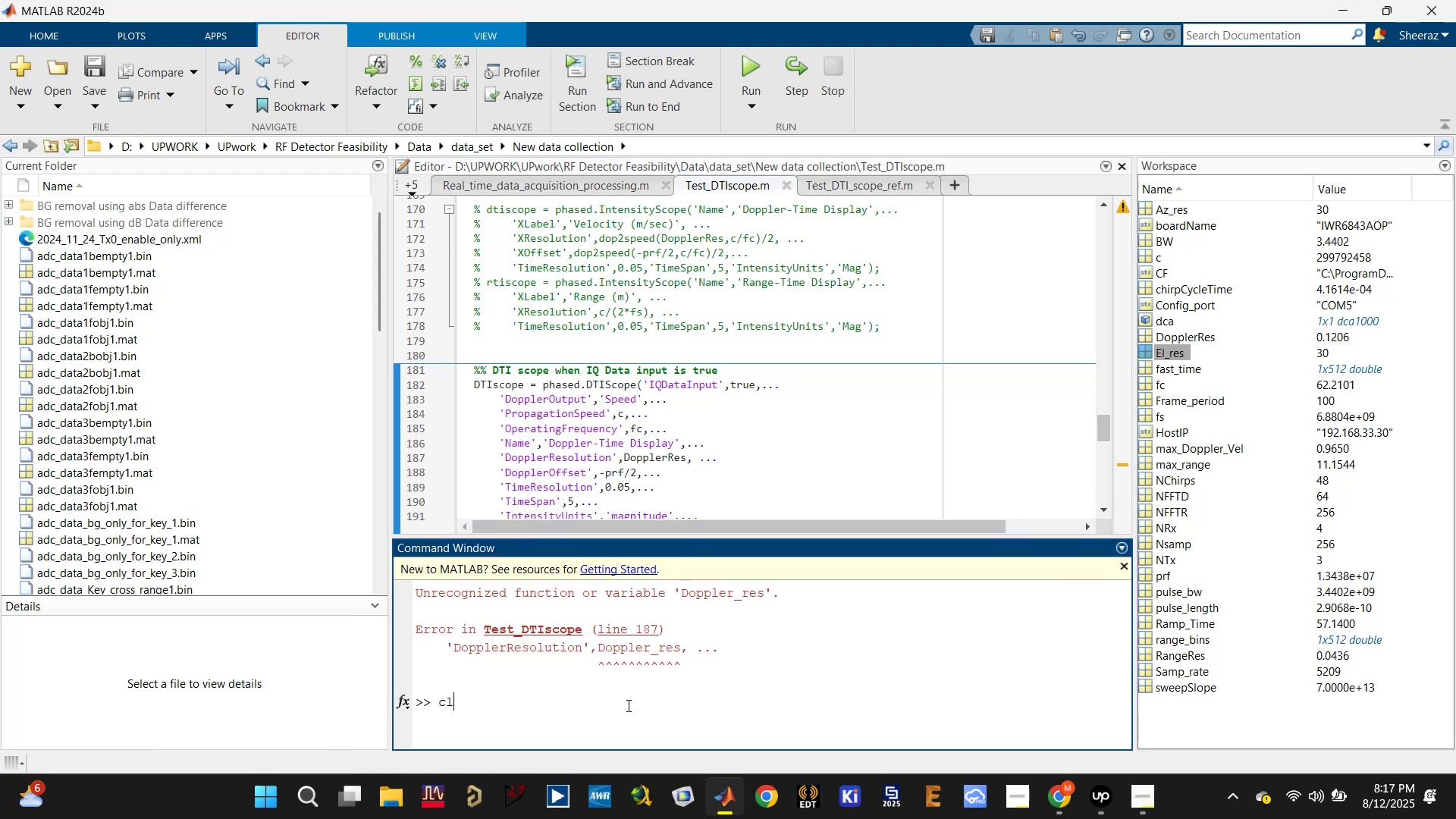 
key(Enter)
 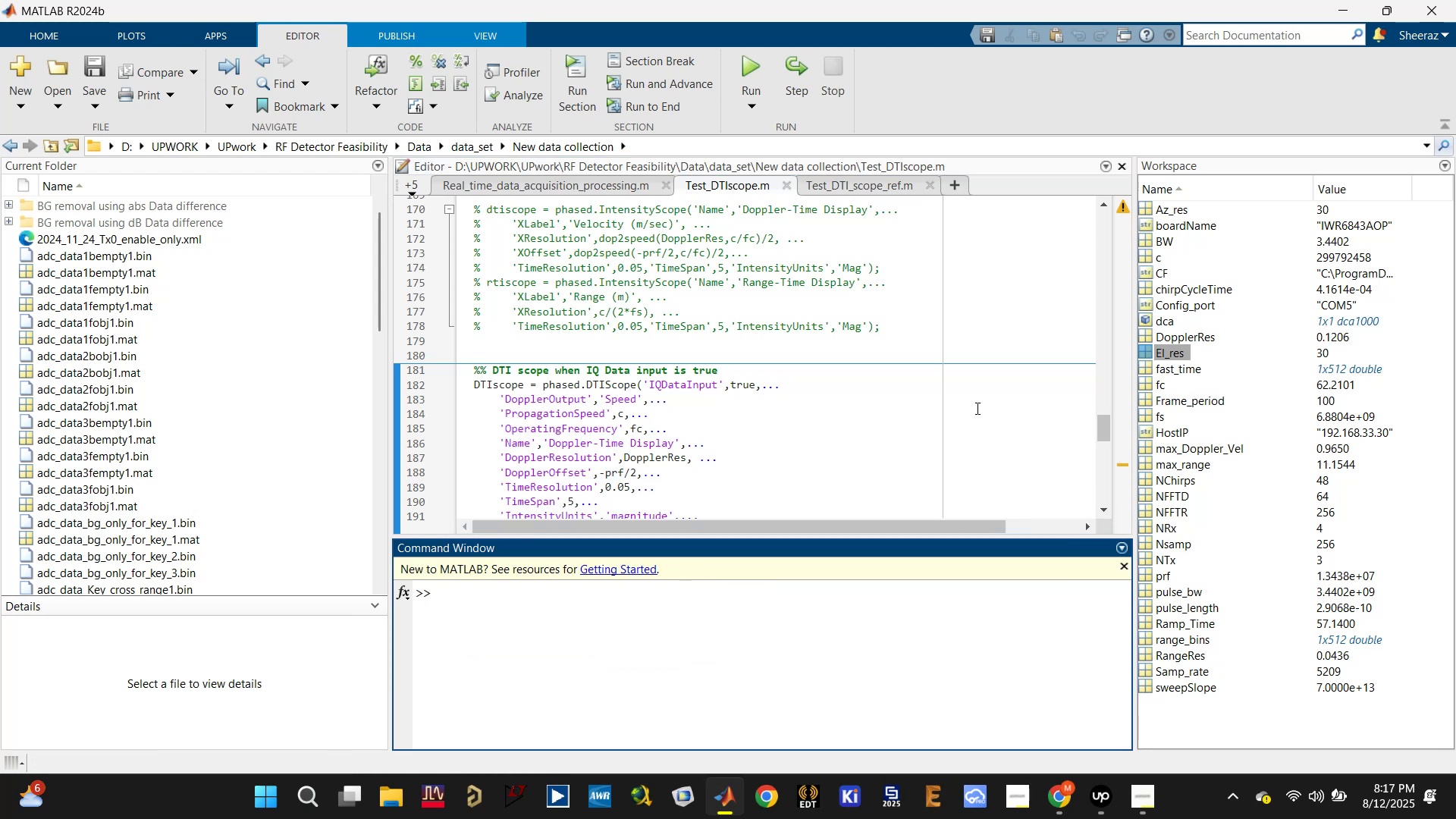 
left_click([984, 384])
 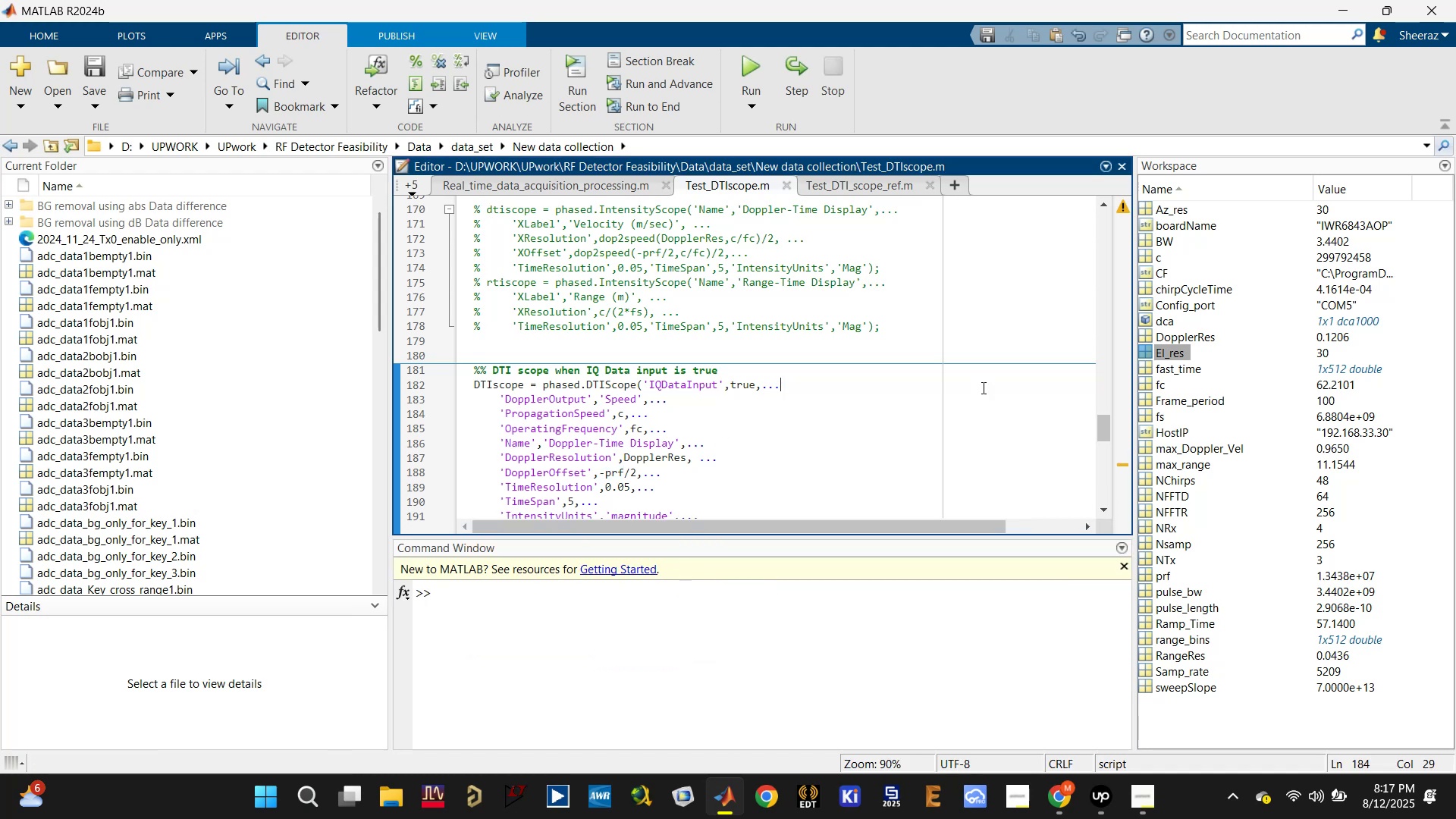 
scroll: coordinate [968, 407], scroll_direction: down, amount: 1.0
 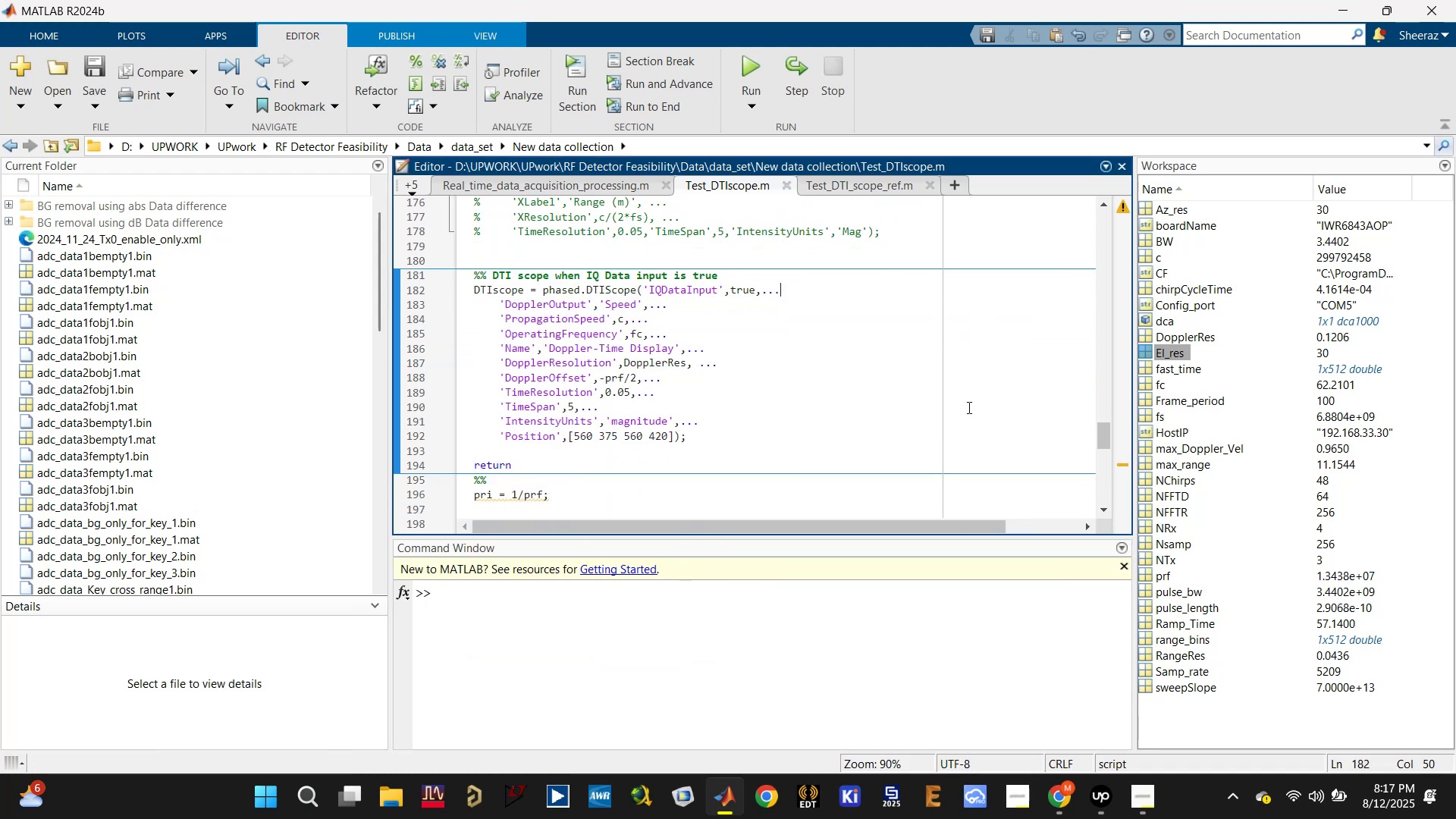 
key(Control+Enter)
 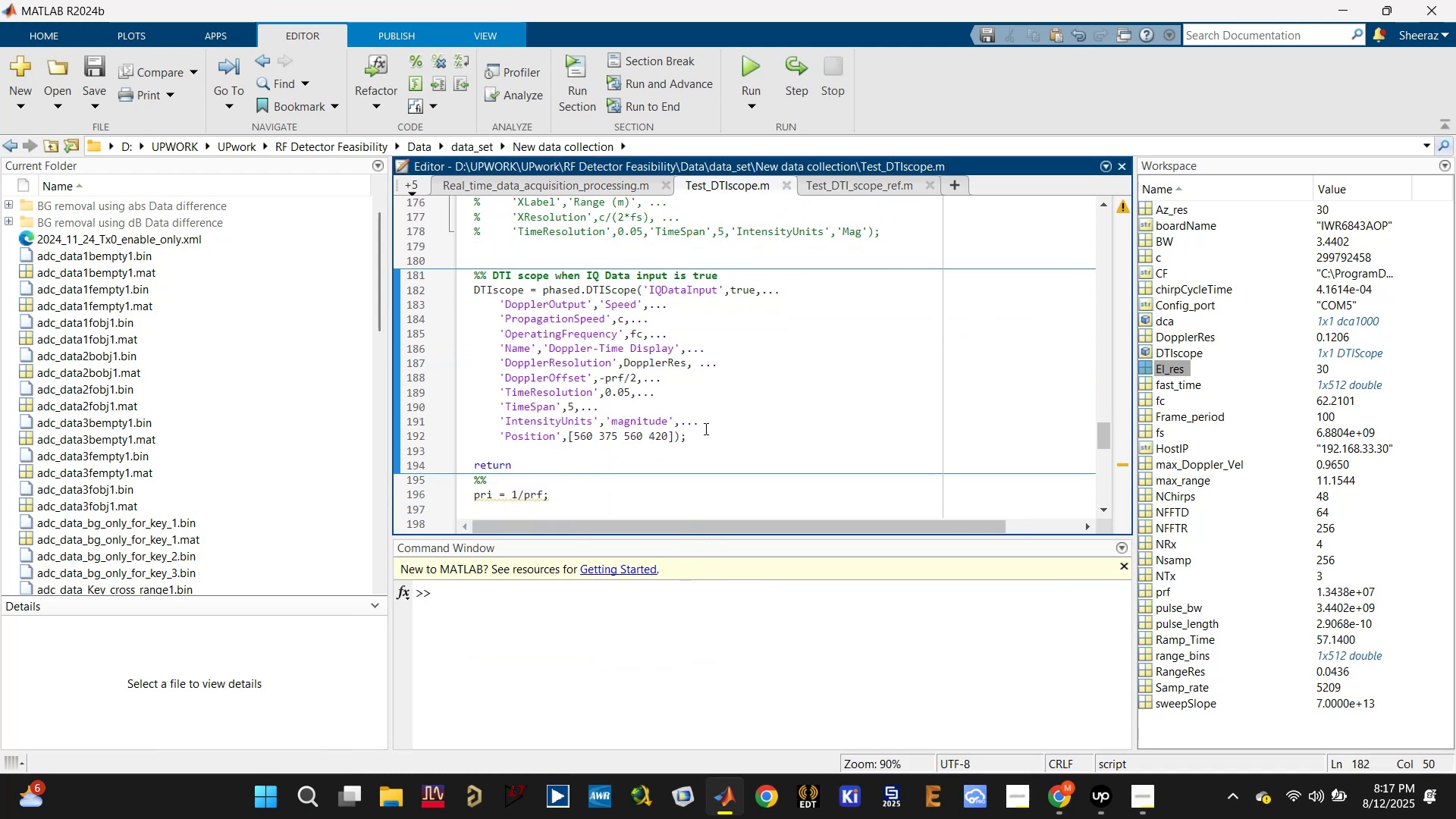 
scroll: coordinate [781, 400], scroll_direction: down, amount: 2.0
 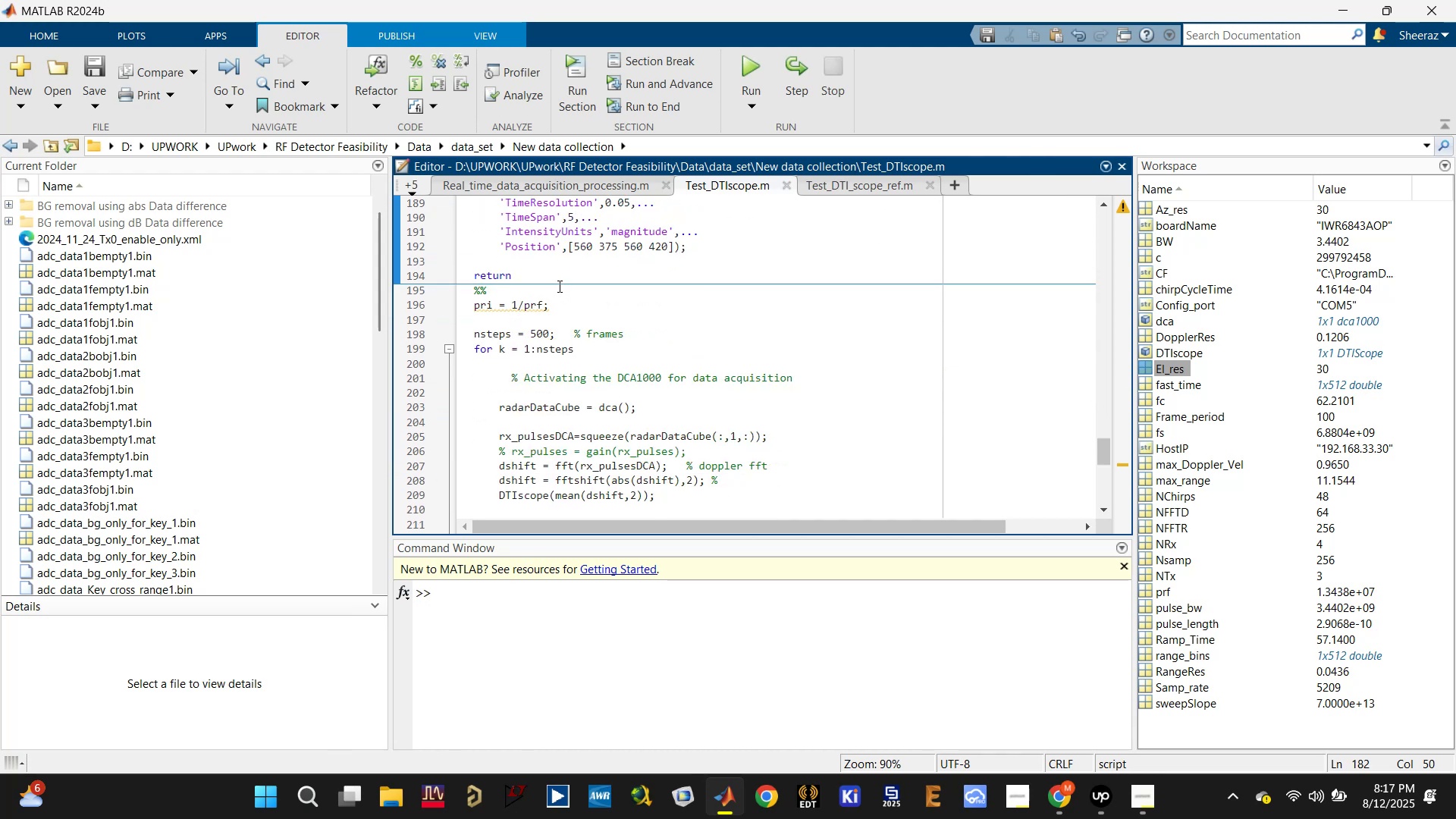 
double_click([556, 277])
 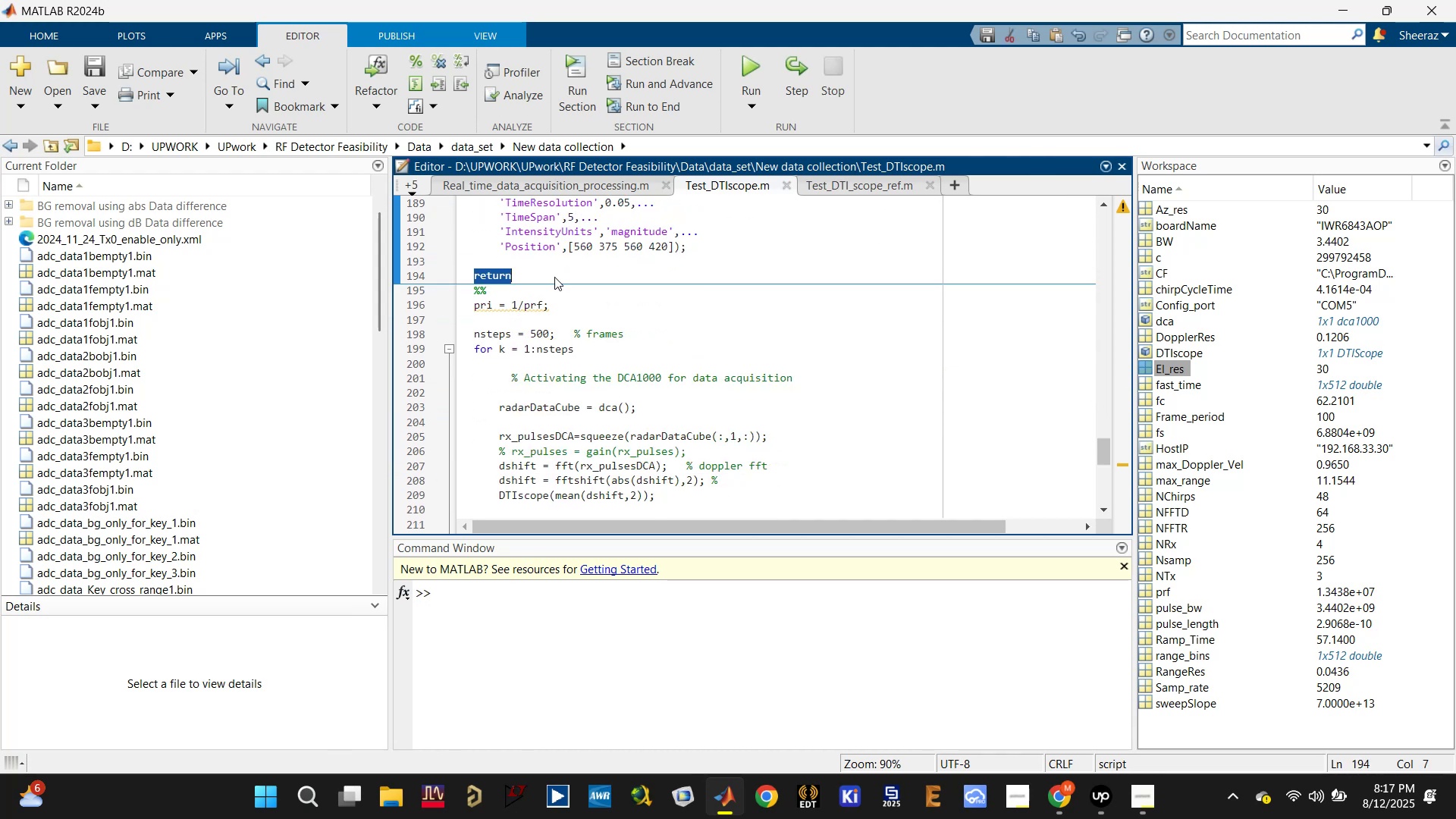 
key(Backspace)
 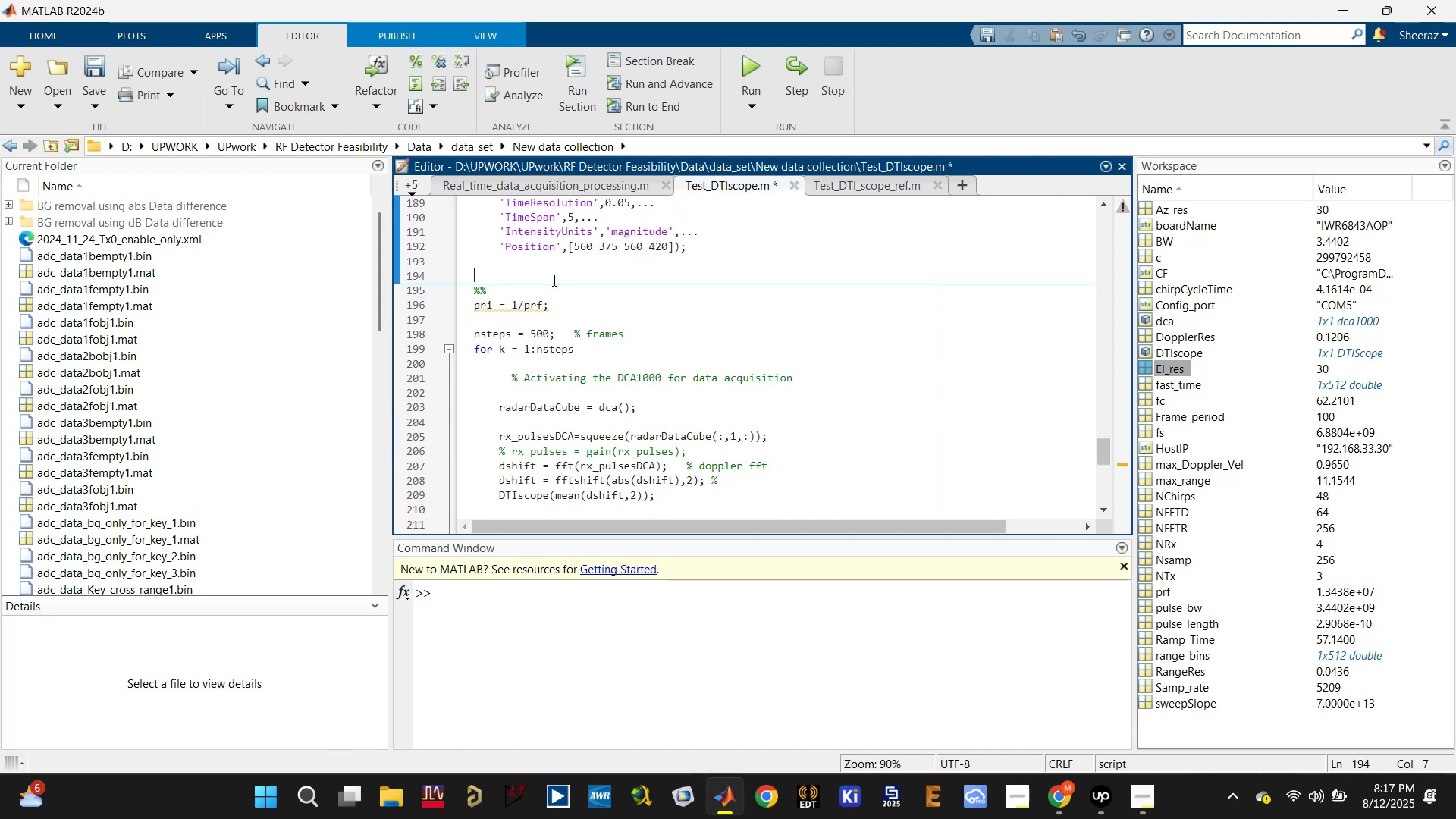 
key(Backspace)
 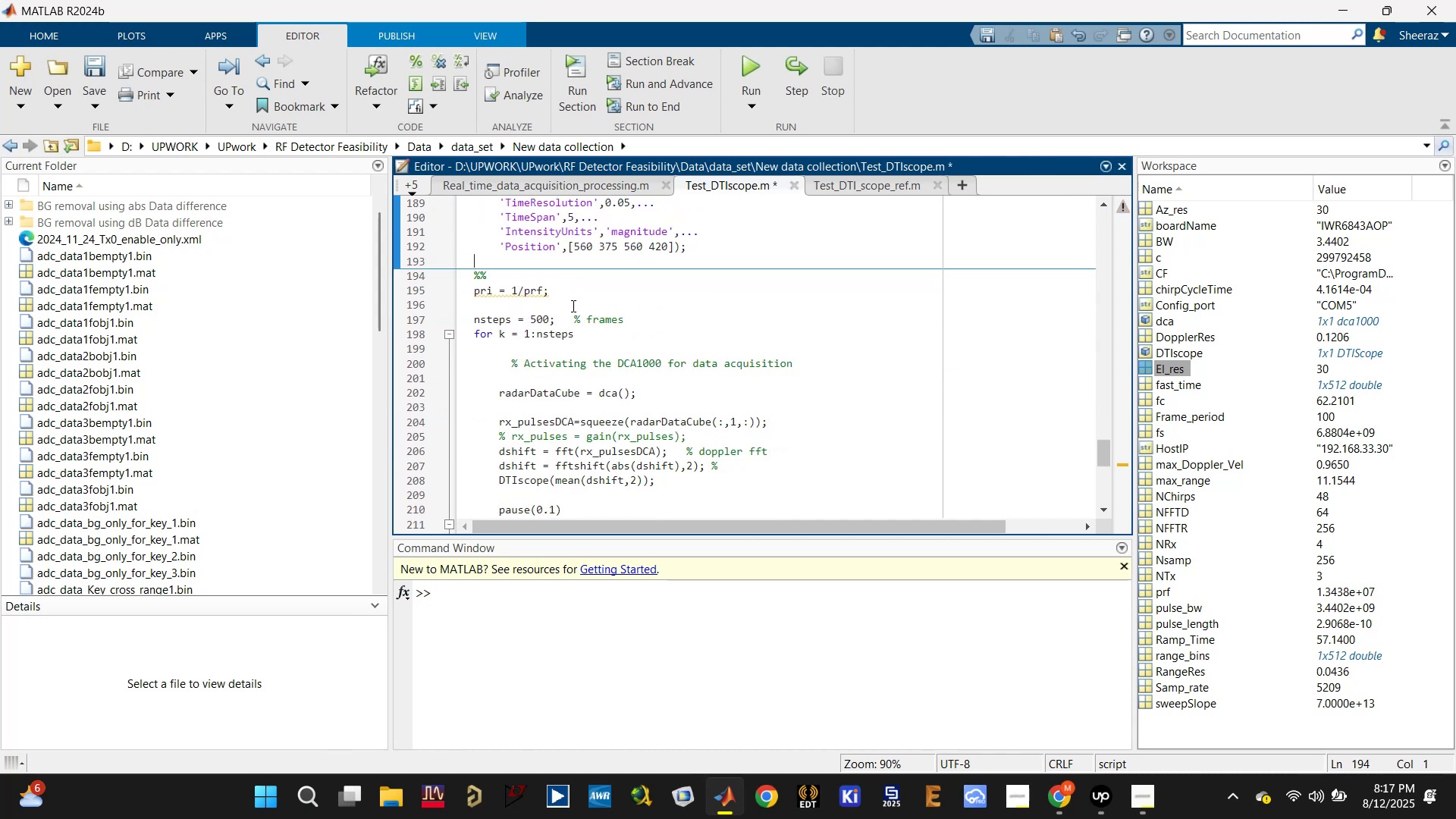 
scroll: coordinate [576, 309], scroll_direction: up, amount: 2.0
 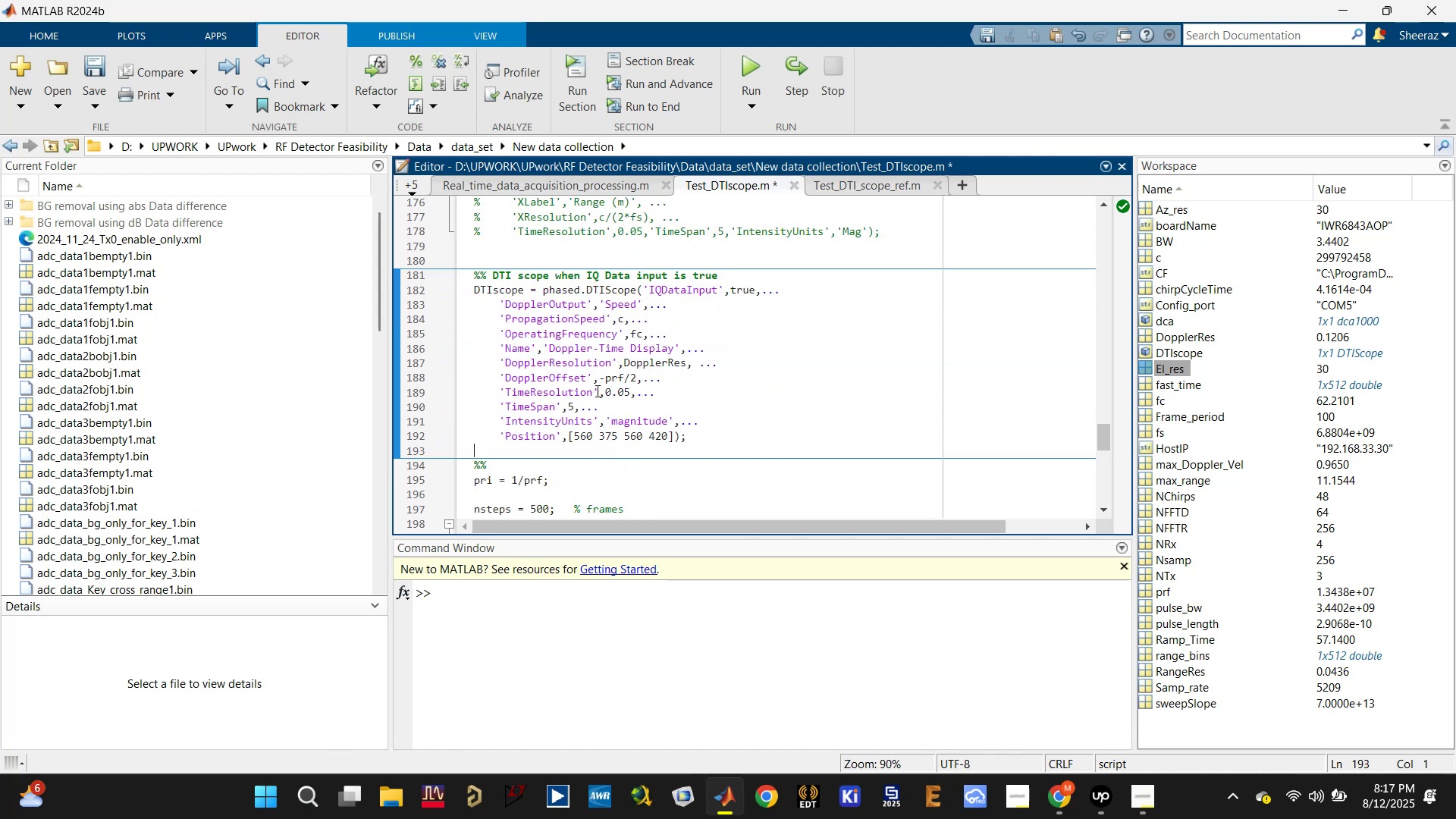 
scroll: coordinate [559, 446], scroll_direction: down, amount: 1.0
 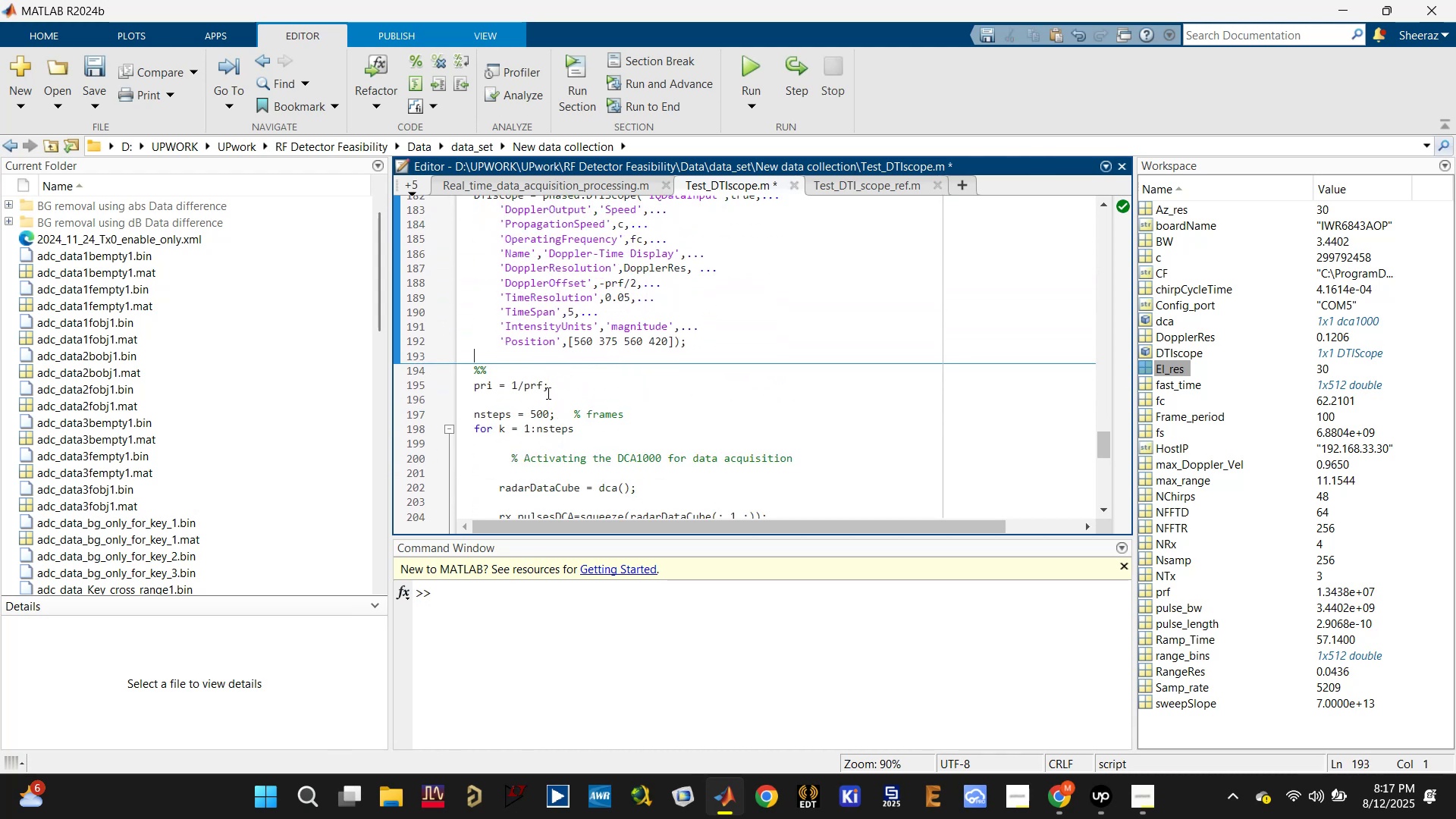 
left_click([538, 388])
 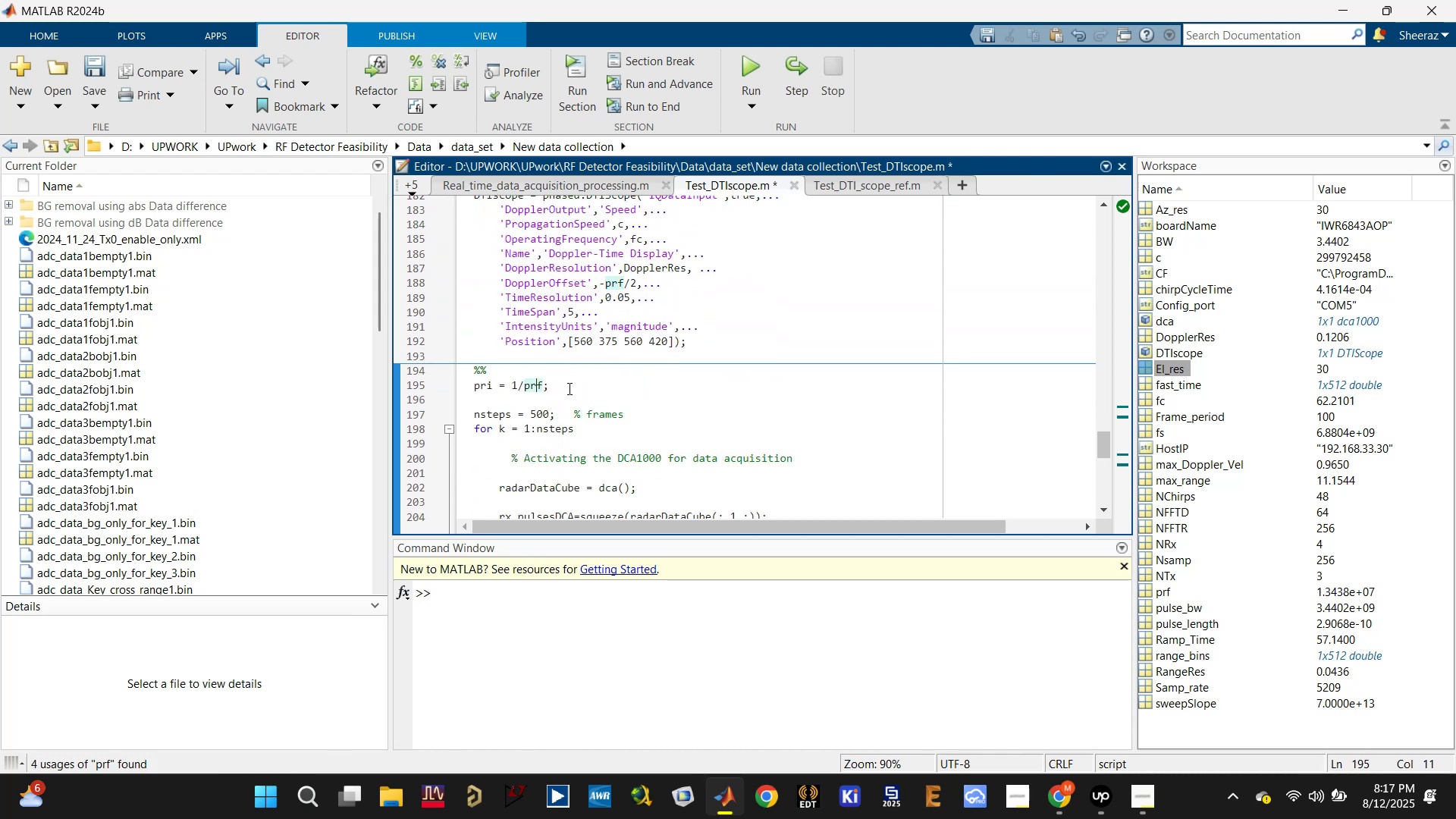 
left_click_drag(start_coordinate=[574, 388], to_coordinate=[440, 384])
 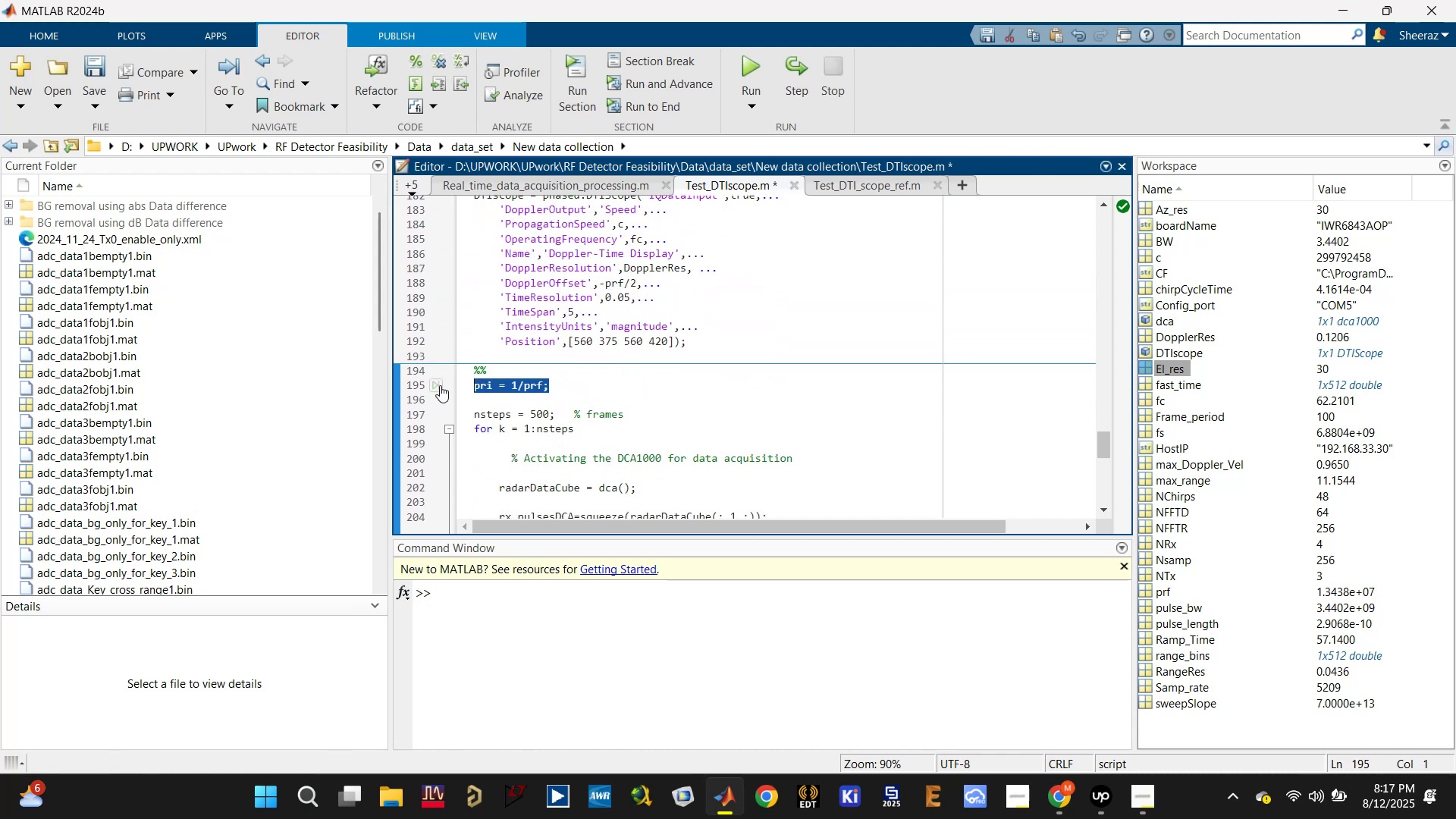 
scroll: coordinate [554, 403], scroll_direction: up, amount: 3.0
 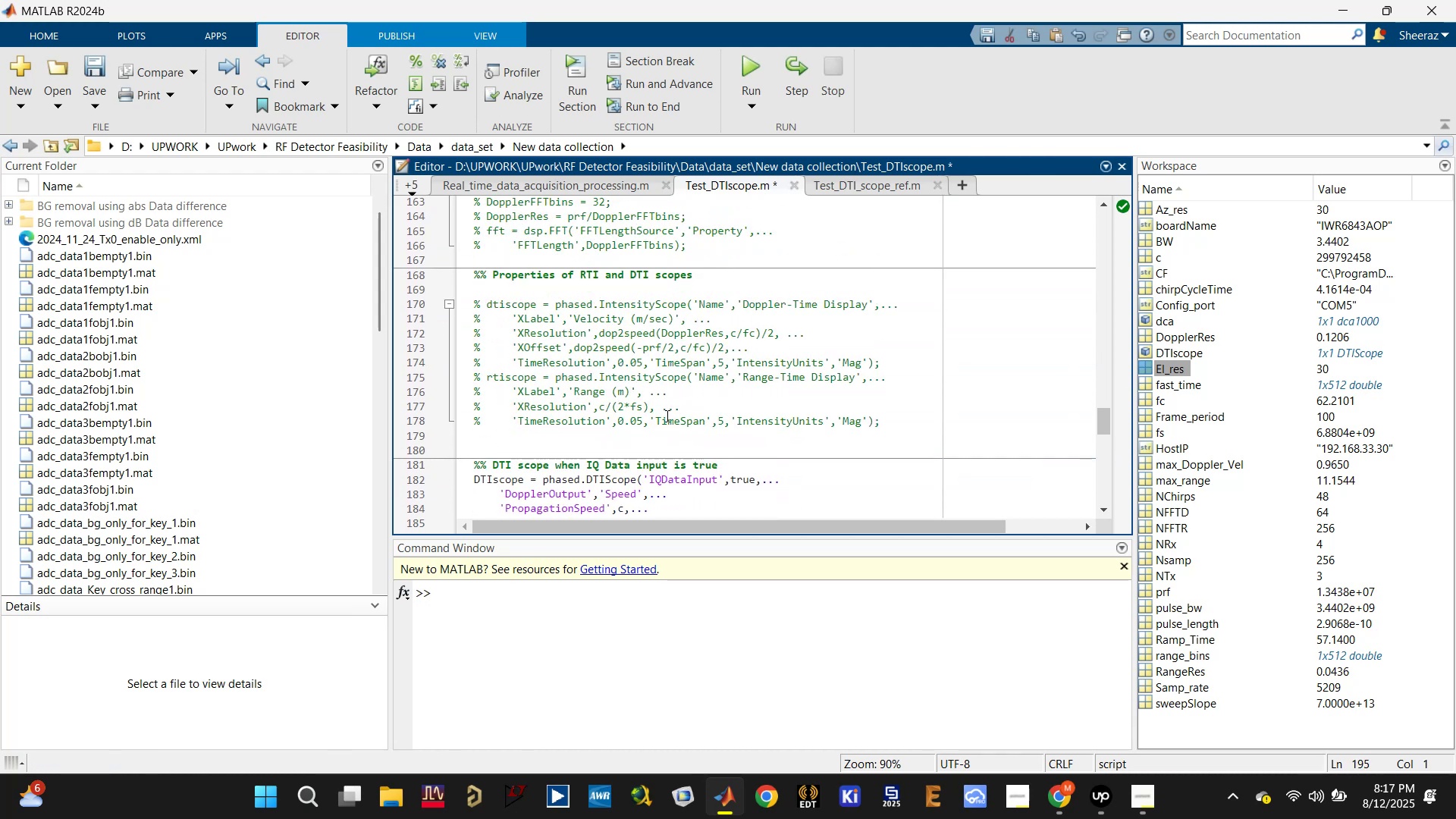 
hold_key(key=ControlLeft, duration=0.34)
 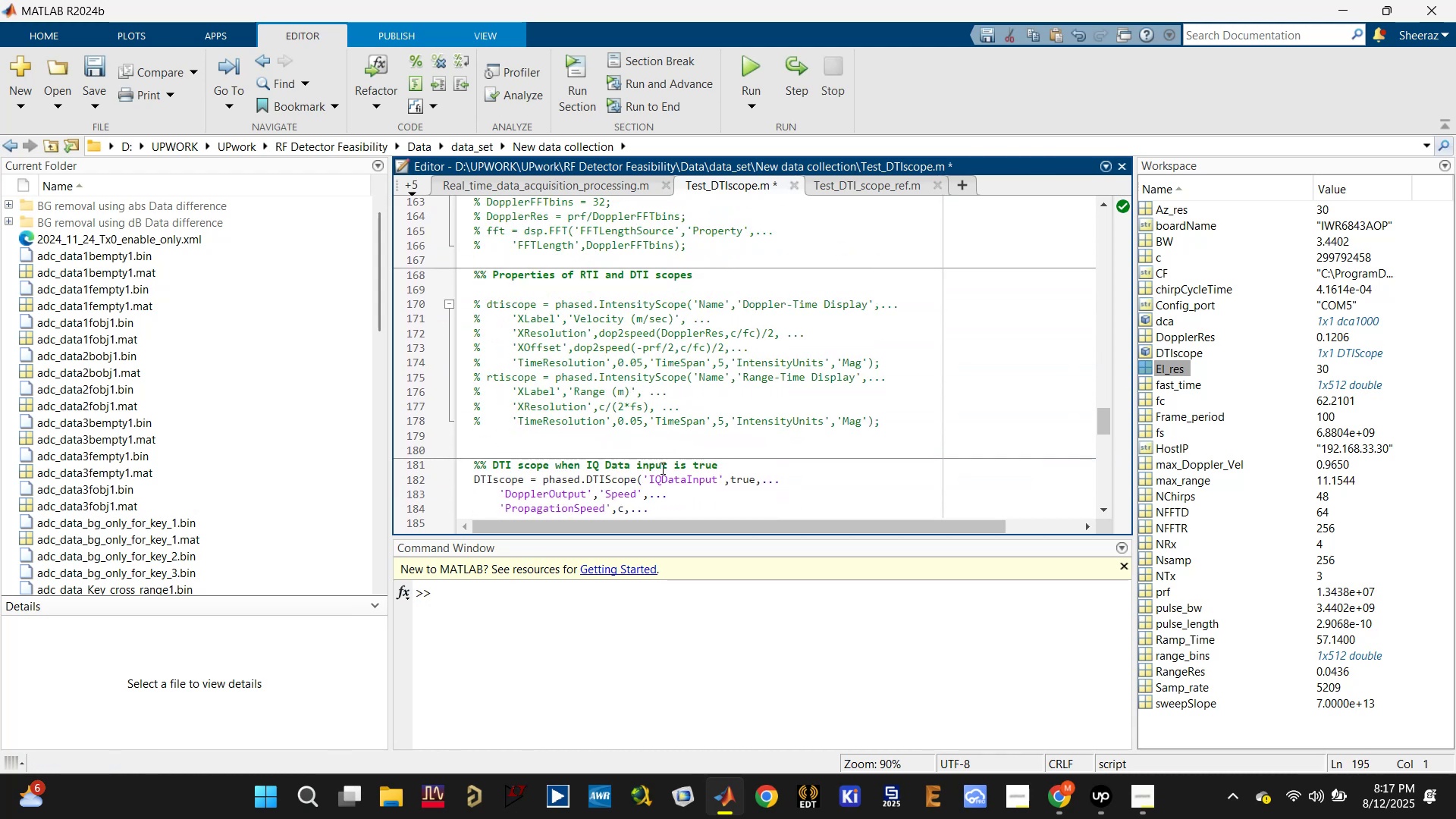 
key(Control+X)
 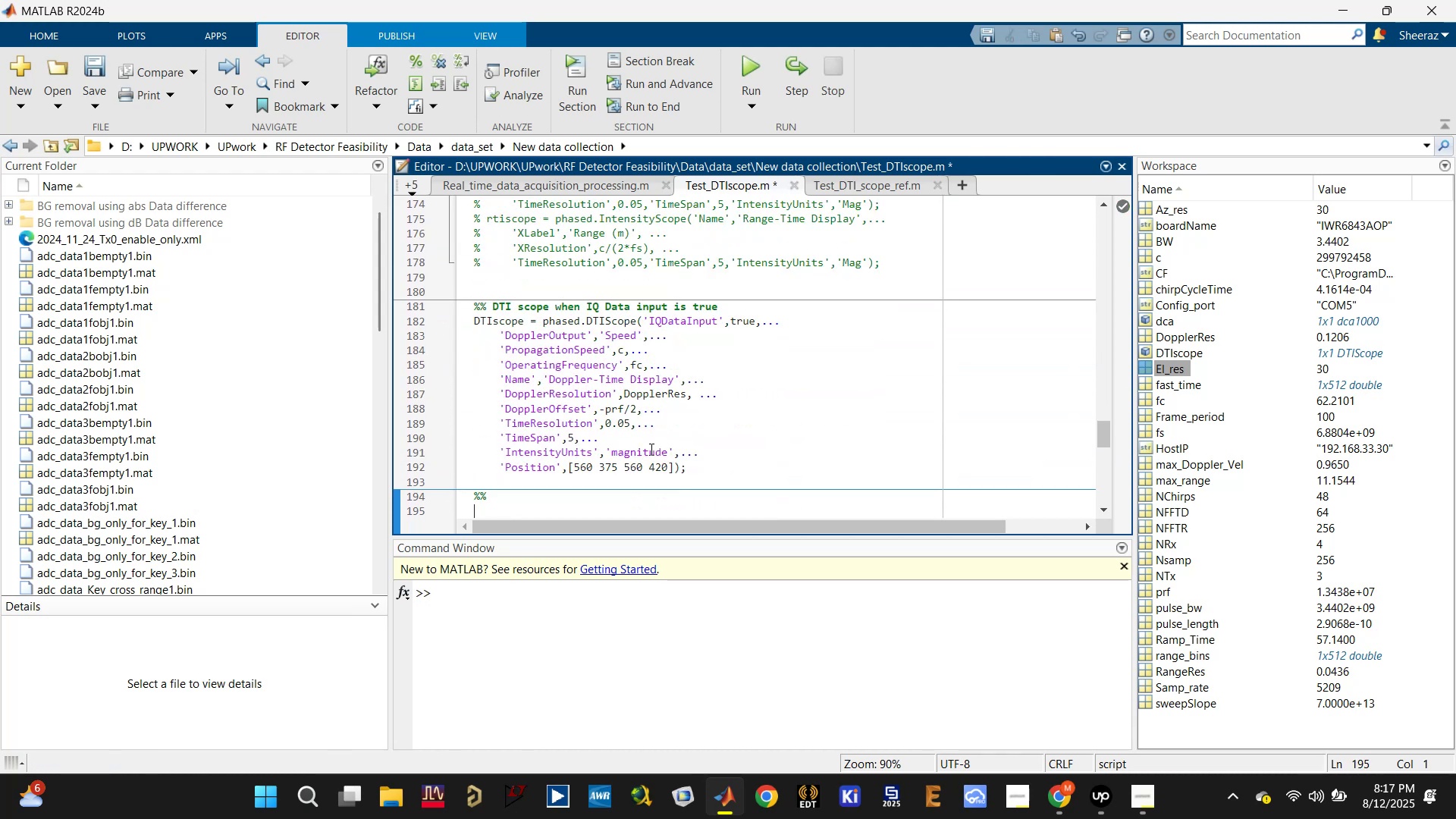 
scroll: coordinate [639, 441], scroll_direction: up, amount: 5.0
 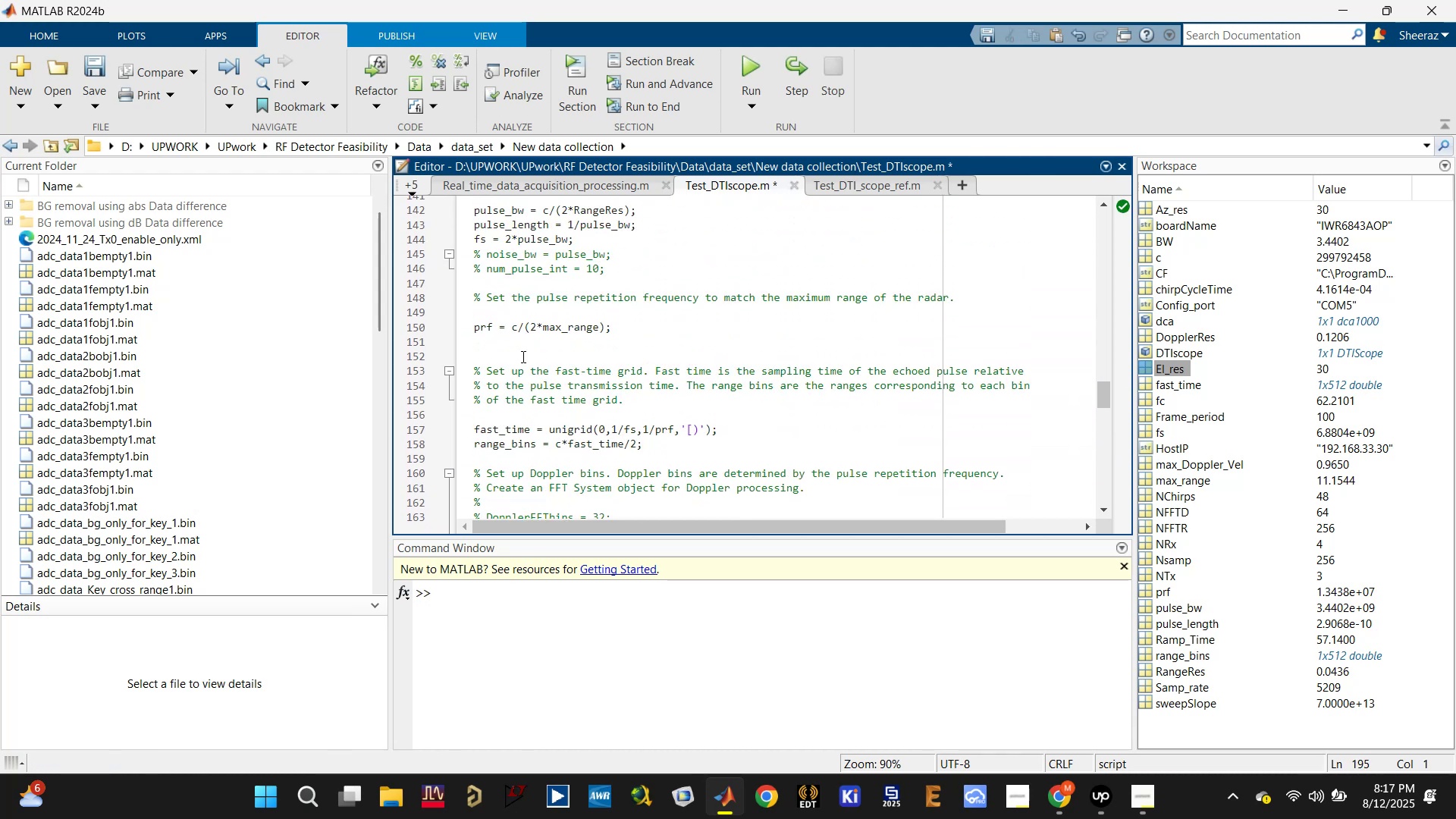 
left_click([519, 342])
 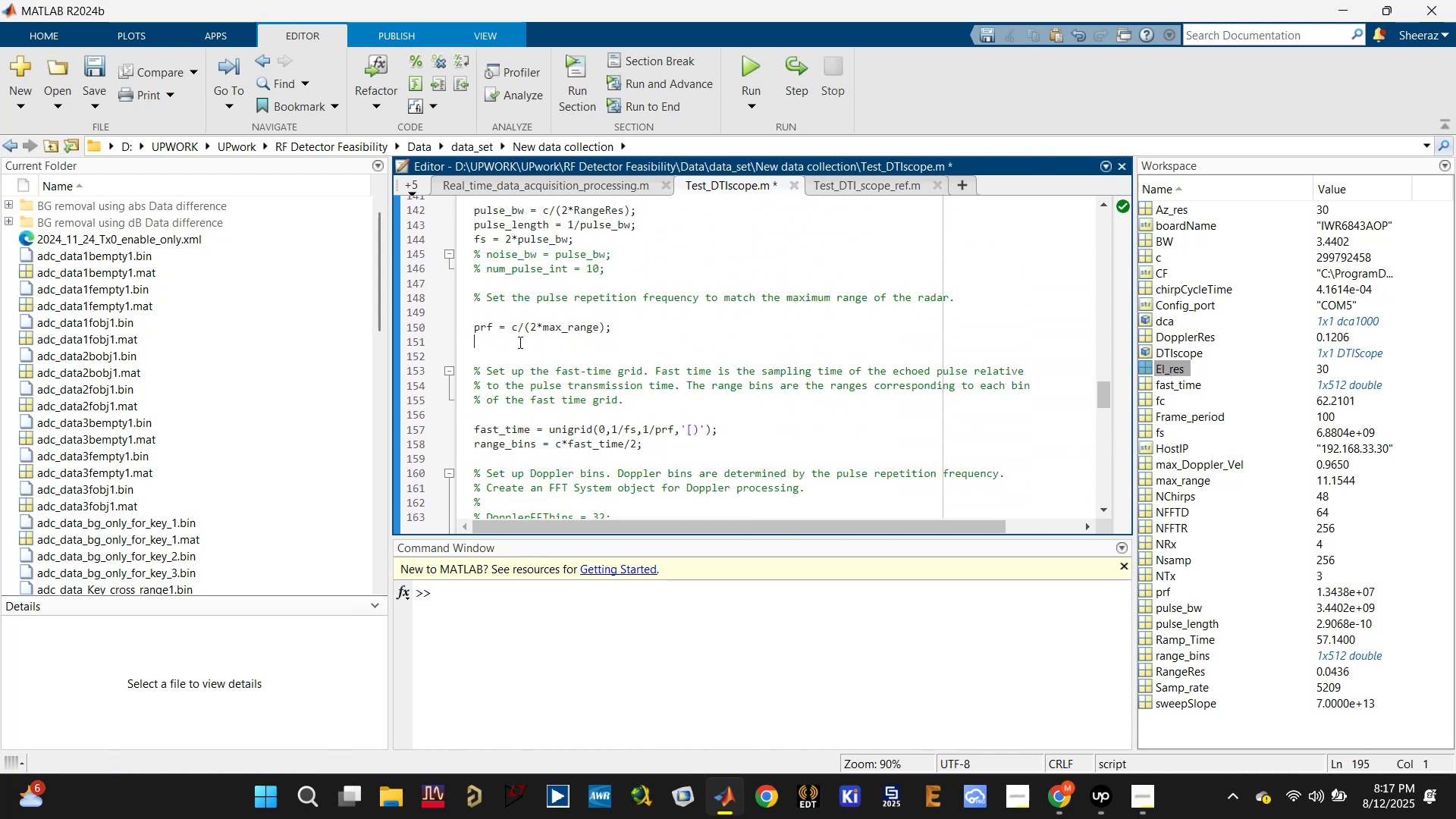 
key(Control+V)
 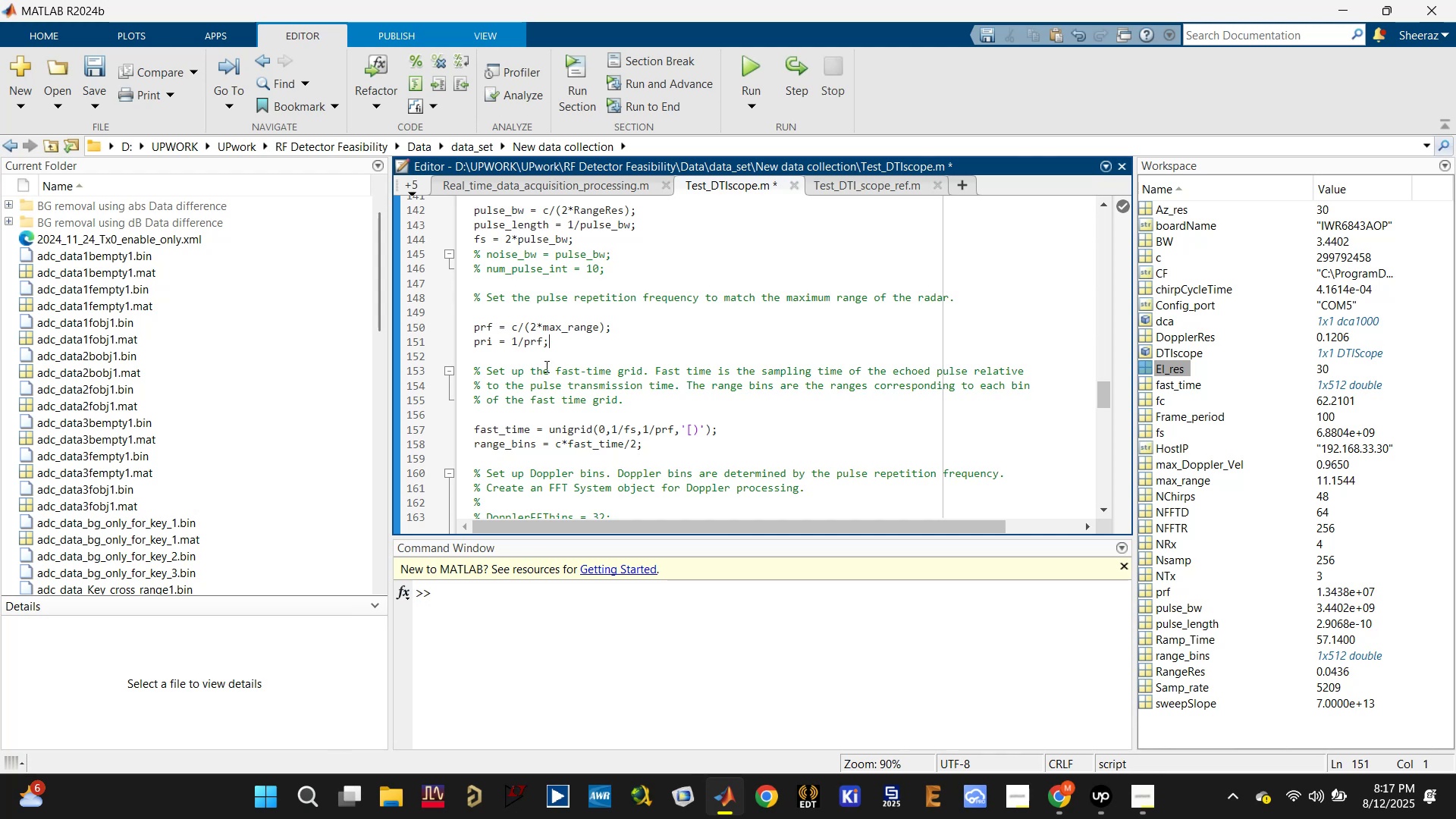 
key(Control+S)
 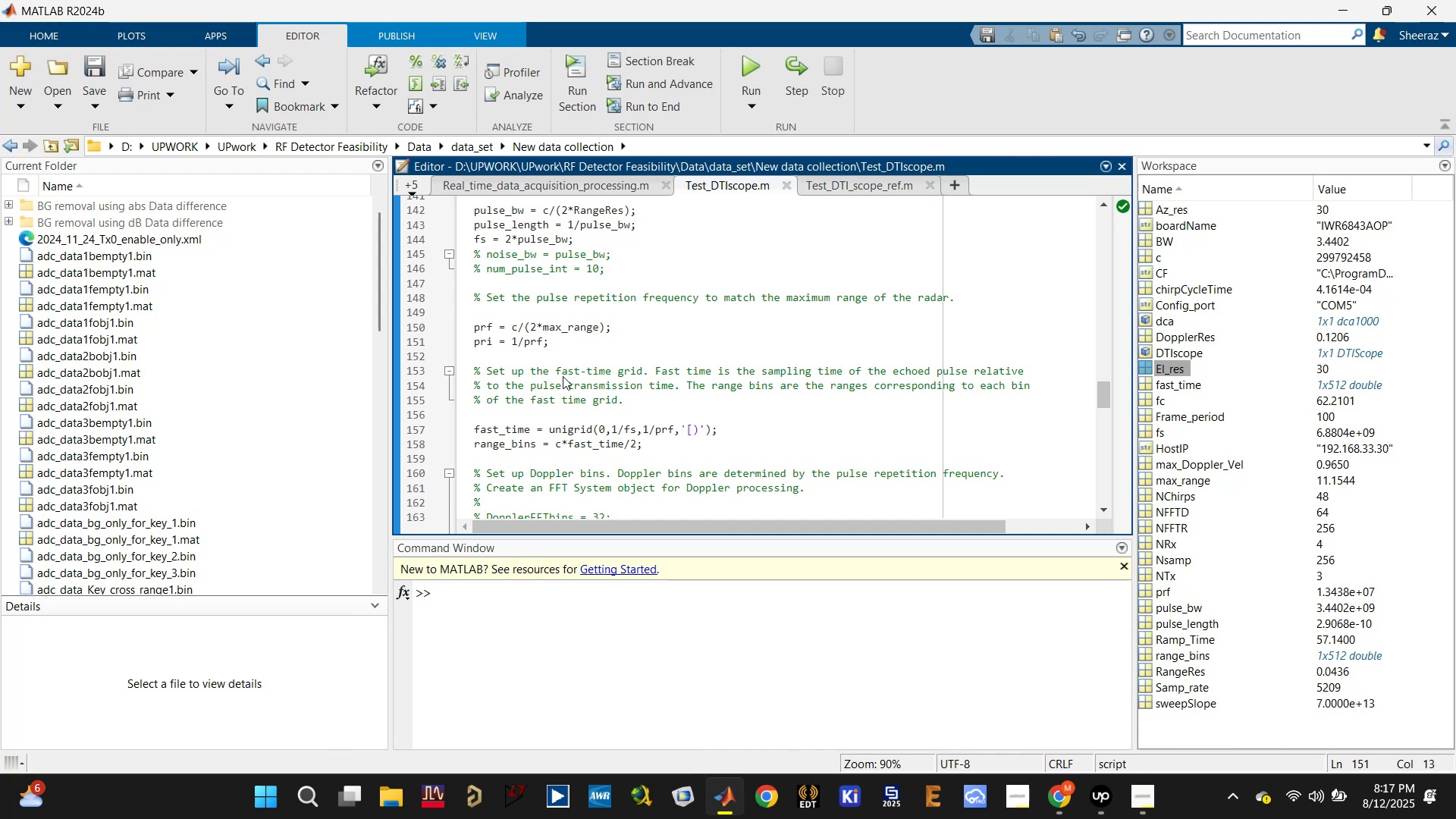 
scroll: coordinate [570, 383], scroll_direction: down, amount: 7.0
 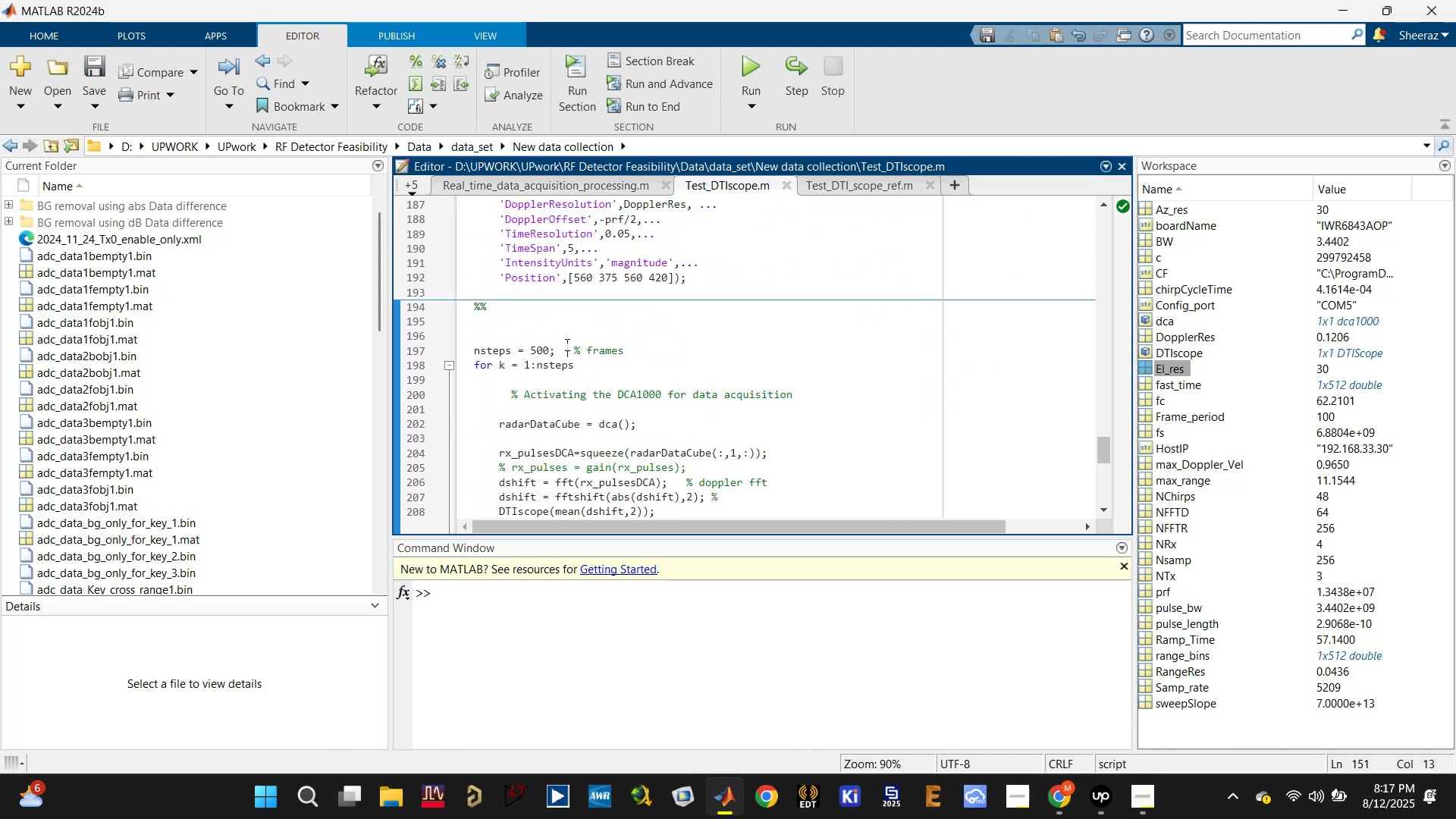 
double_click([562, 332])
 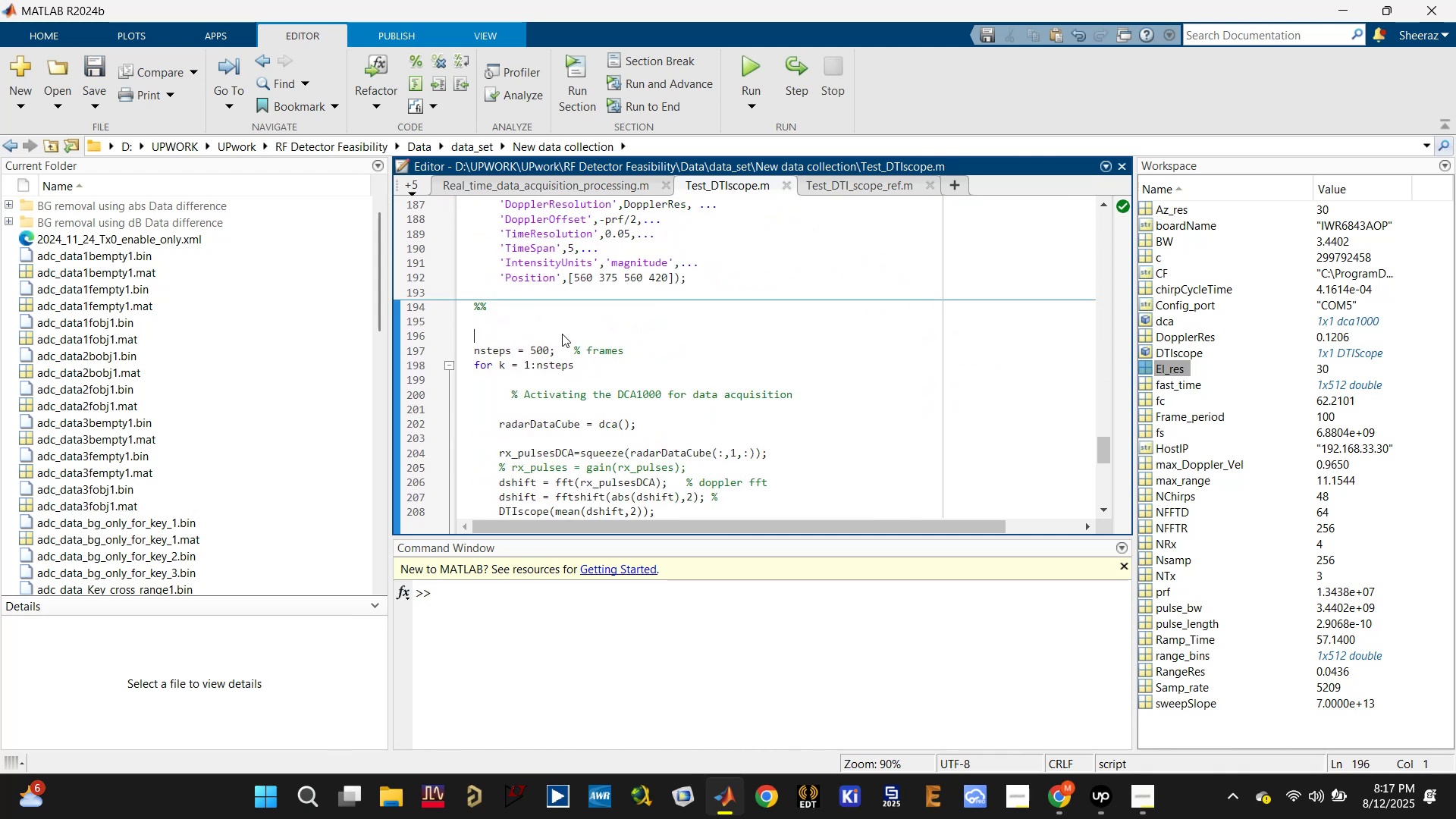 
key(Backspace)
 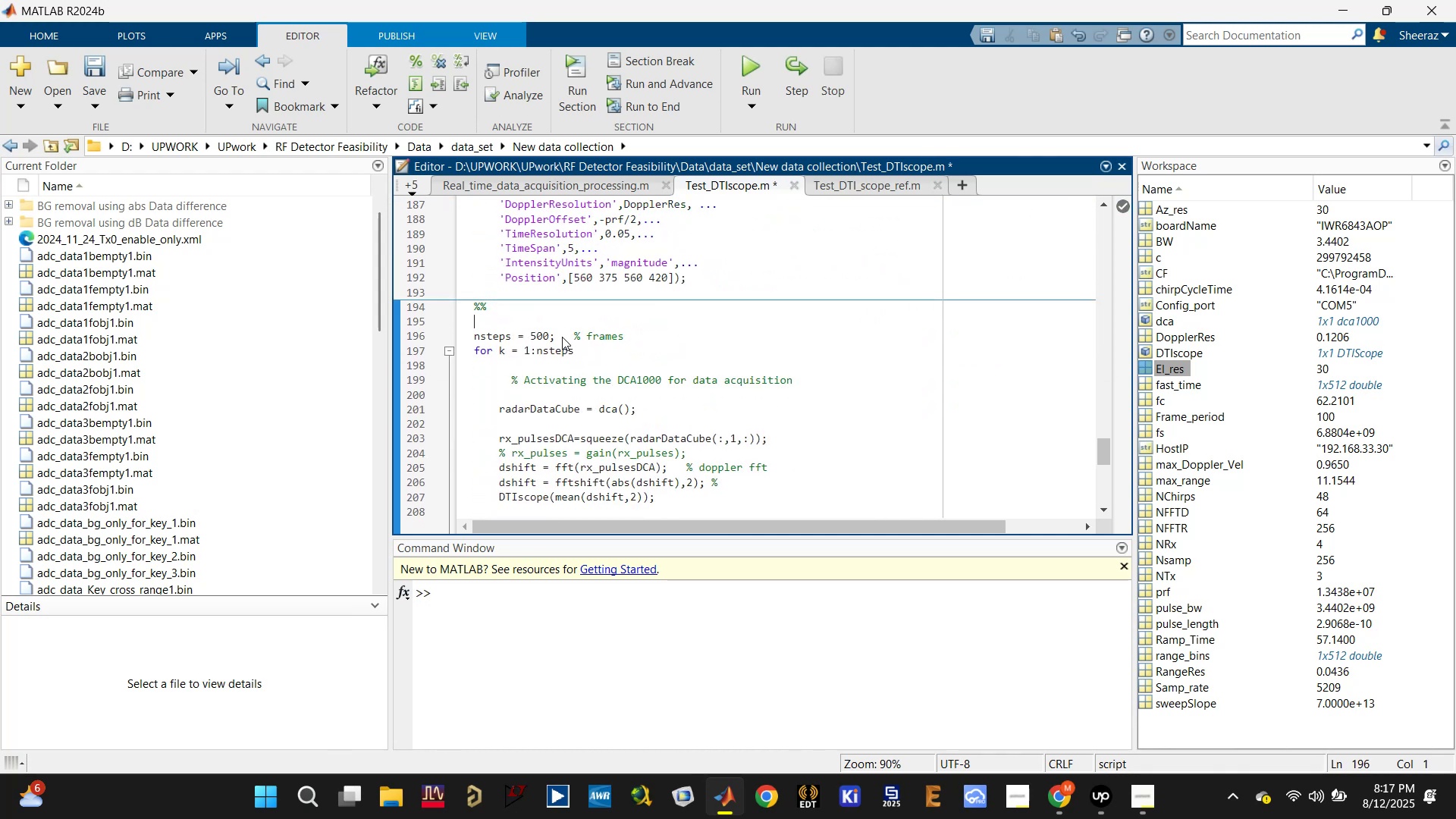 
key(Backspace)
 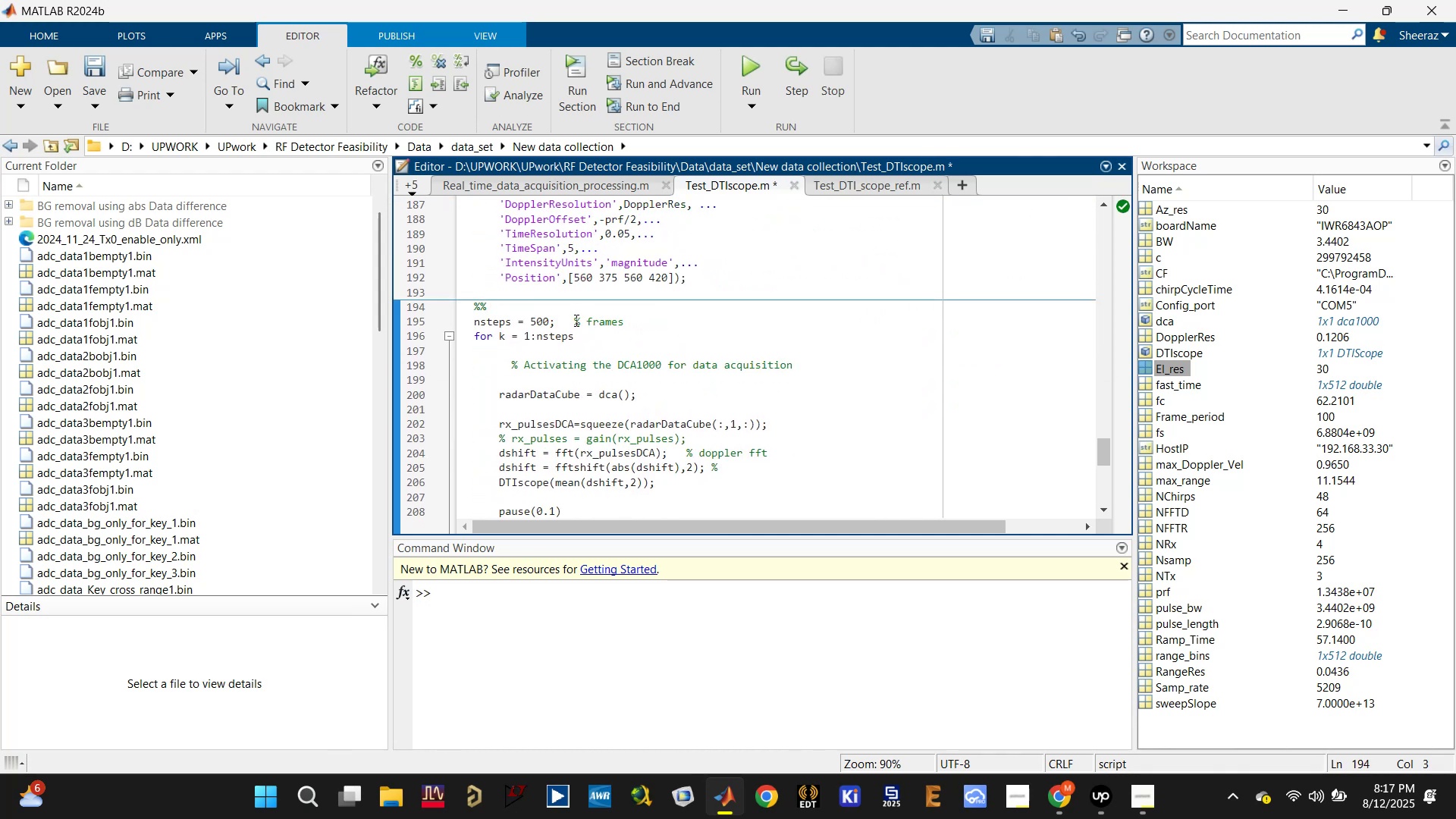 
left_click([535, 322])
 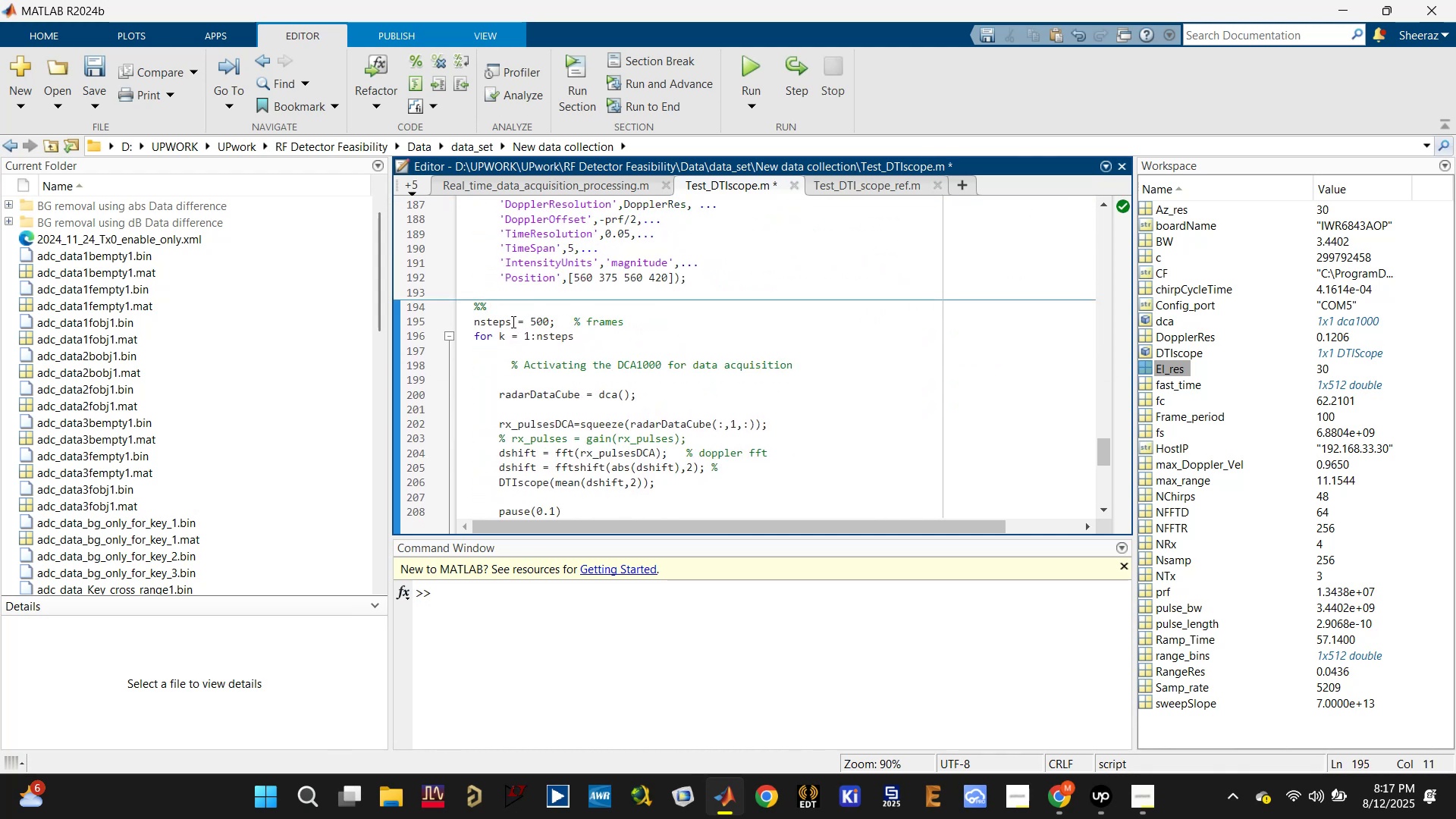 
left_click([503, 322])
 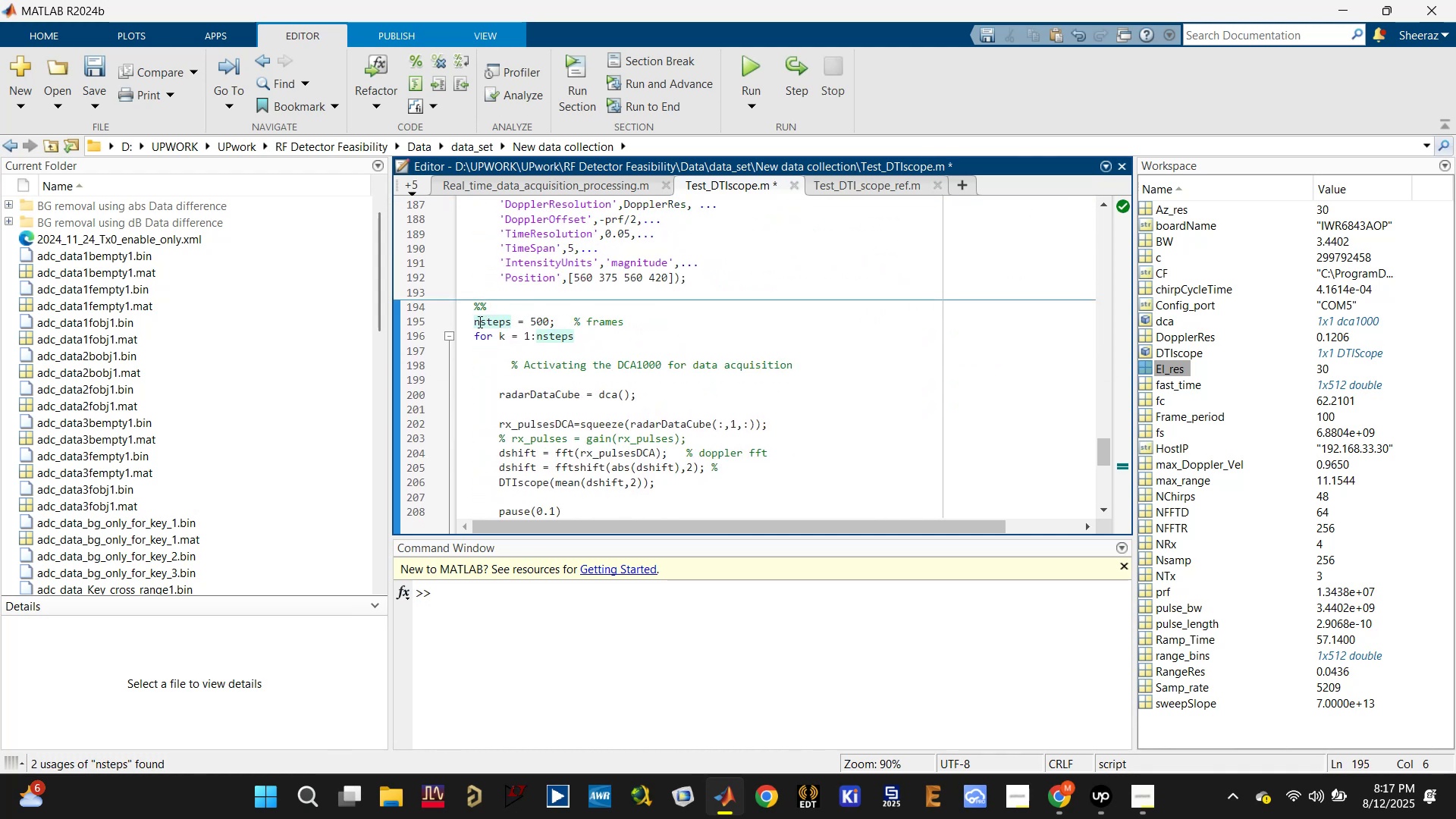 
left_click([472, 324])
 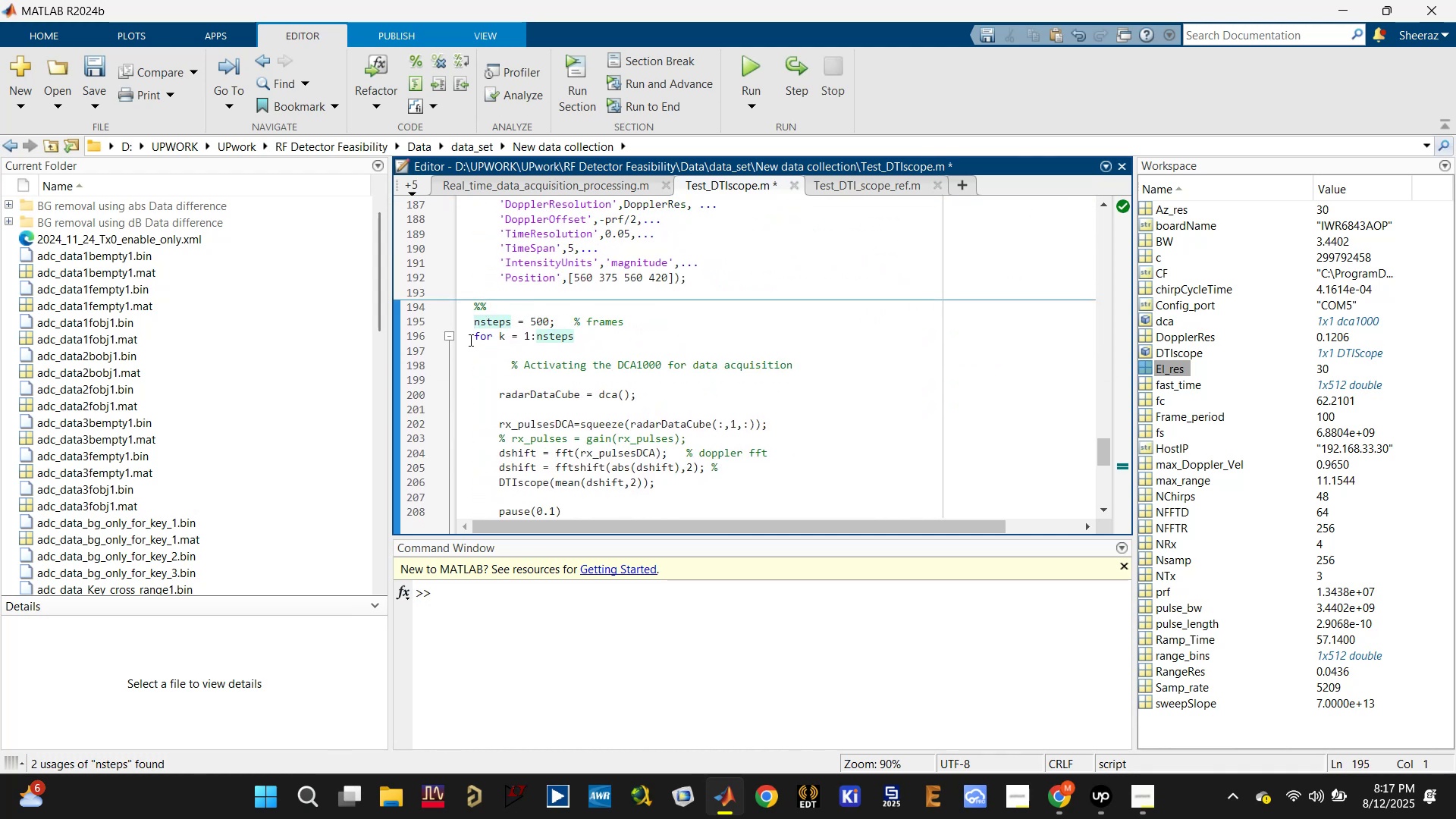 
key(Backspace)
 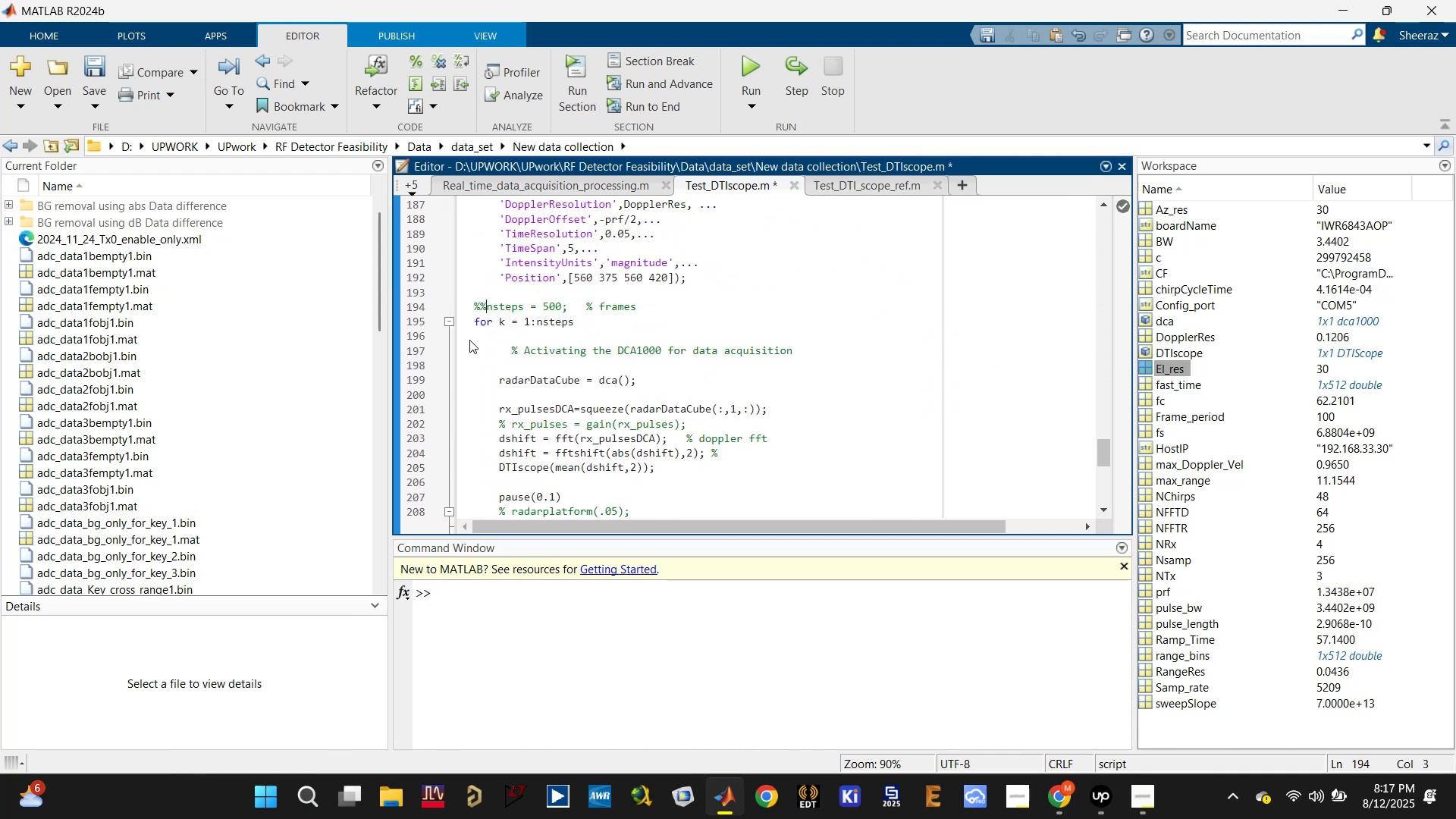 
key(Space)
 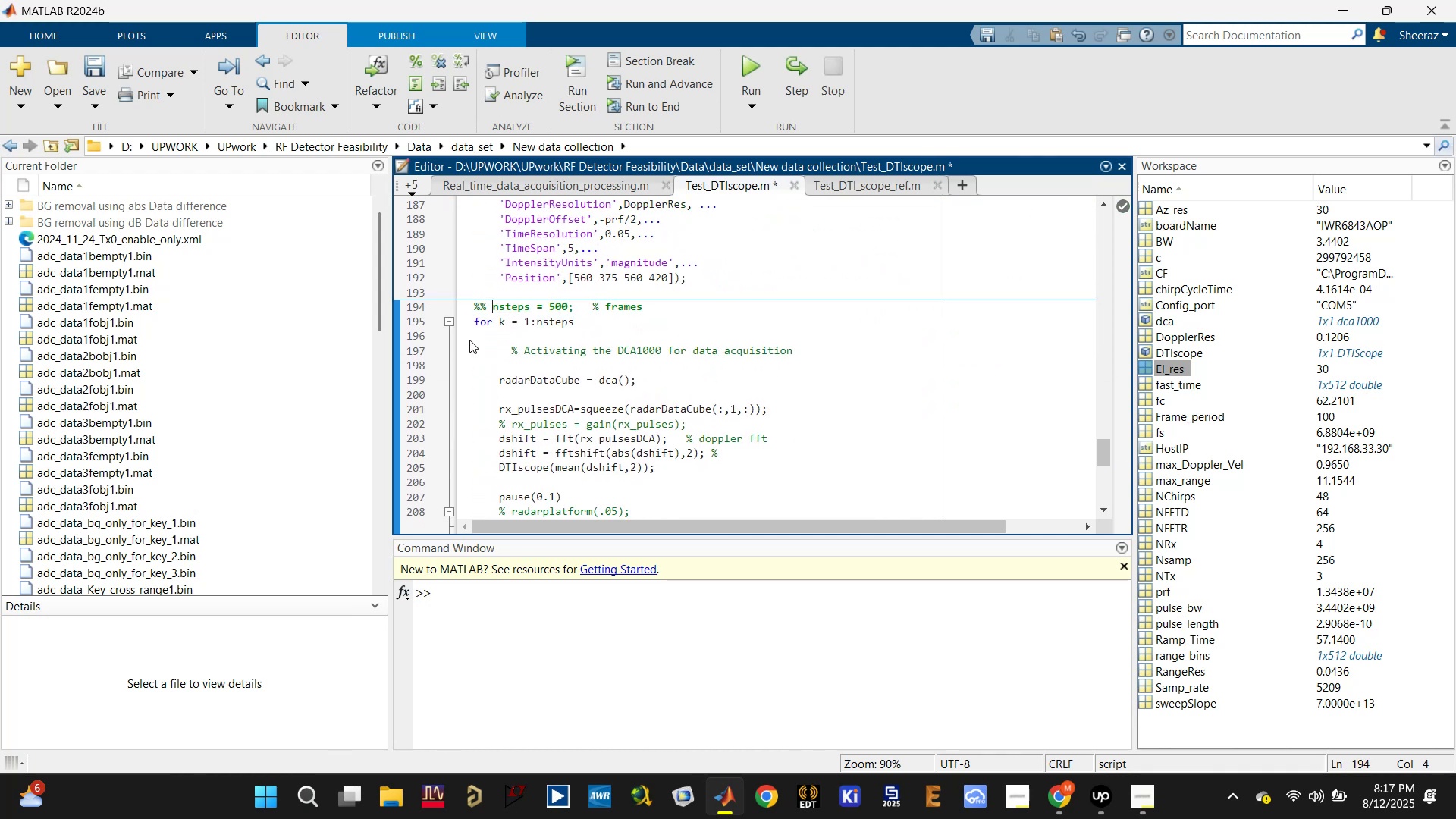 
key(Control+S)
 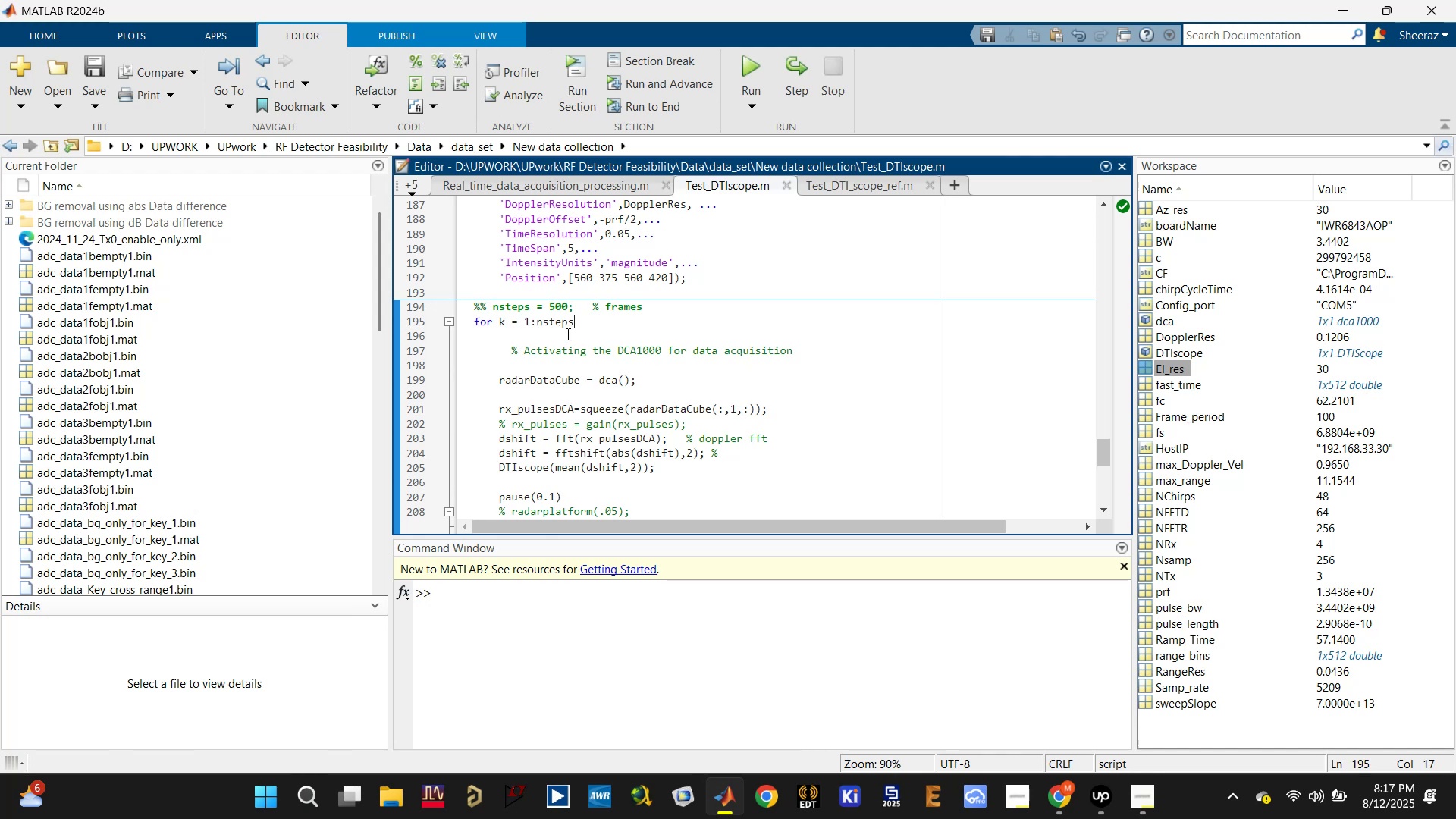 
double_click([554, 318])
 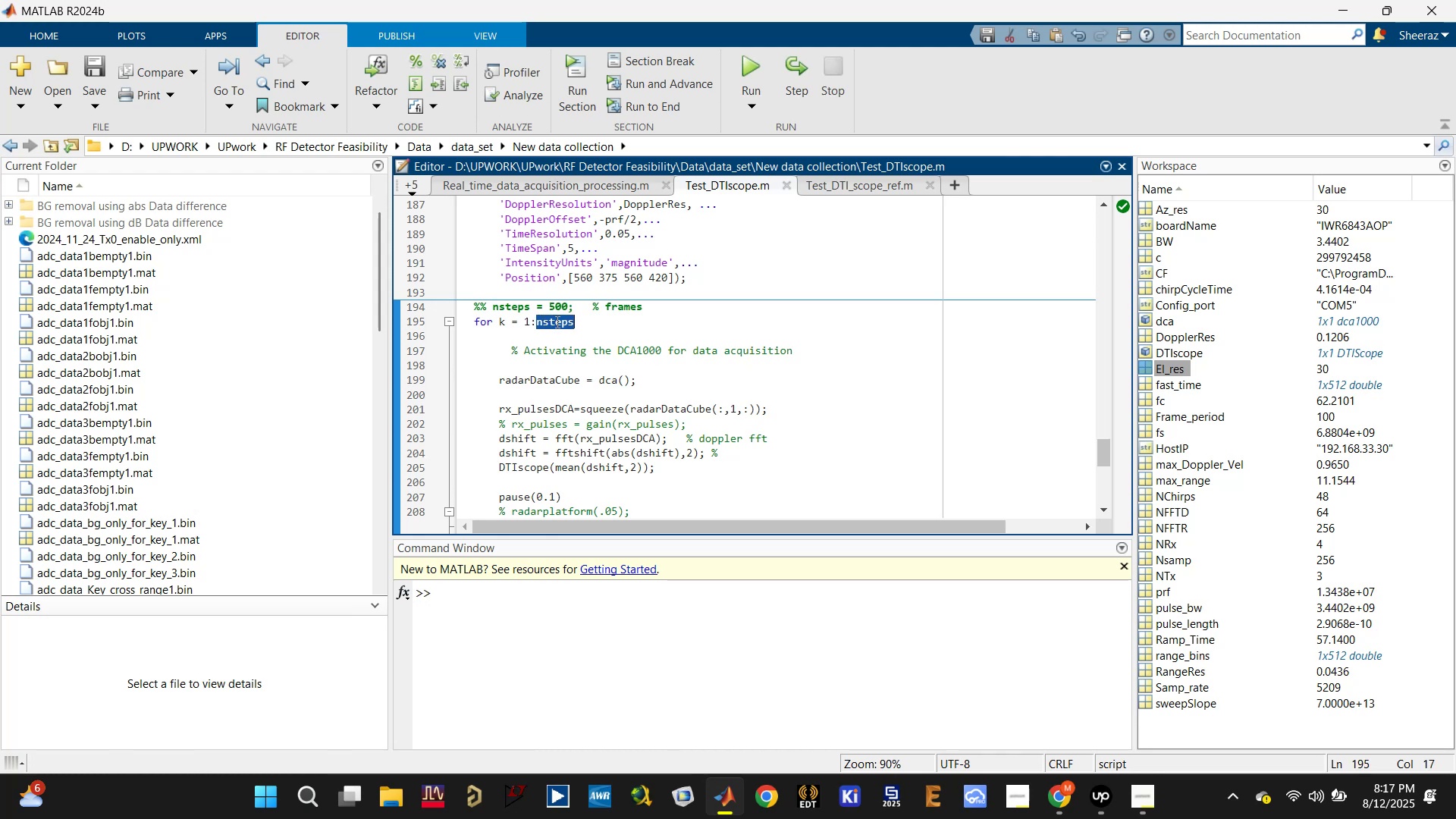 
scroll: coordinate [566, 332], scroll_direction: none, amount: 0.0
 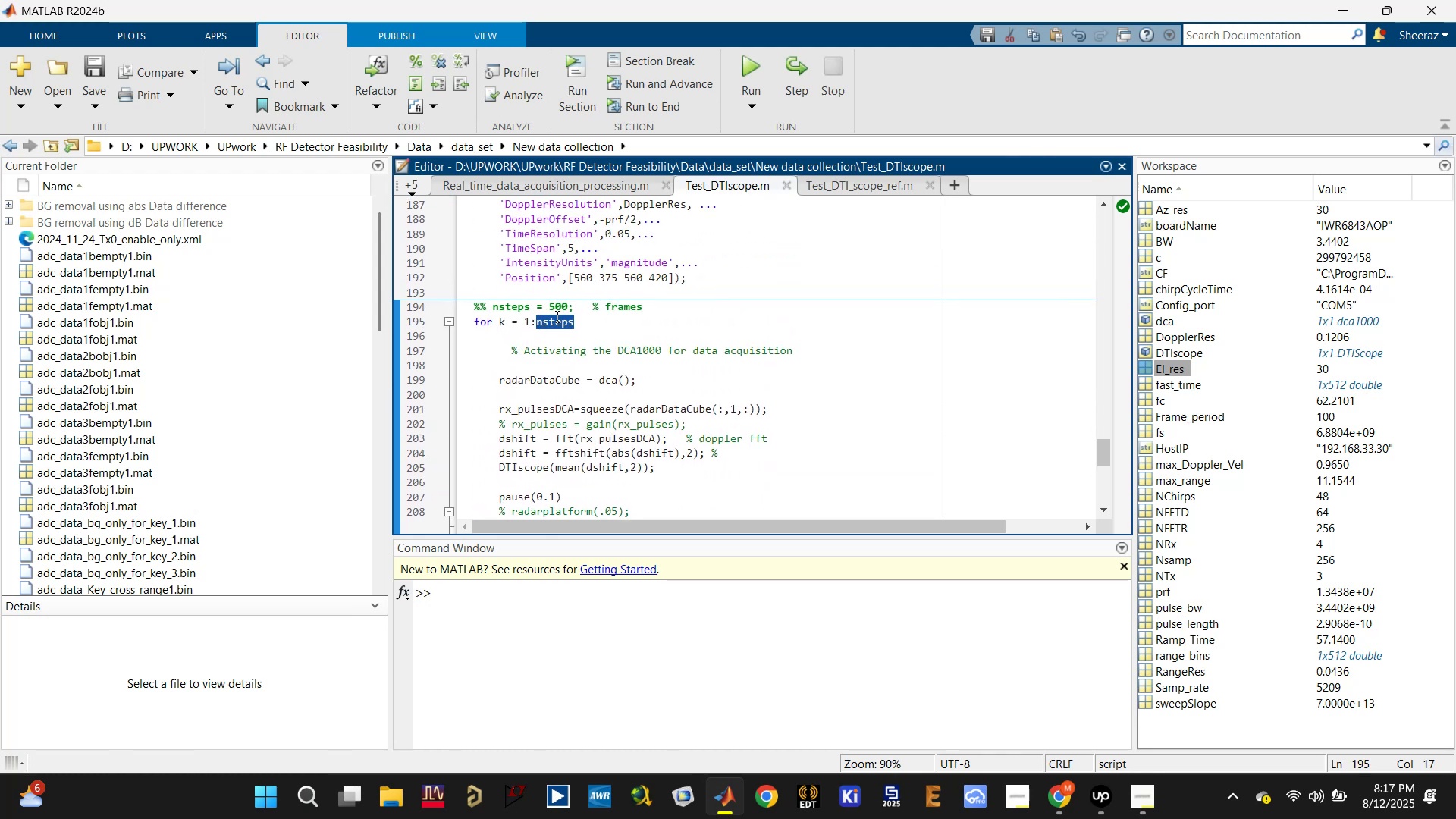 
left_click([491, 308])
 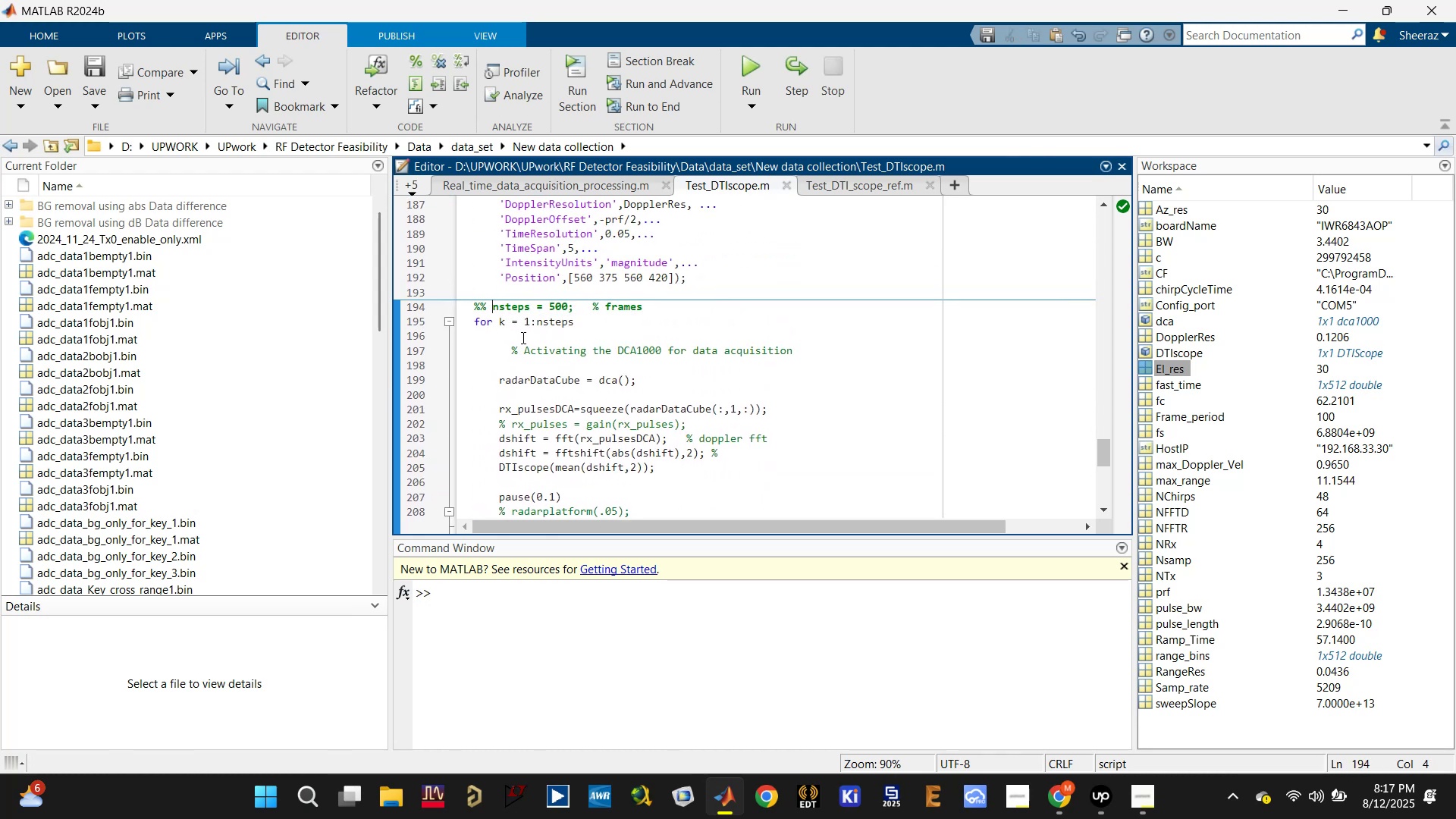 
key(Enter)
 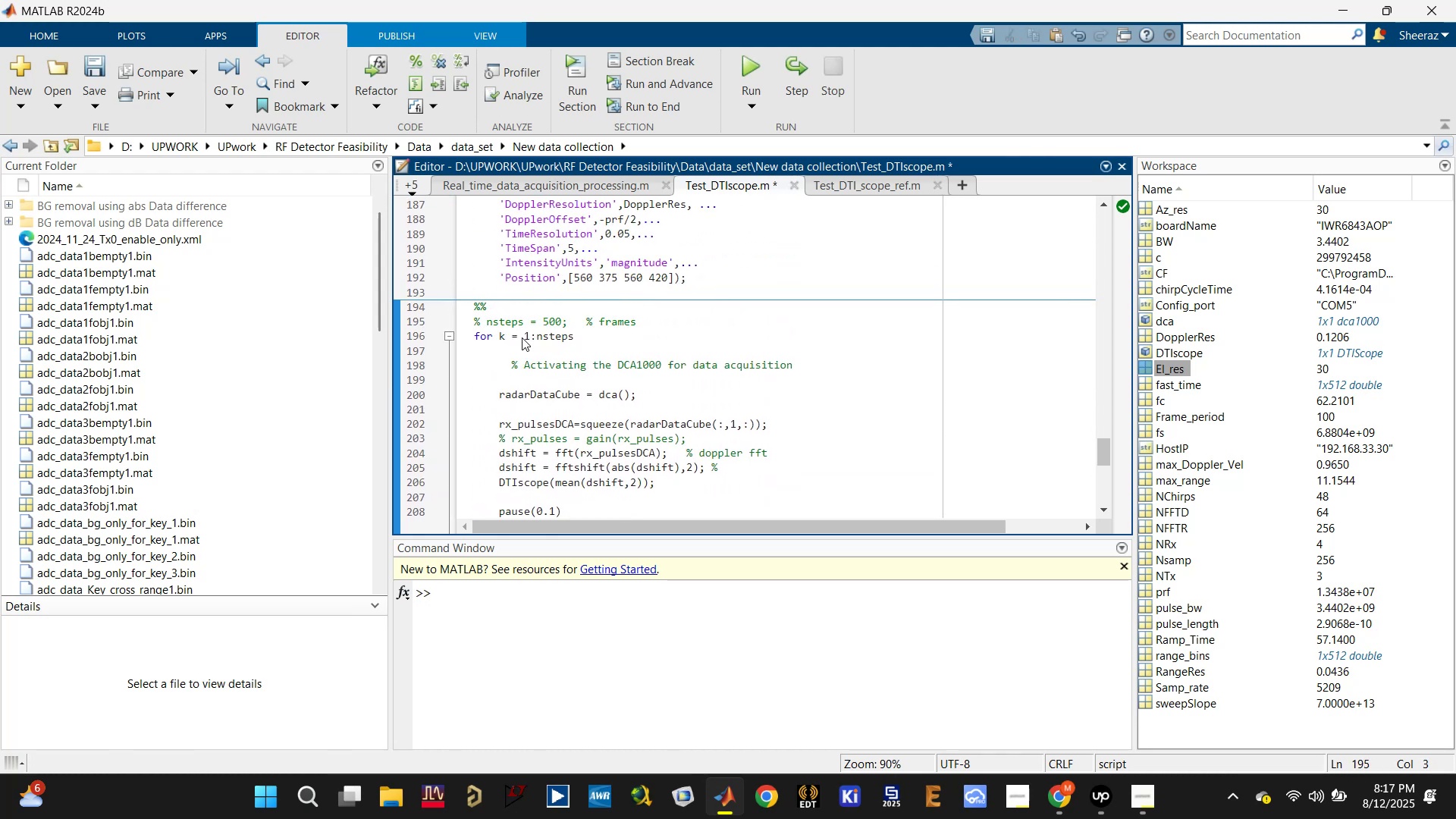 
key(Backspace)
 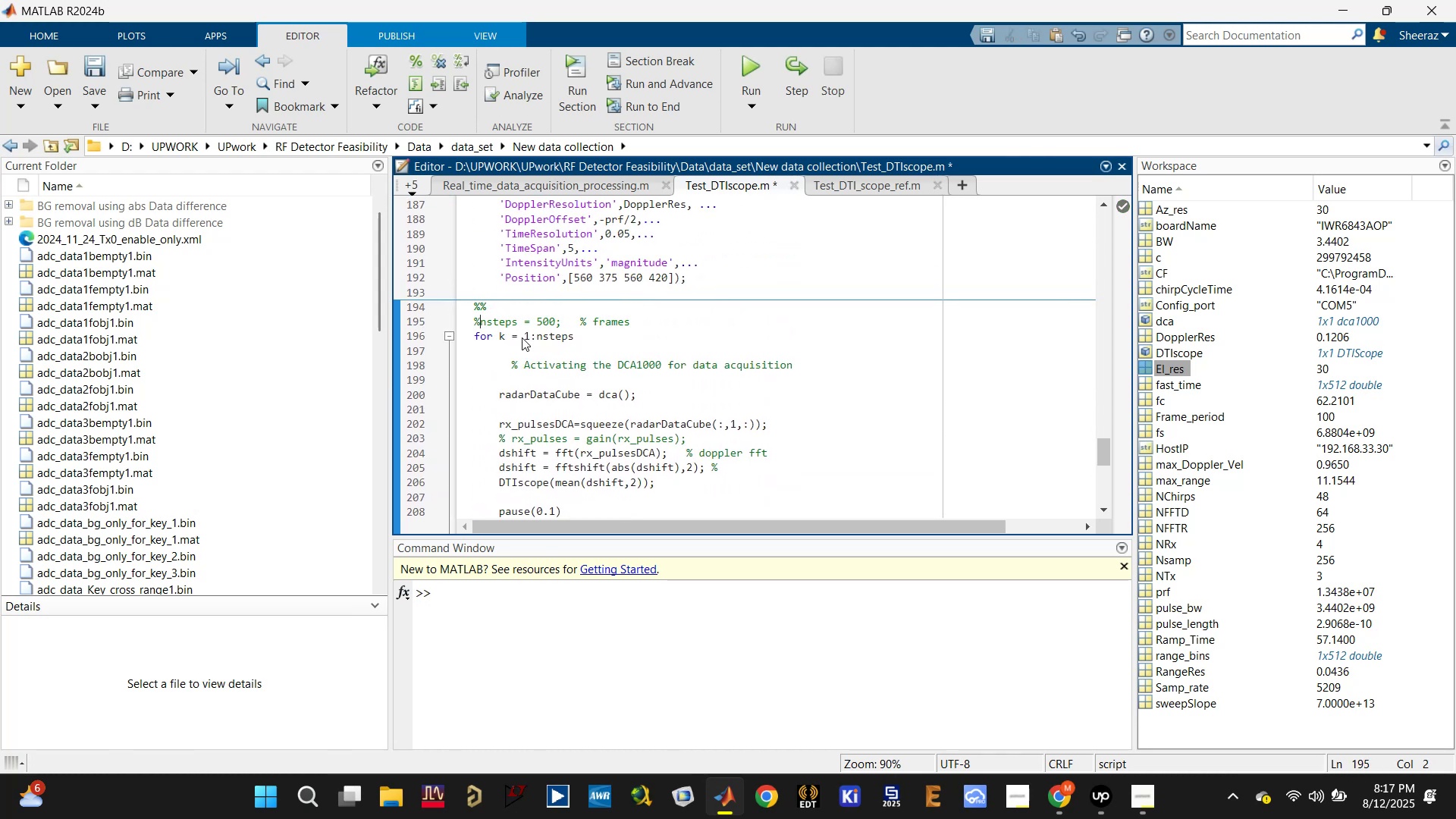 
key(Backspace)
 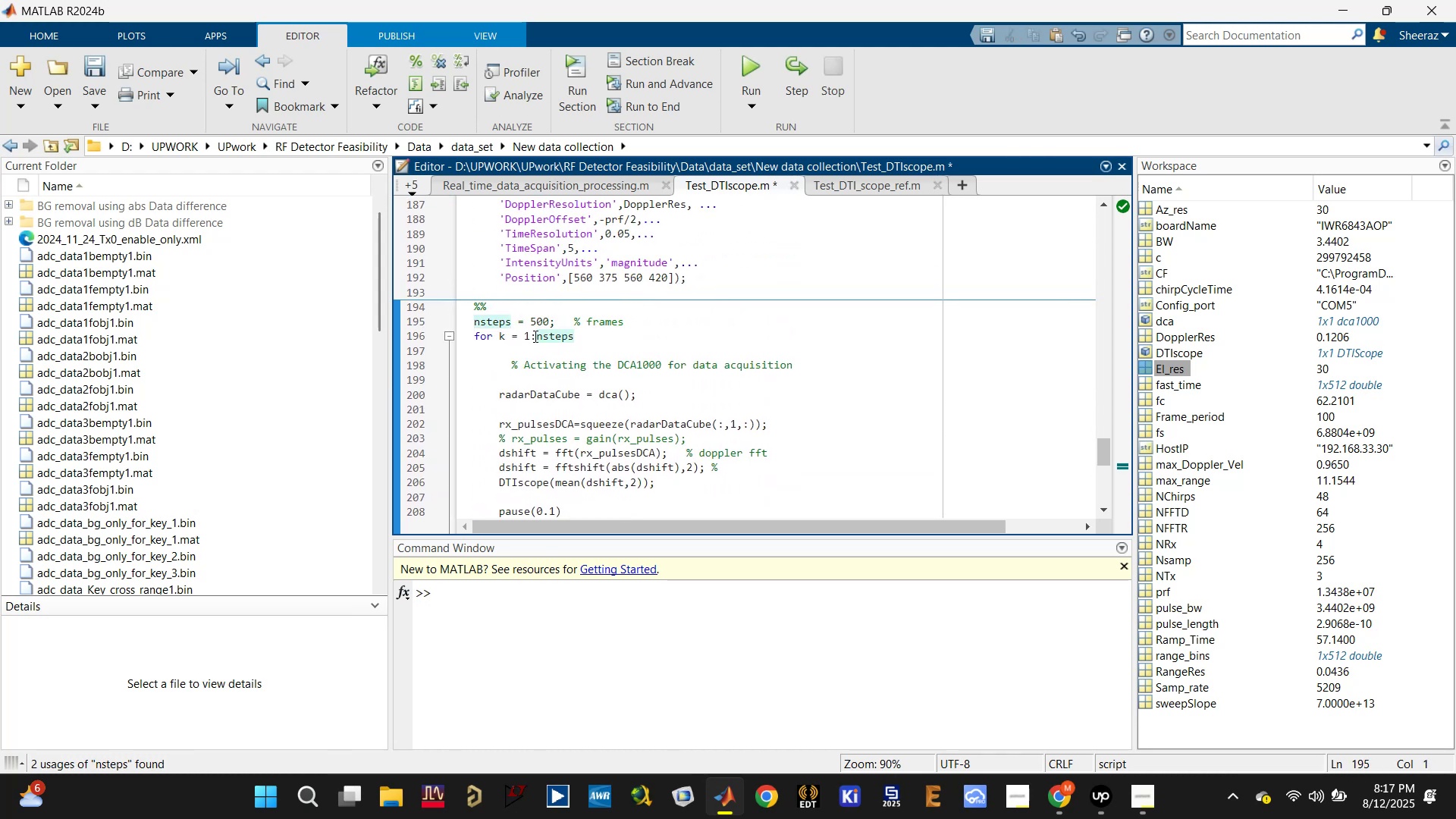 
left_click([540, 326])
 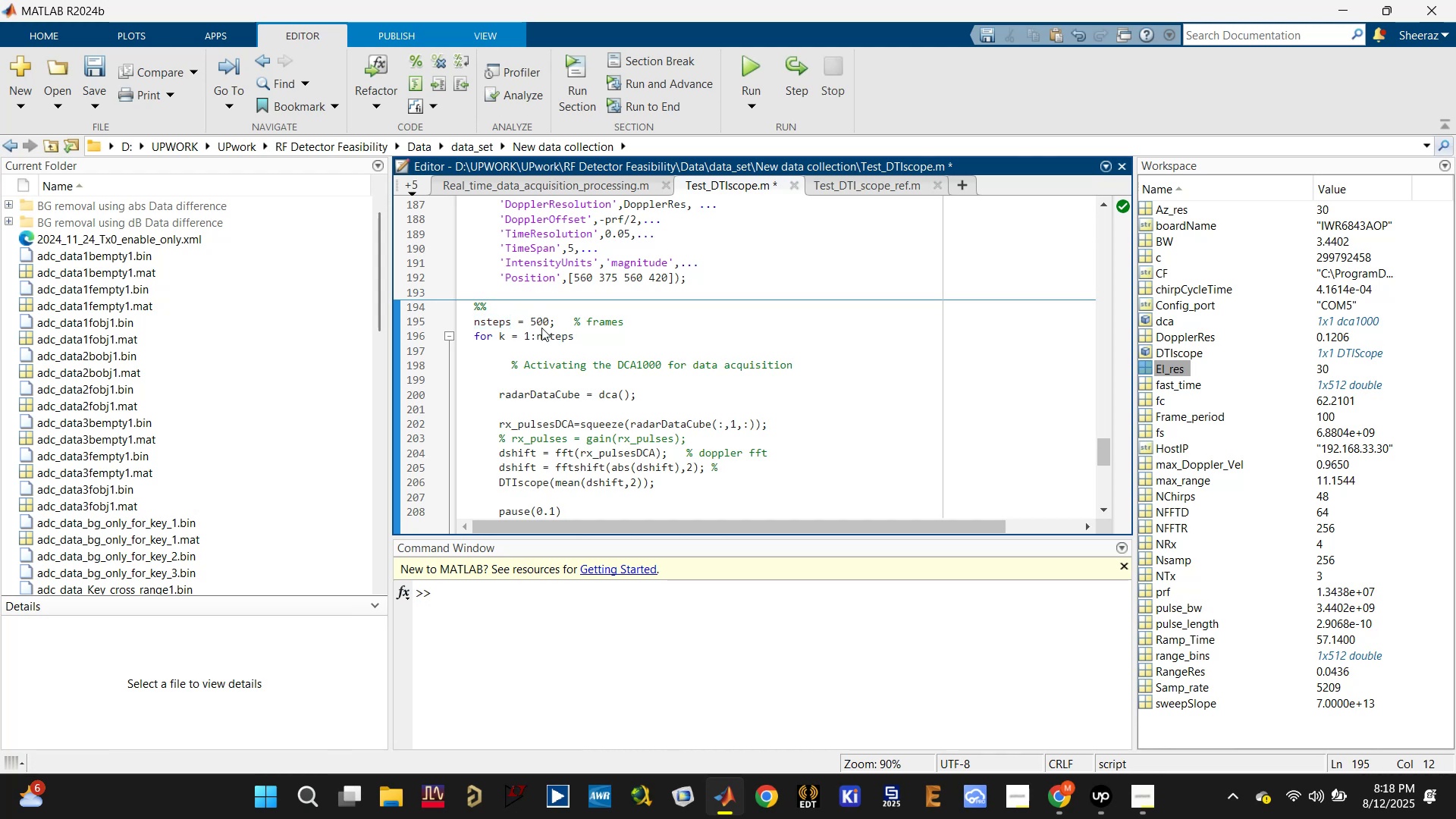 
key(Backspace)
 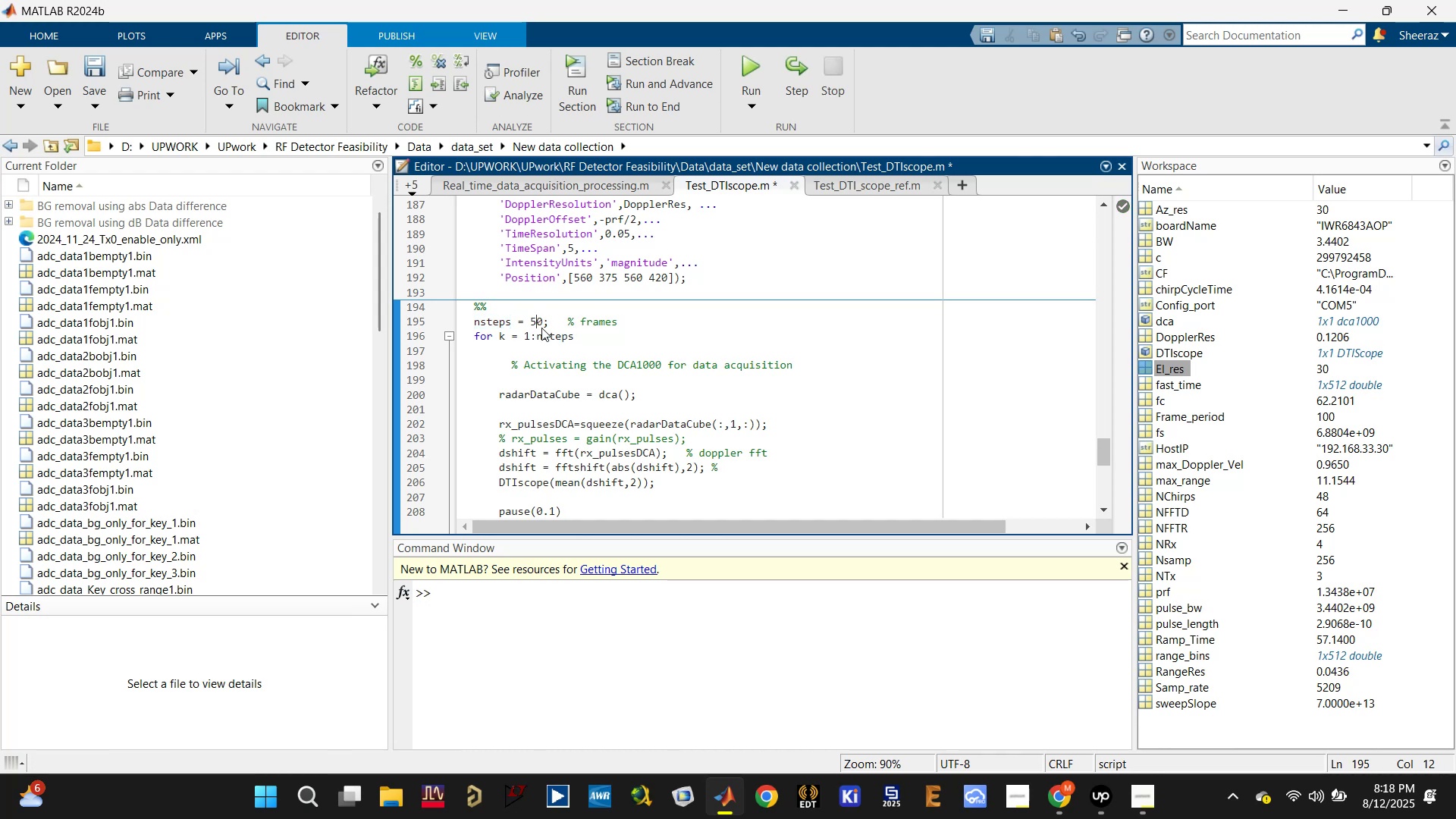 
key(Backspace)
 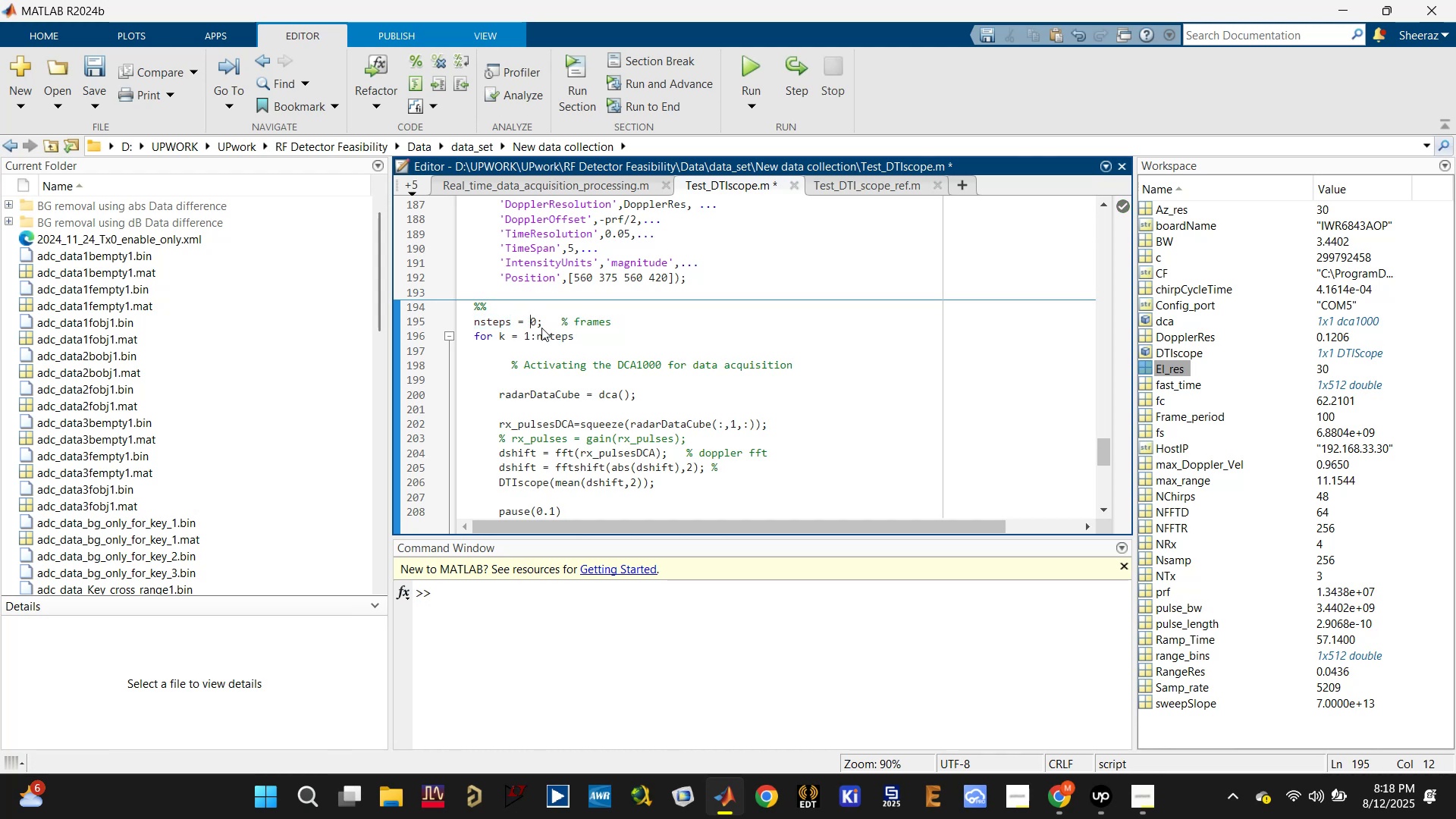 
key(1)
 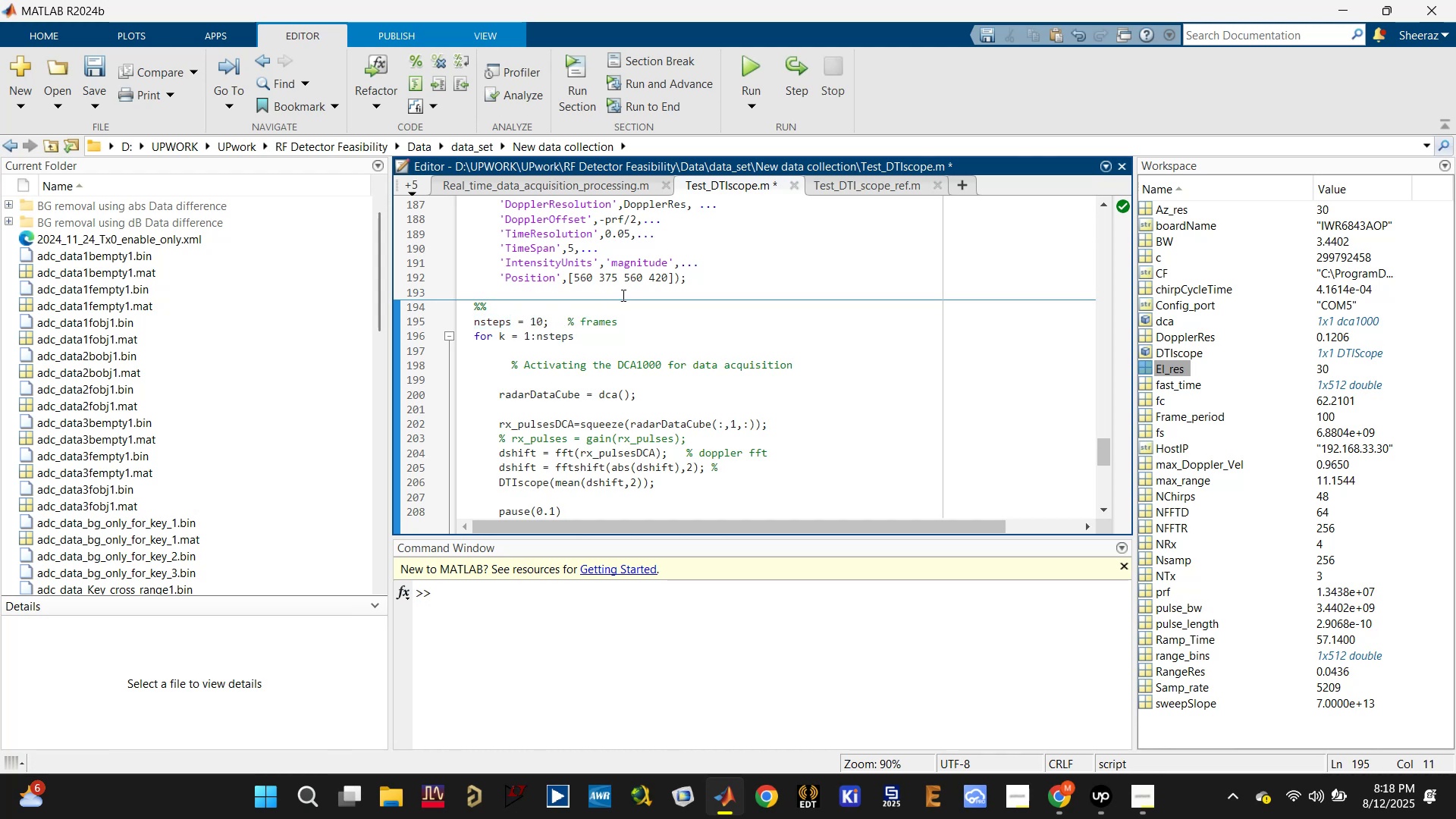 
left_click([683, 323])
 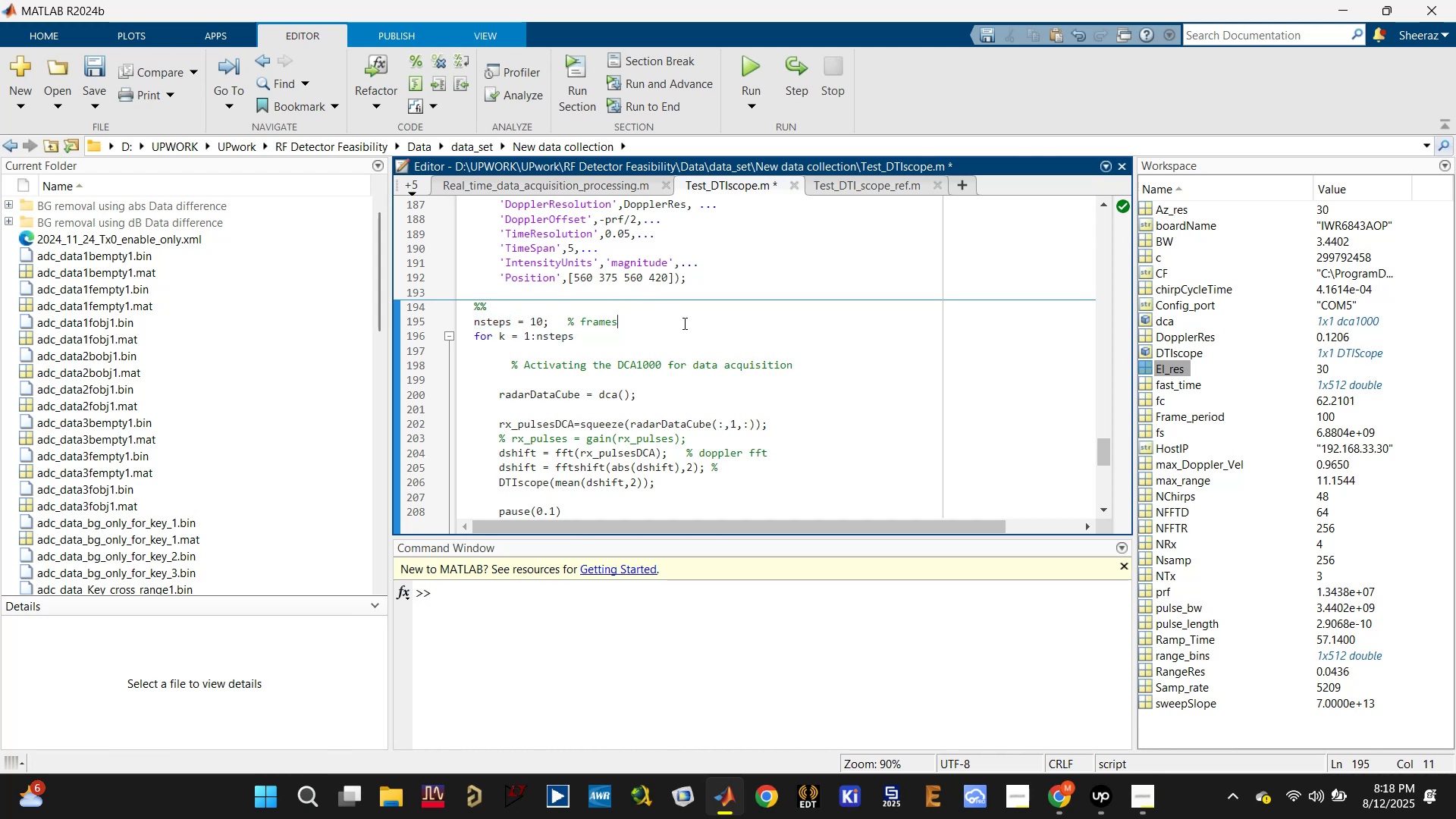 
key(Control+S)
 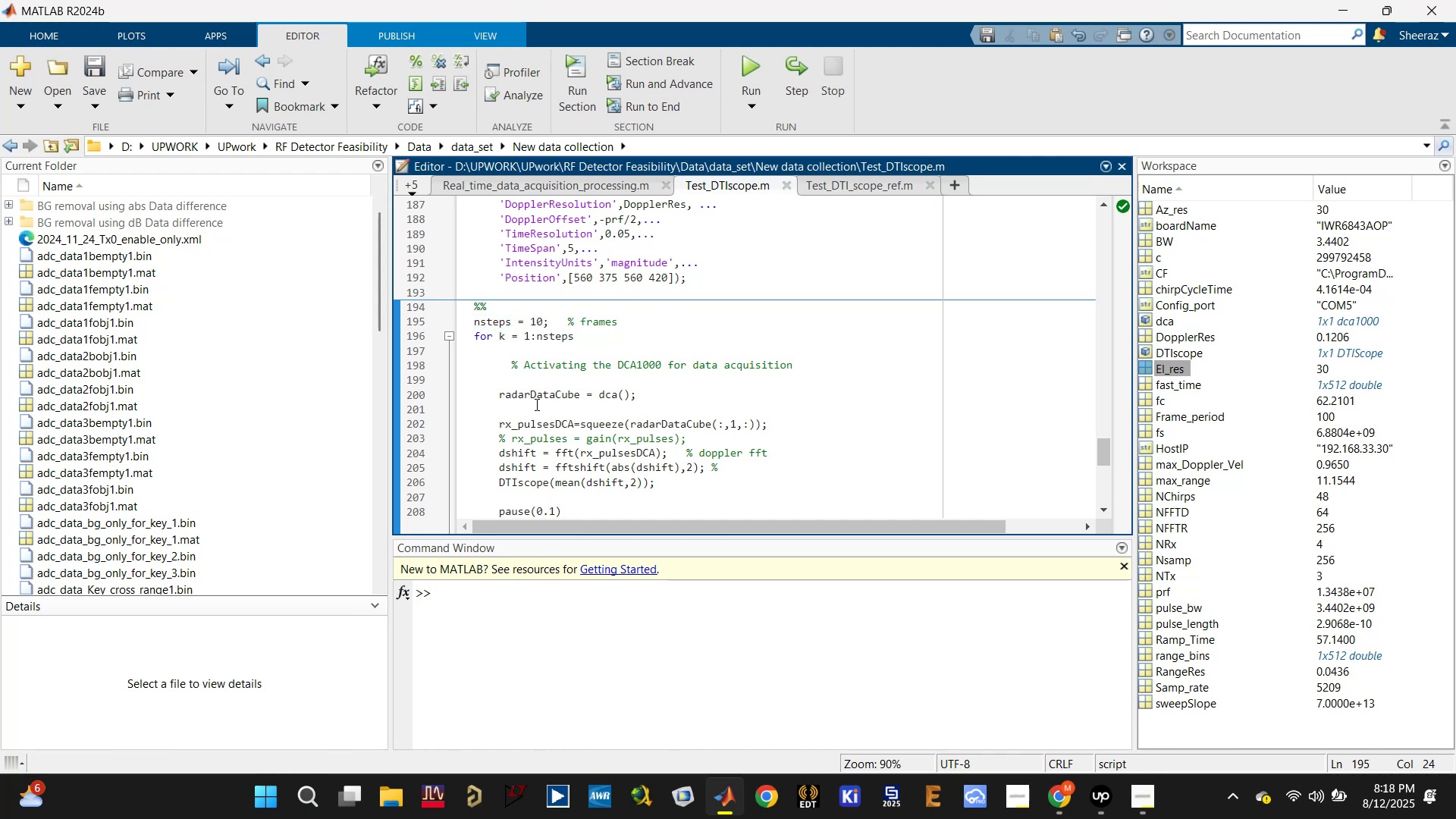 
left_click([534, 394])
 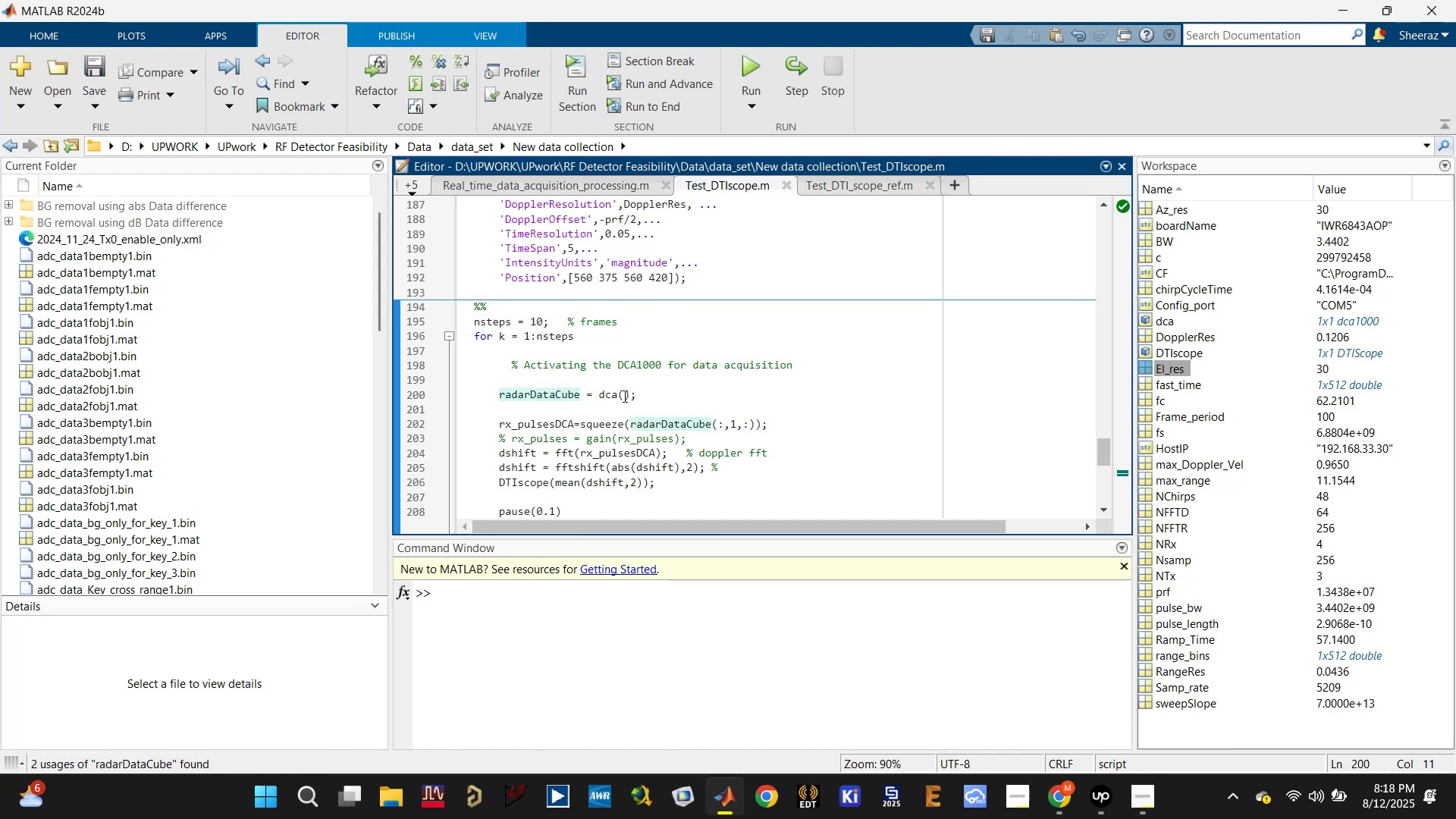 
left_click([623, 396])
 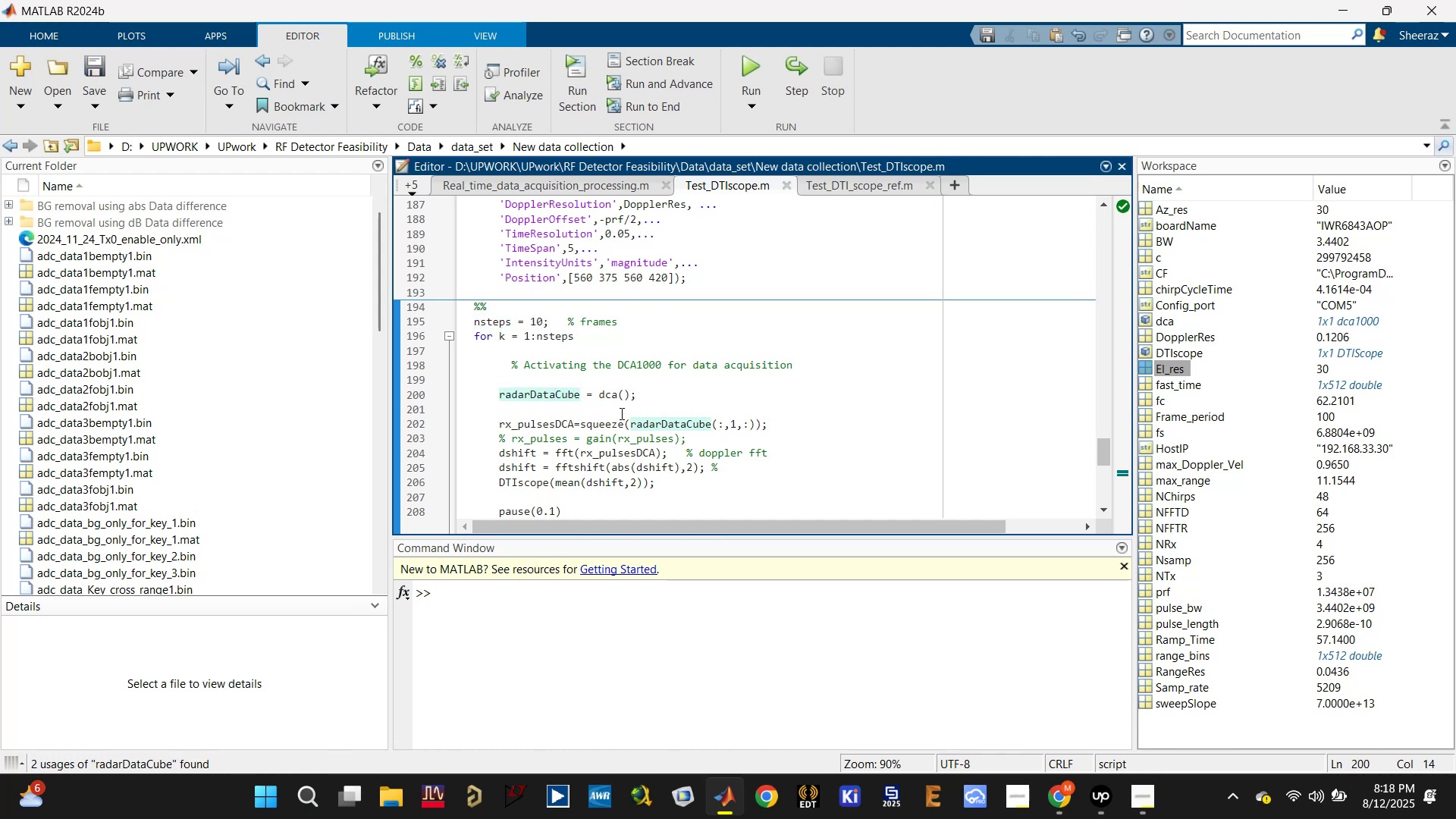 
left_click([406, 394])
 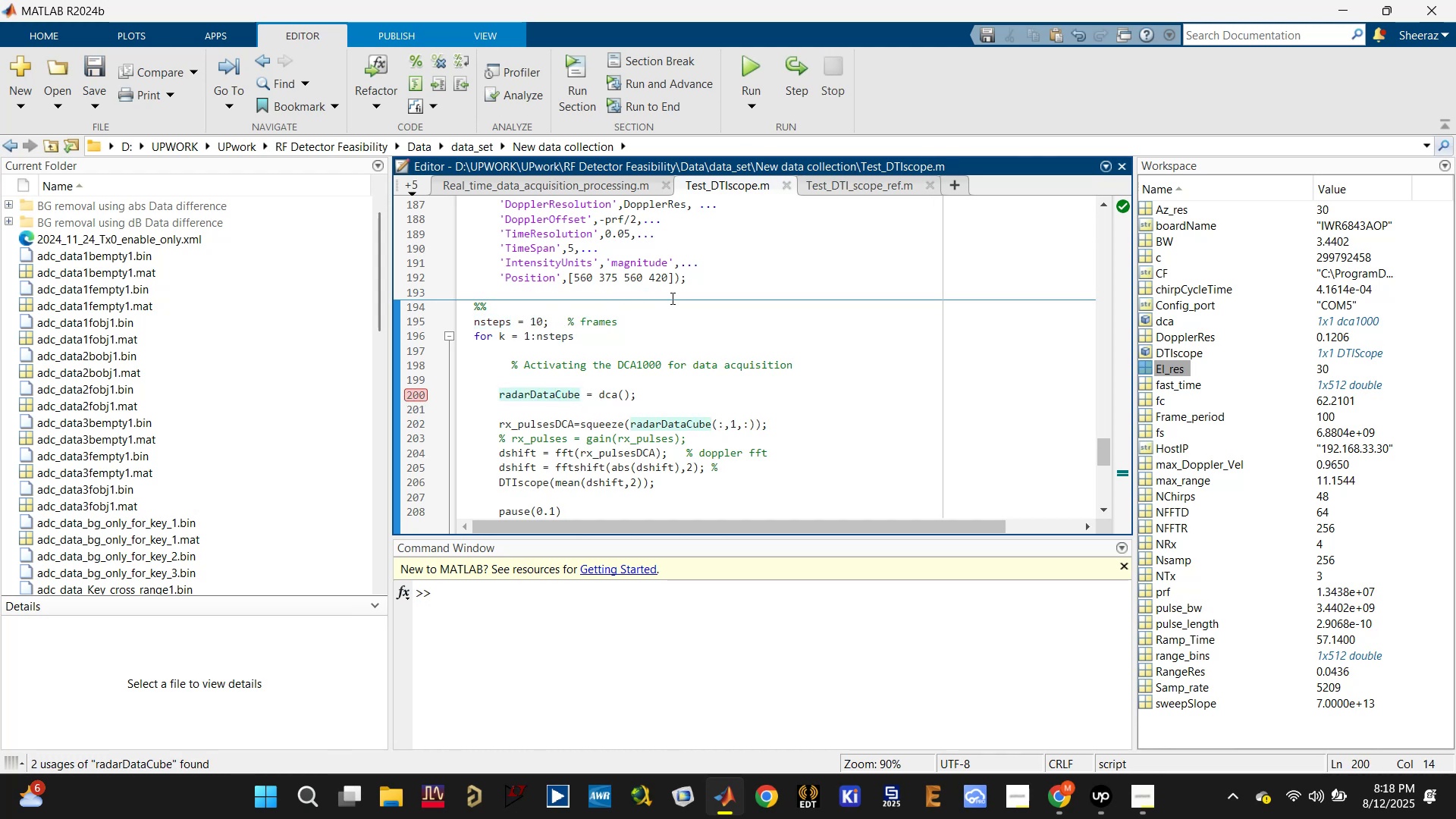 
left_click([780, 323])
 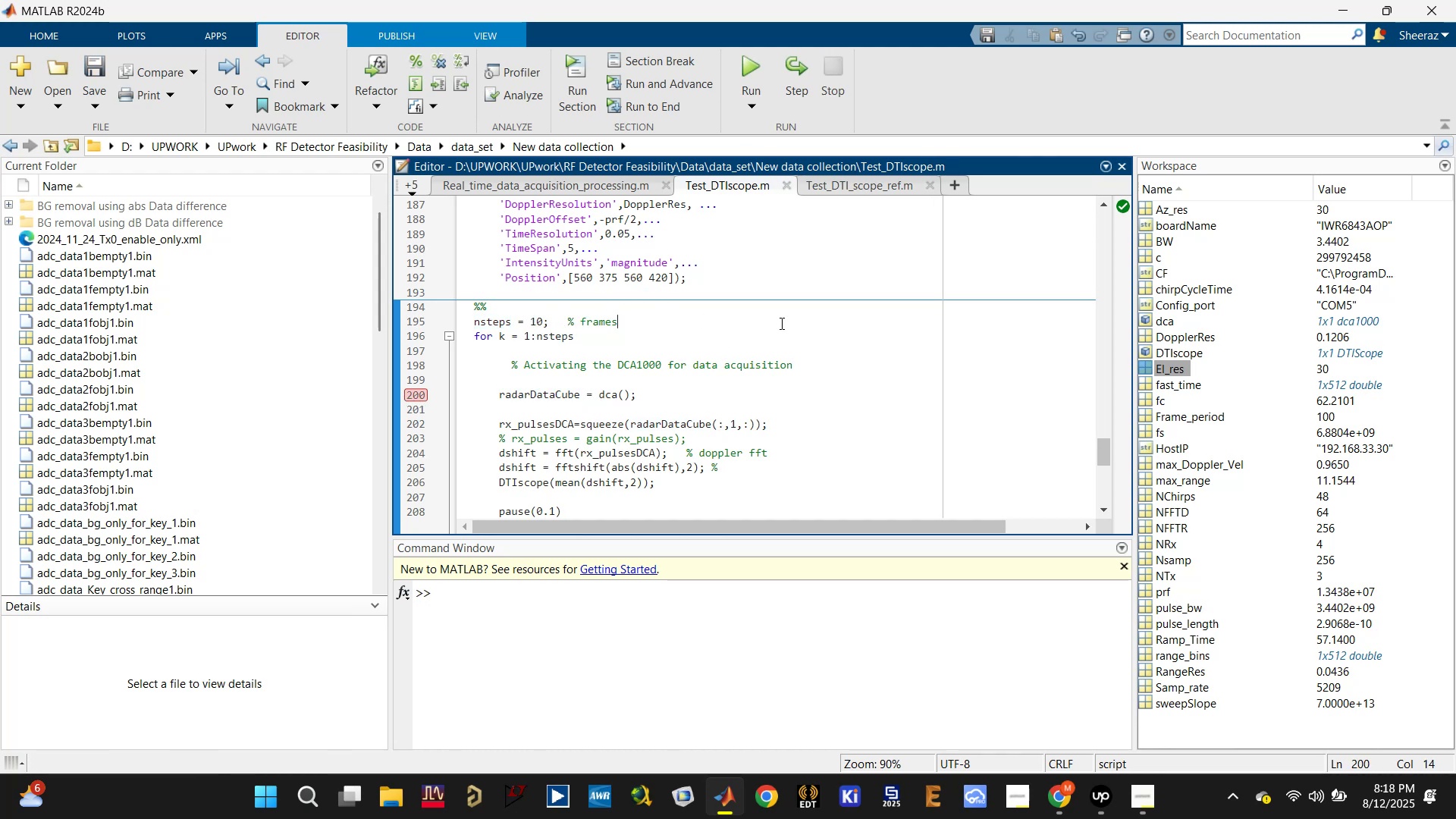 
key(Control+Enter)
 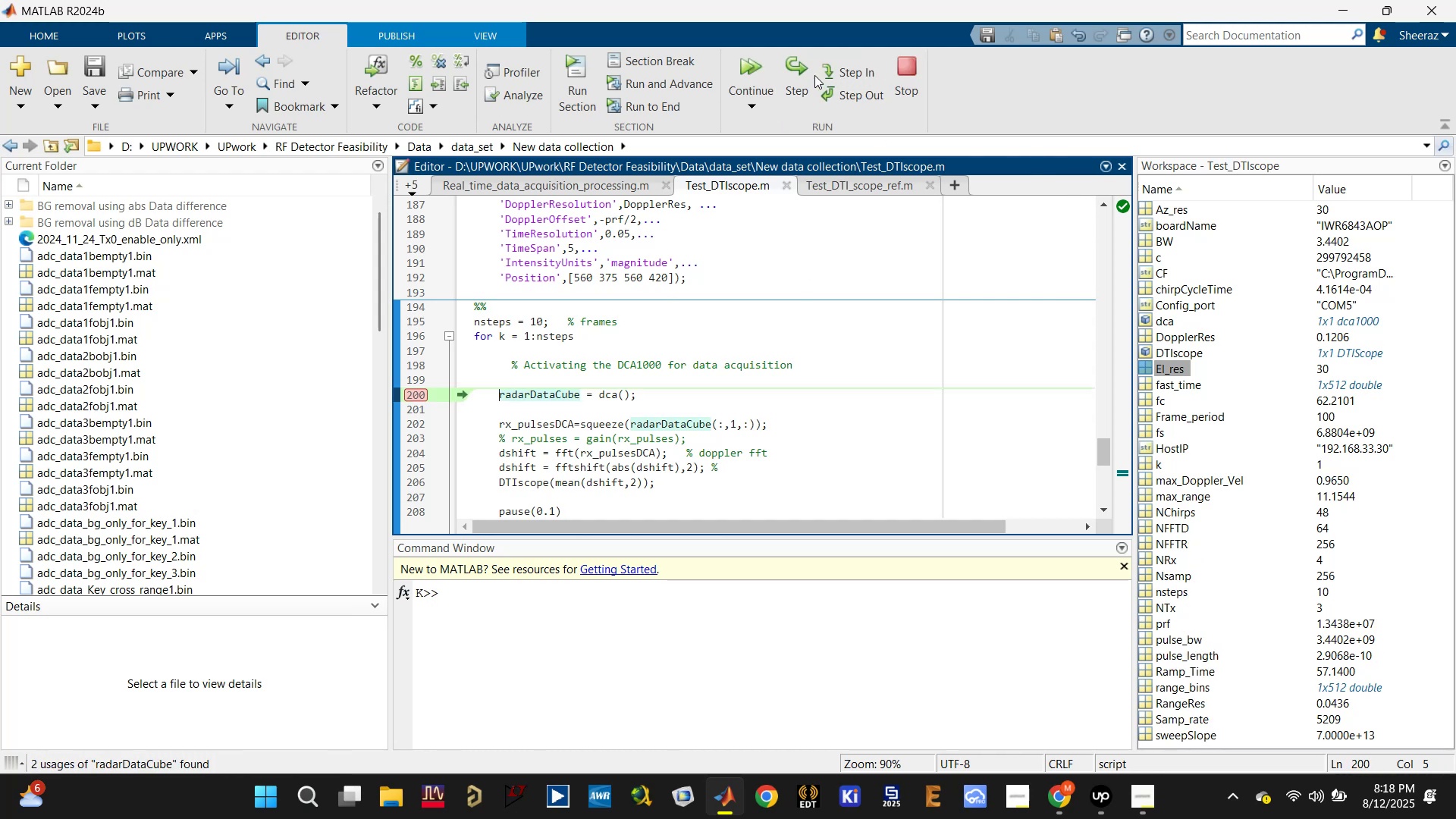 
left_click([806, 73])
 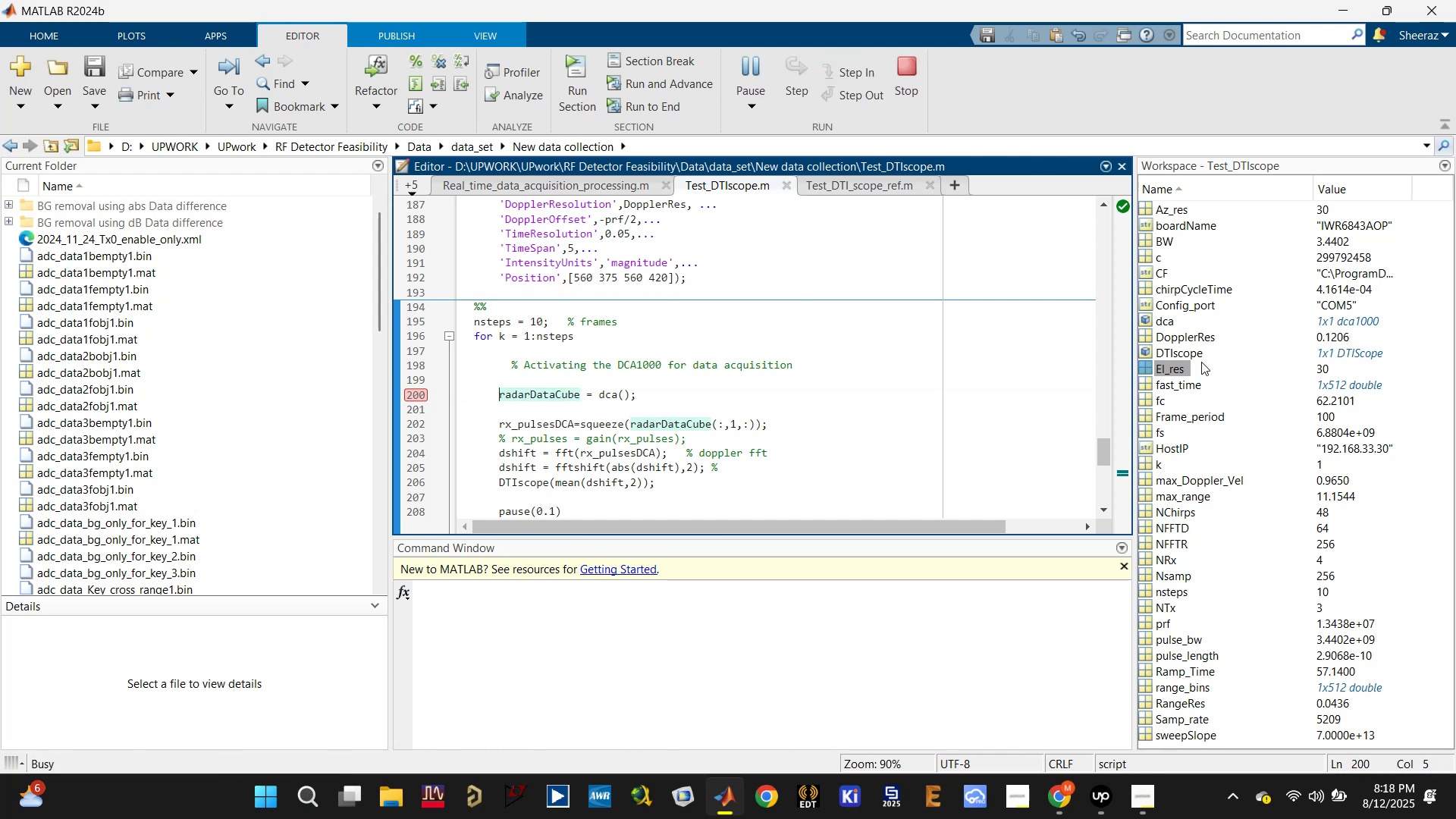 
scroll: coordinate [1196, 340], scroll_direction: up, amount: 1.0
 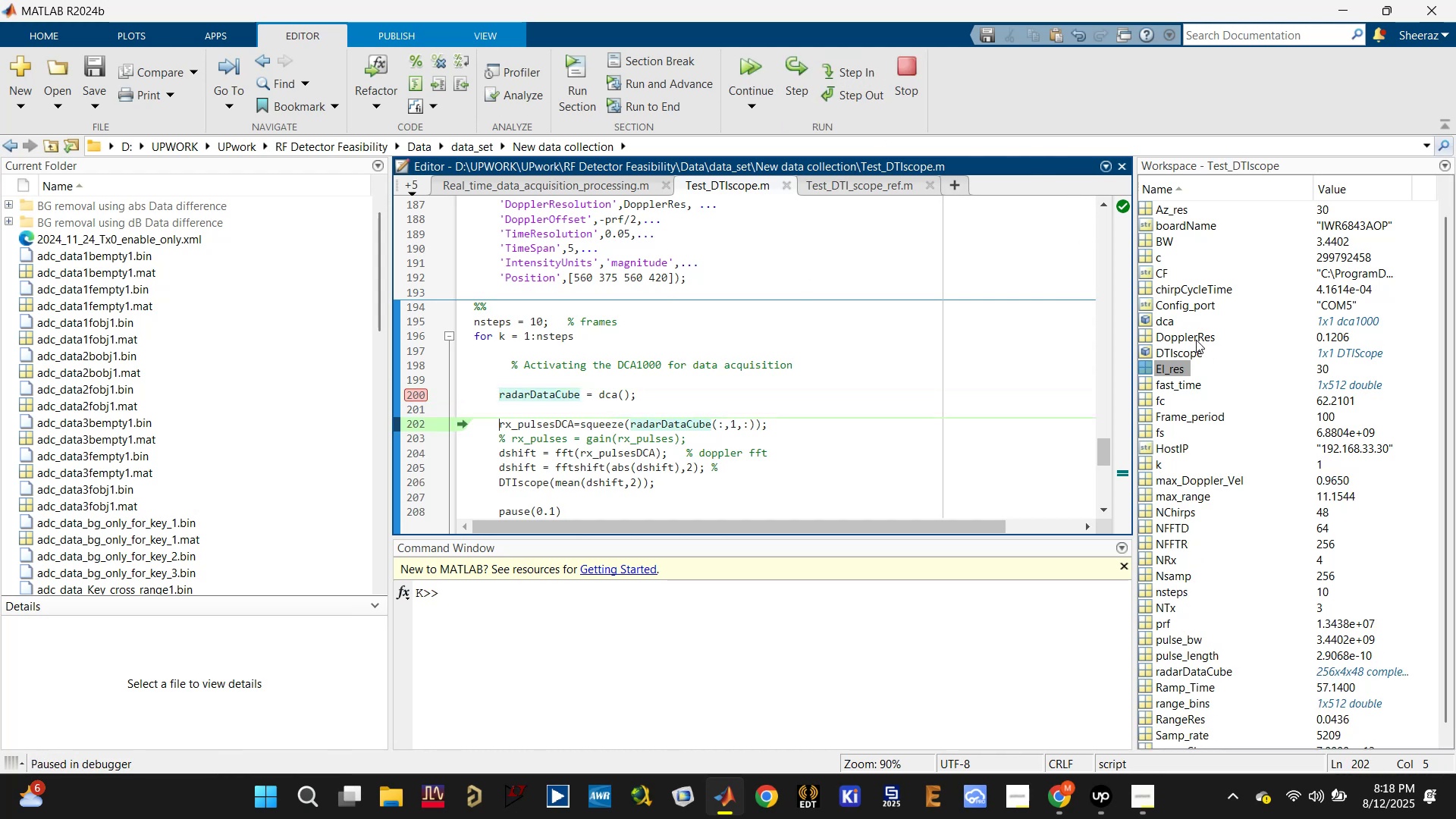 
scroll: coordinate [1197, 410], scroll_direction: down, amount: 5.0
 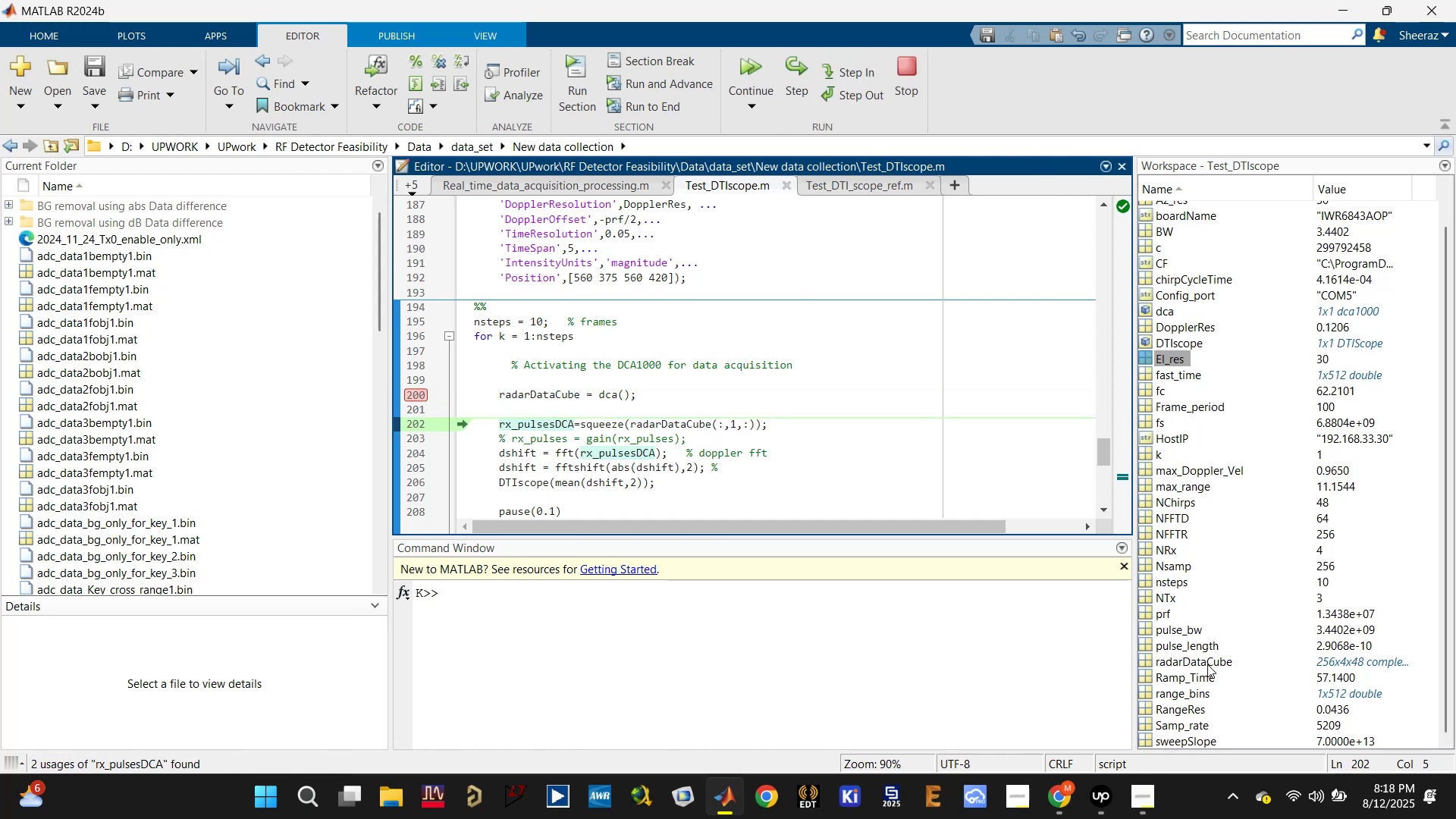 
mouse_move([1338, 666])
 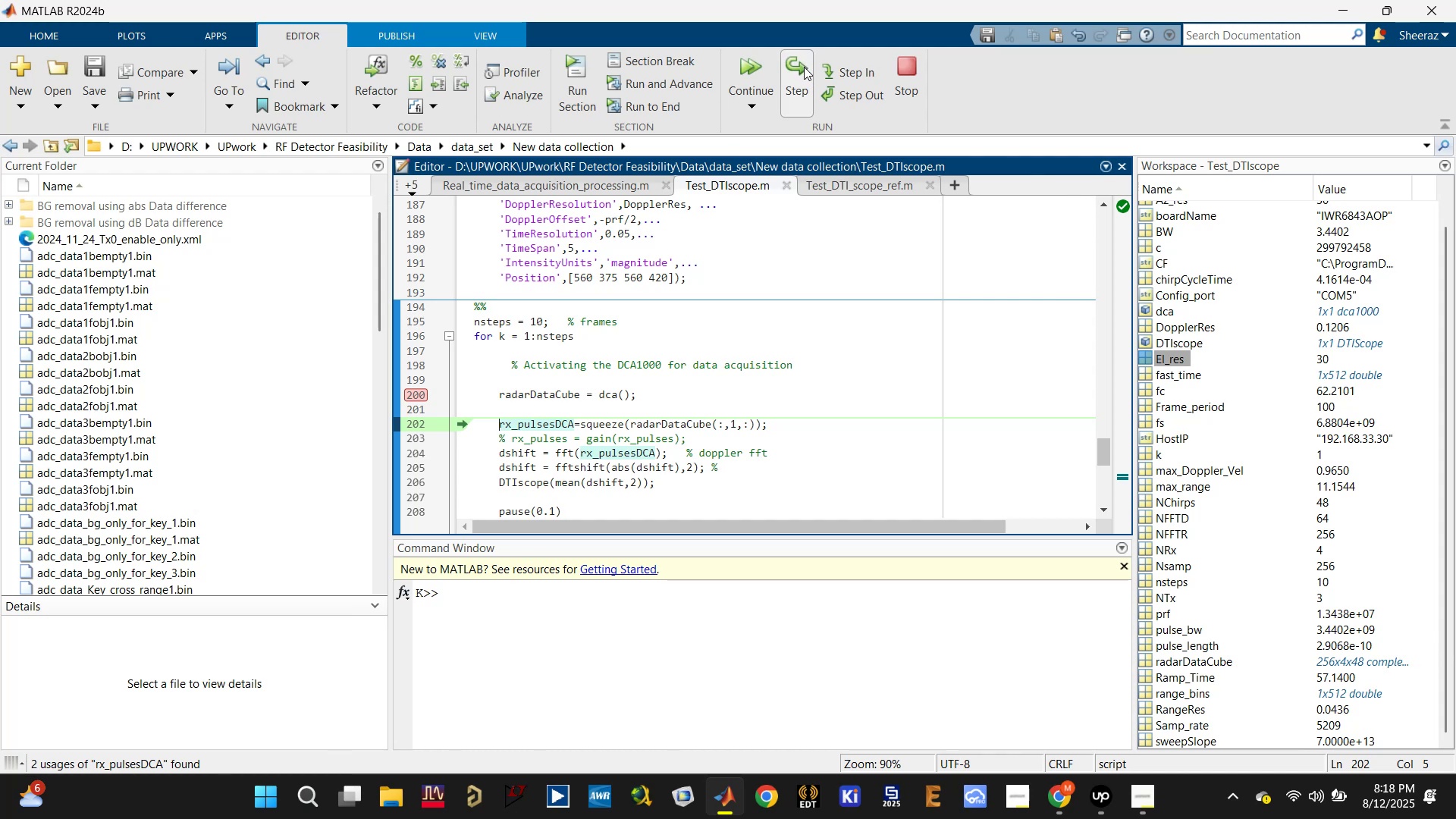 
left_click([803, 67])
 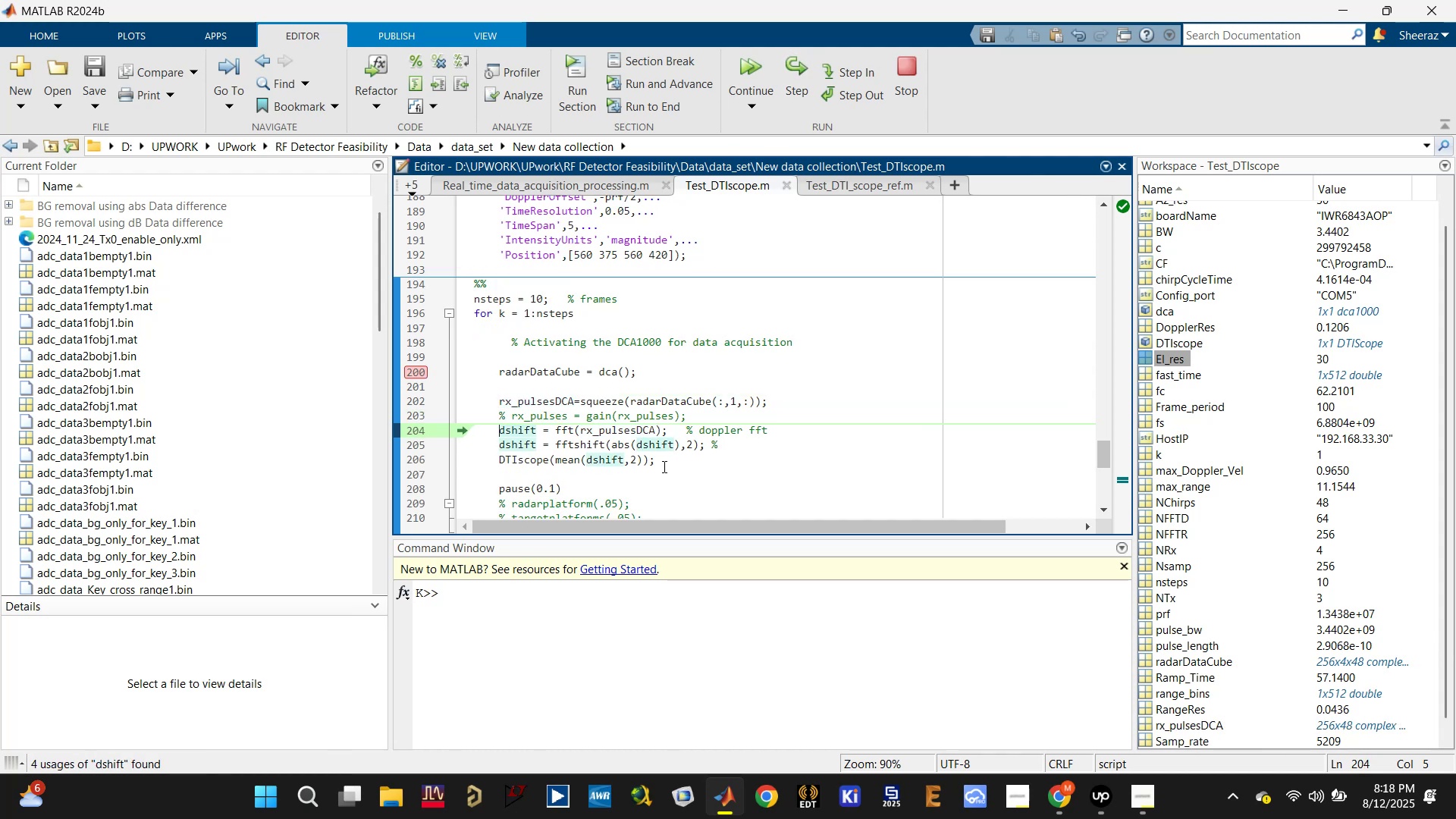 
left_click([637, 427])
 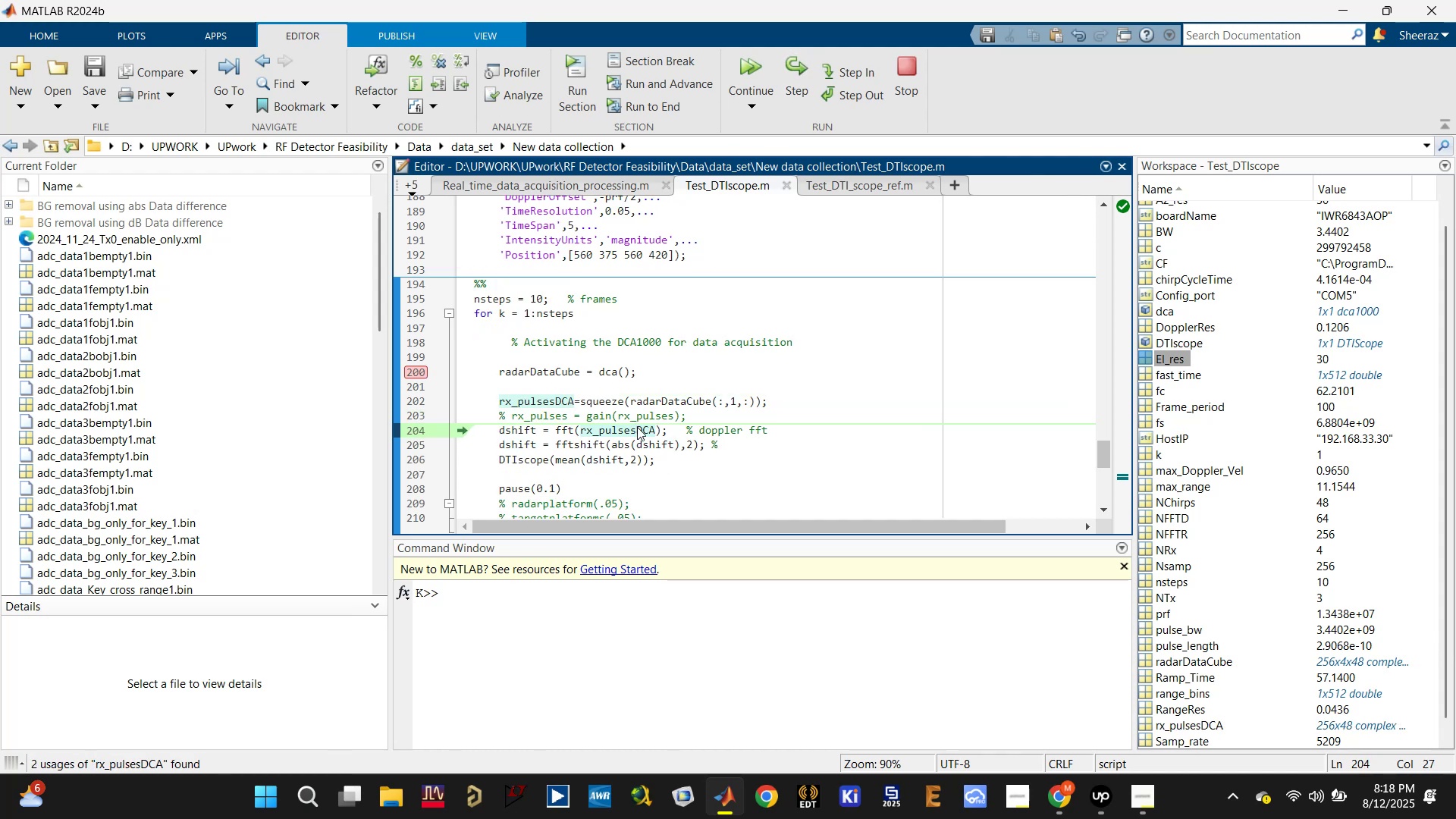 
left_click([629, 430])
 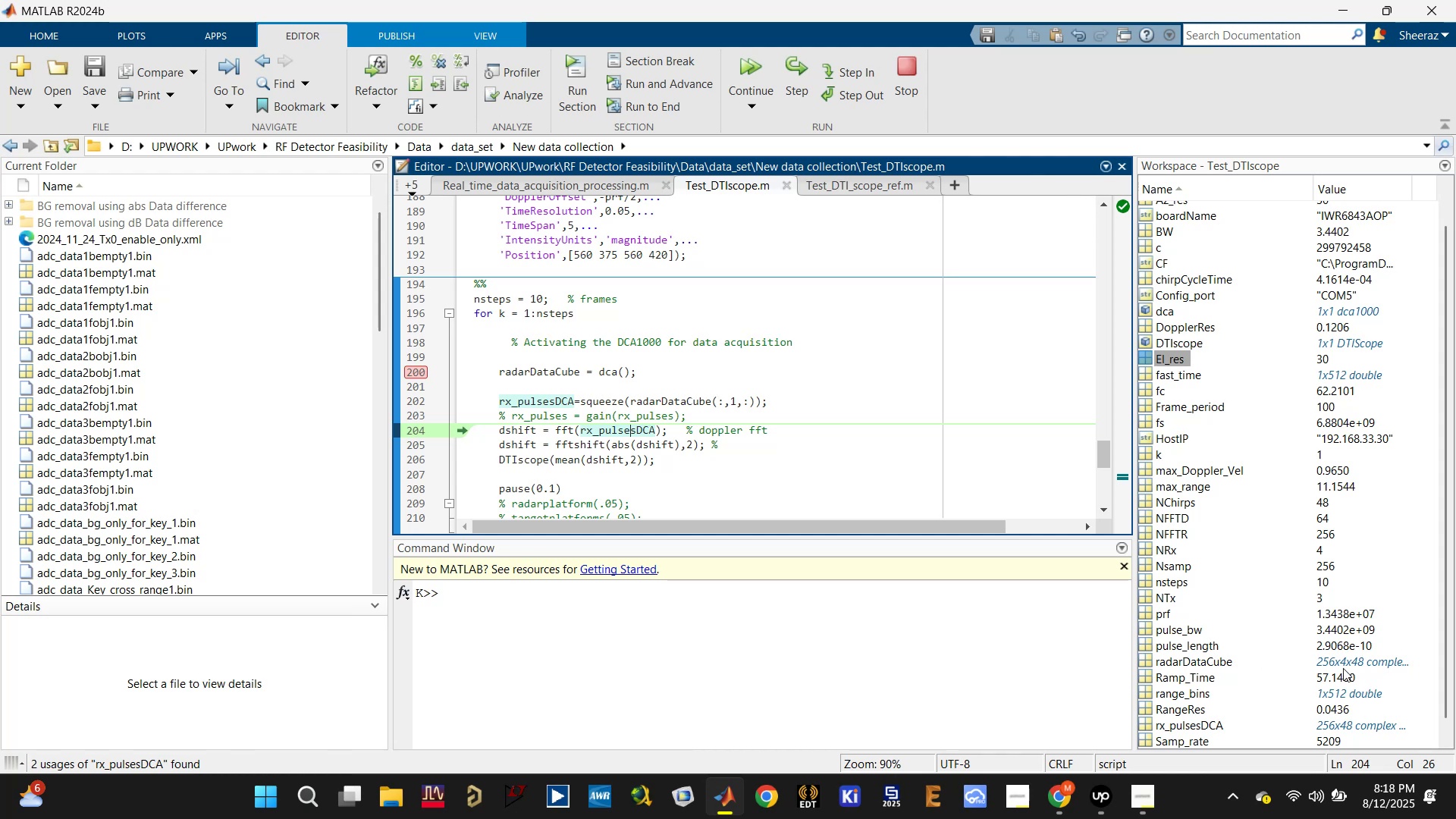 
wait(9.26)
 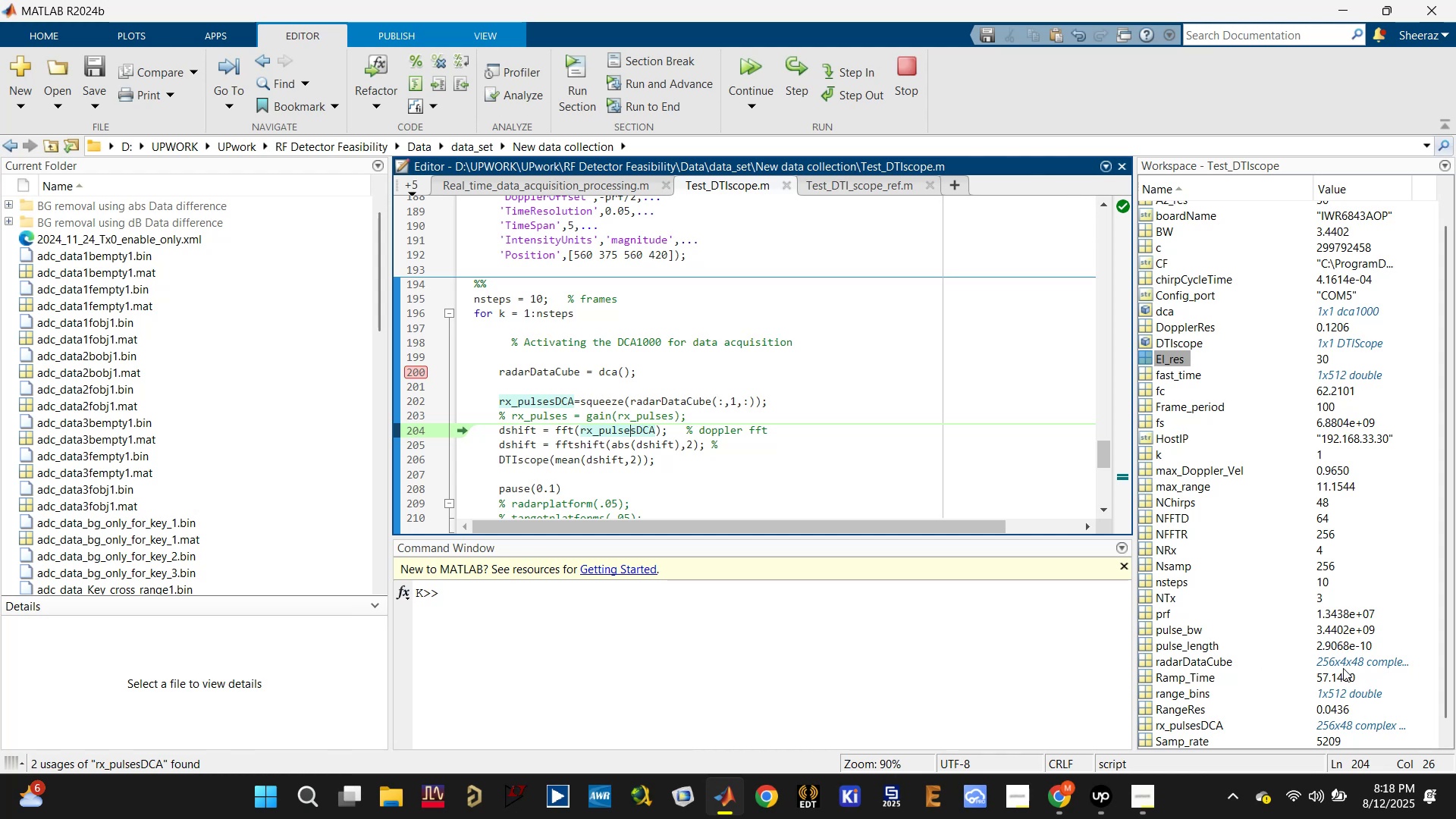 
left_click([535, 184])
 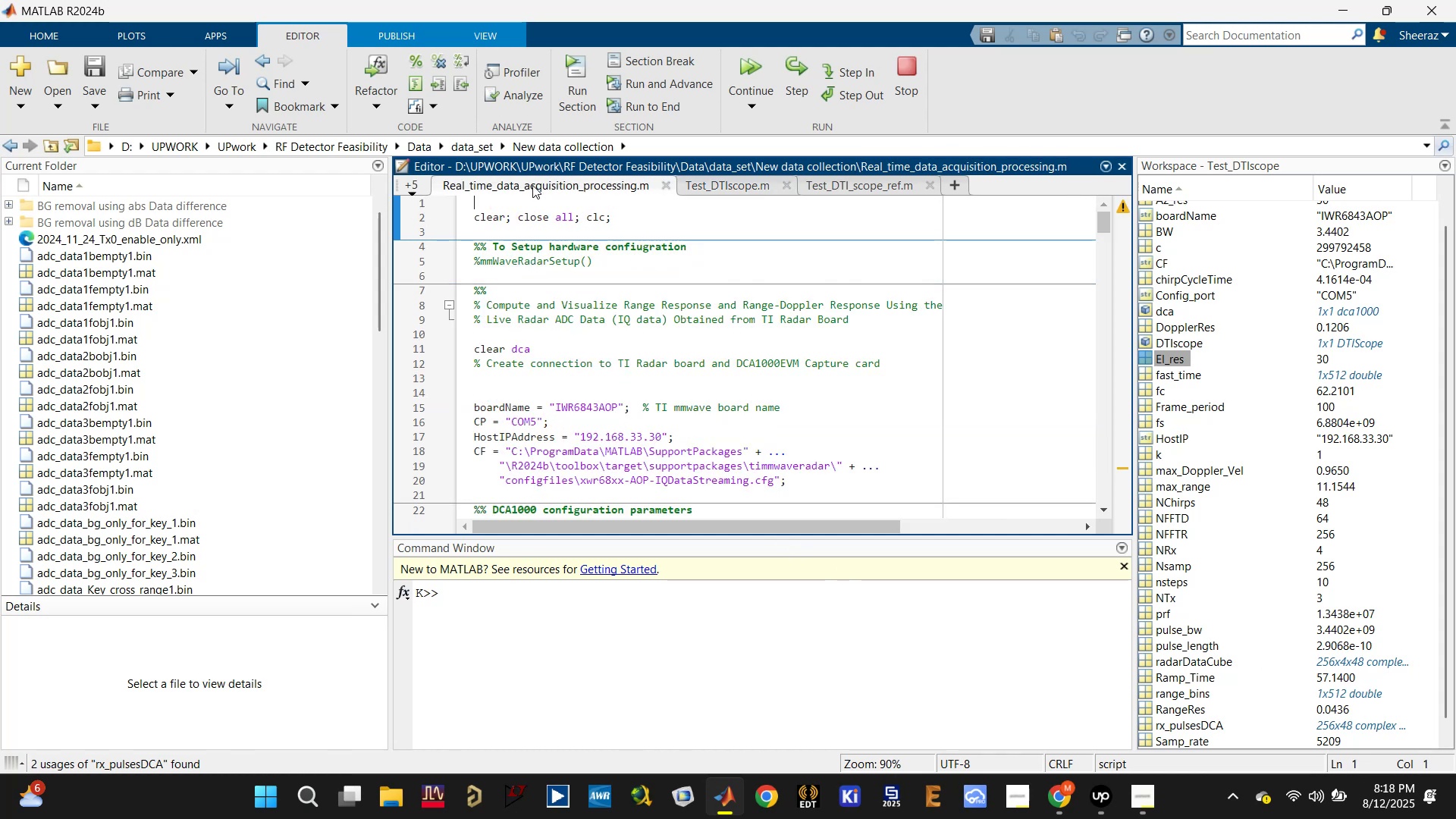 
scroll: coordinate [622, 374], scroll_direction: down, amount: 20.0
 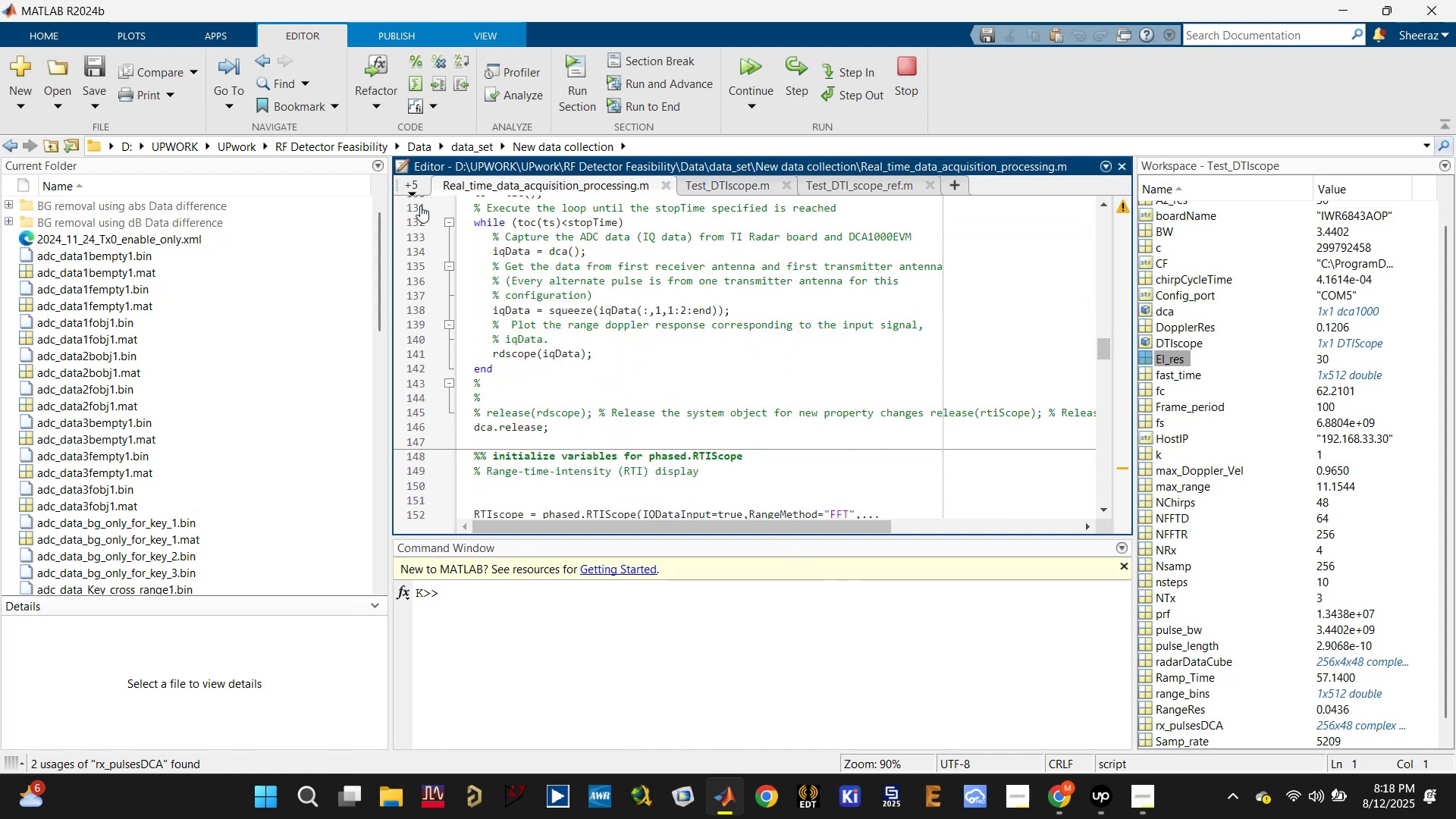 
left_click([413, 184])
 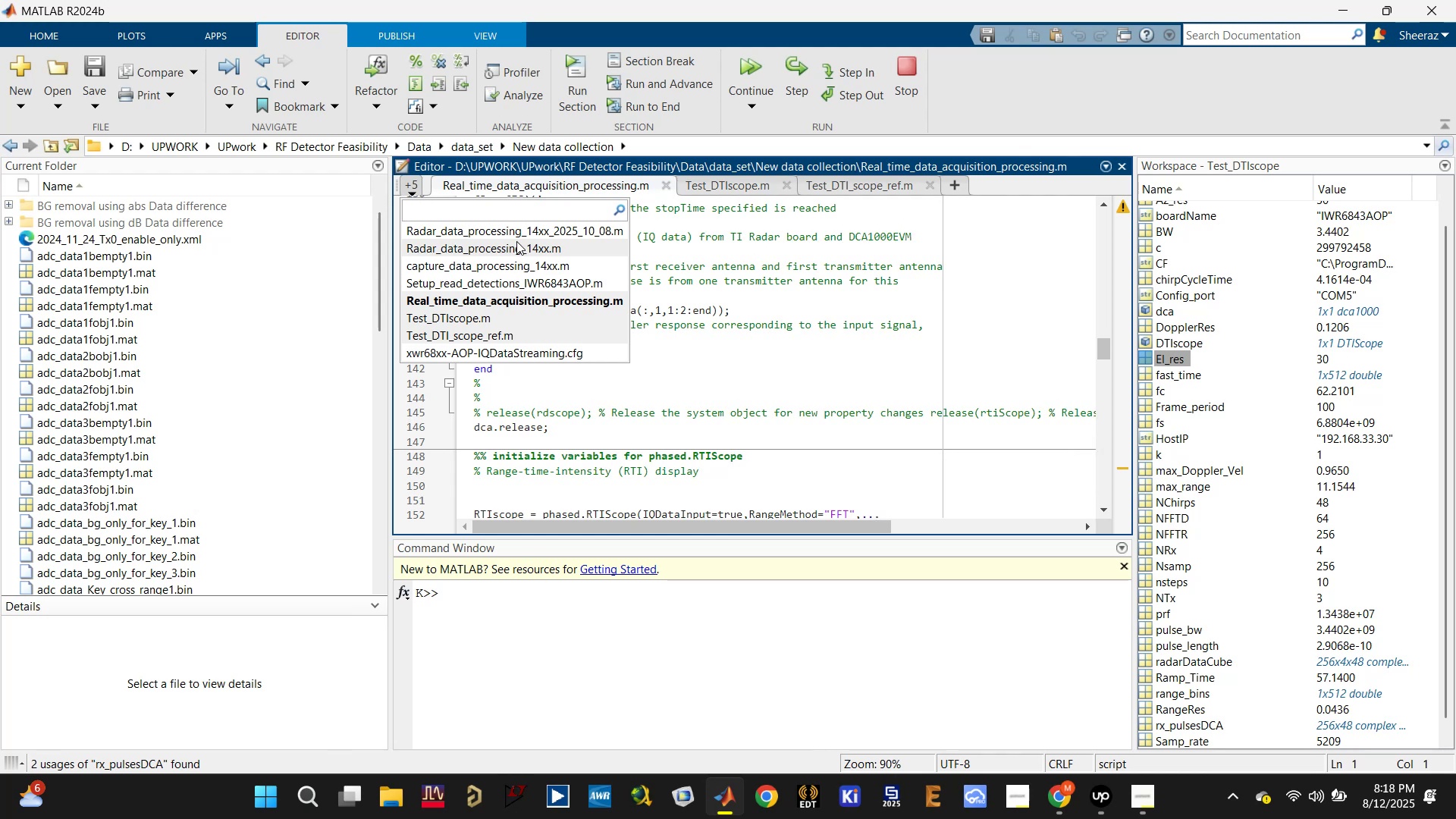 
left_click([517, 236])
 